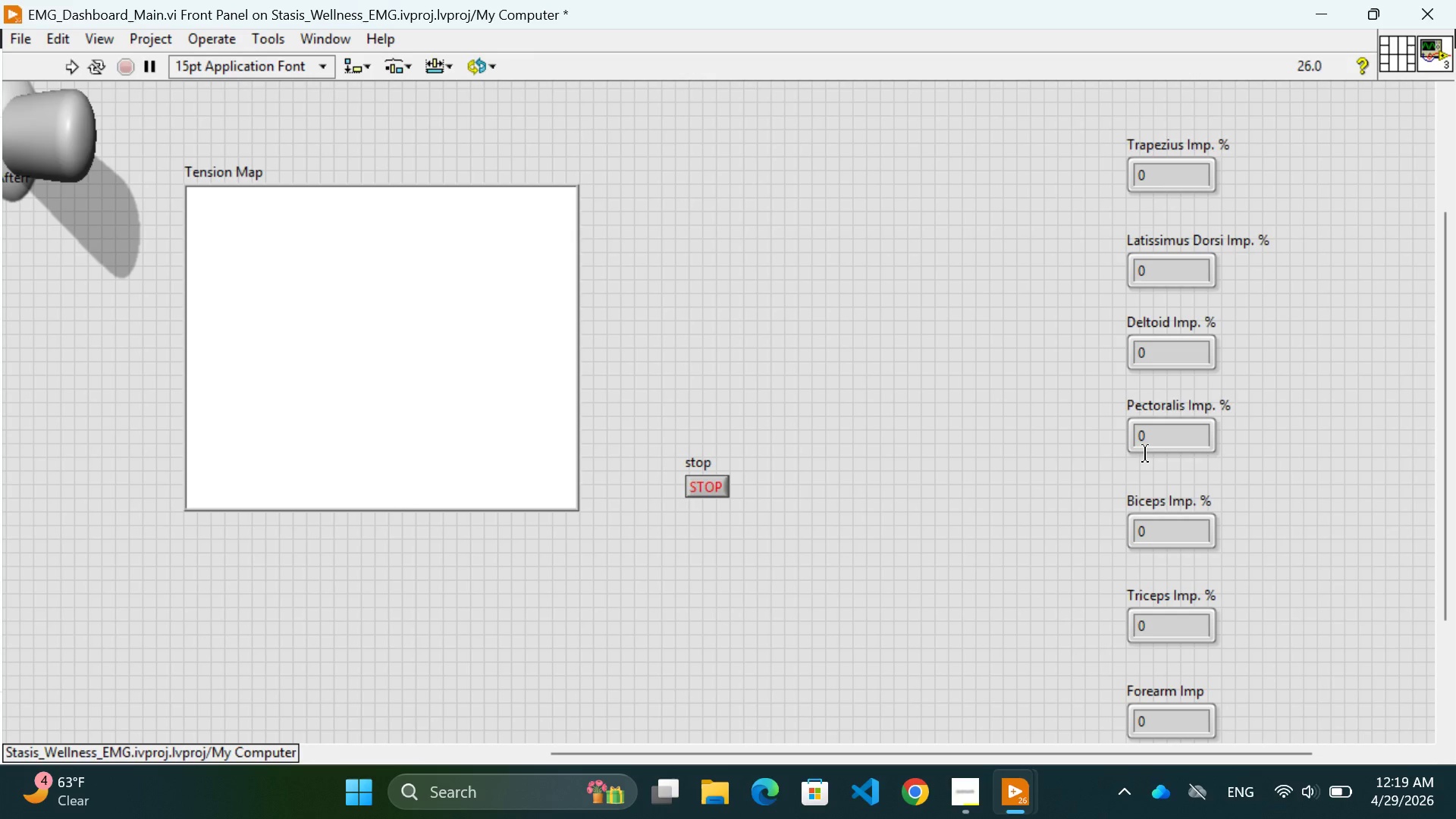 
wait(62.34)
 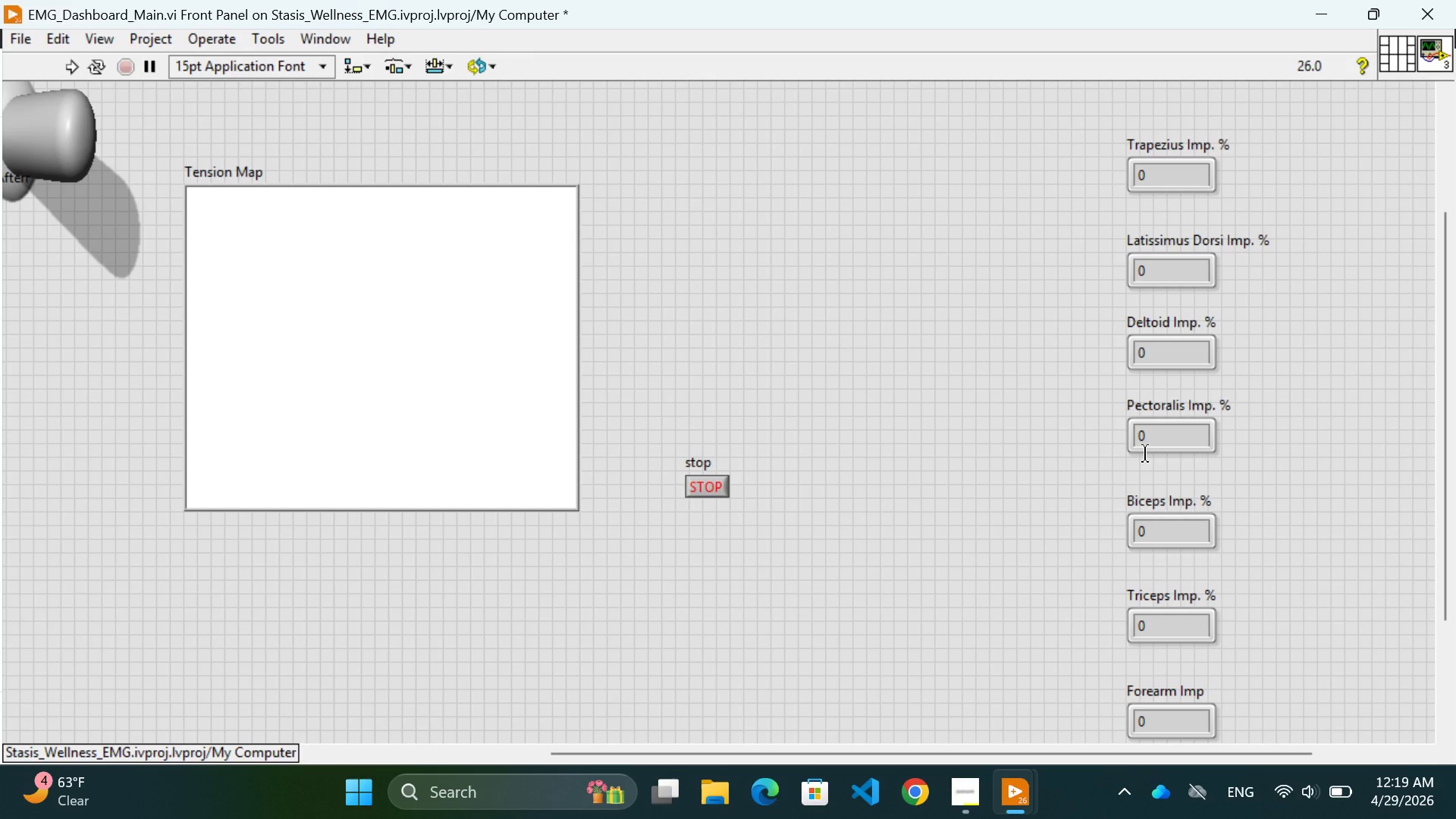 
scroll: coordinate [1065, 535], scroll_direction: down, amount: 2.0
 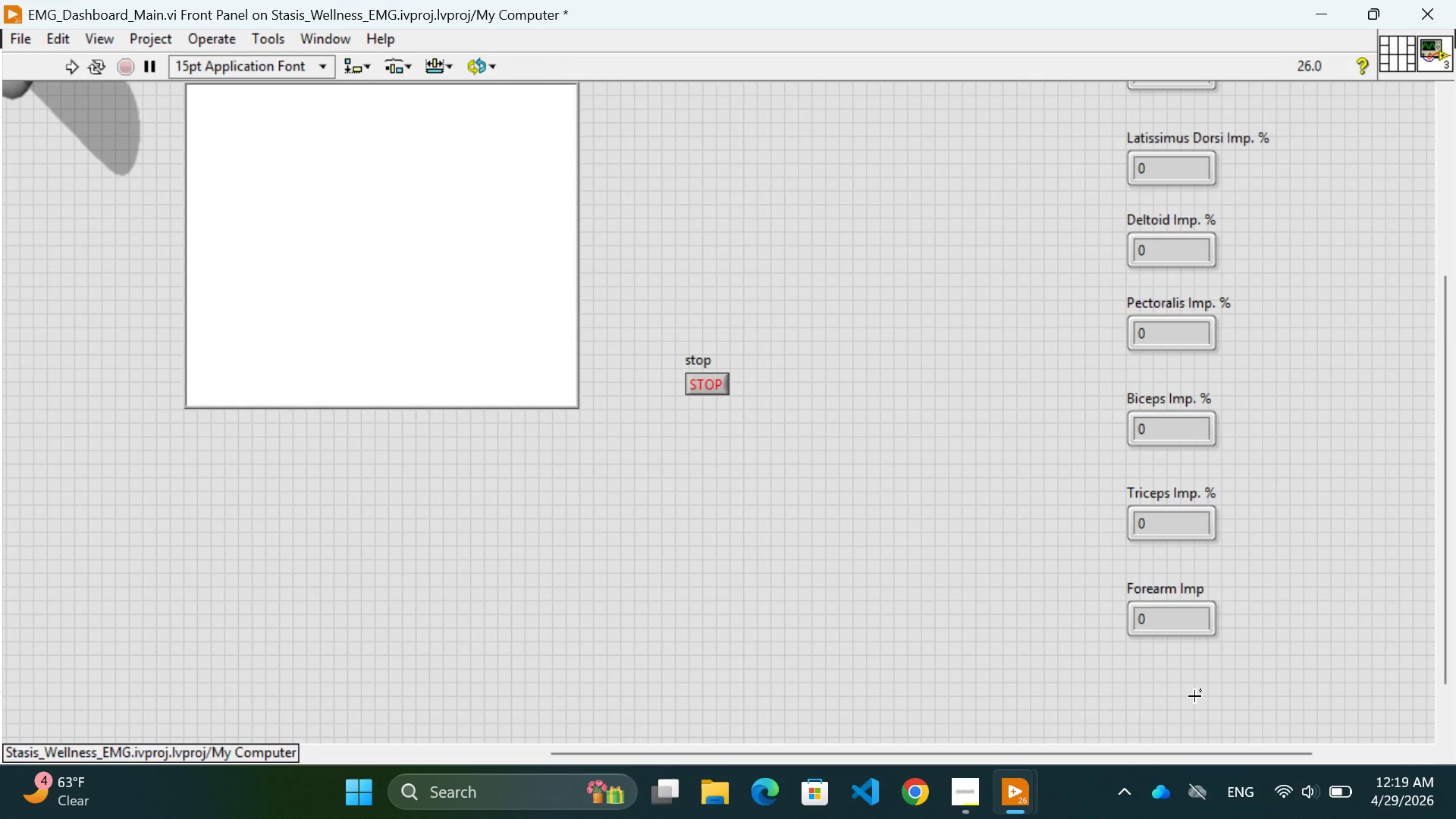 
wait(7.5)
 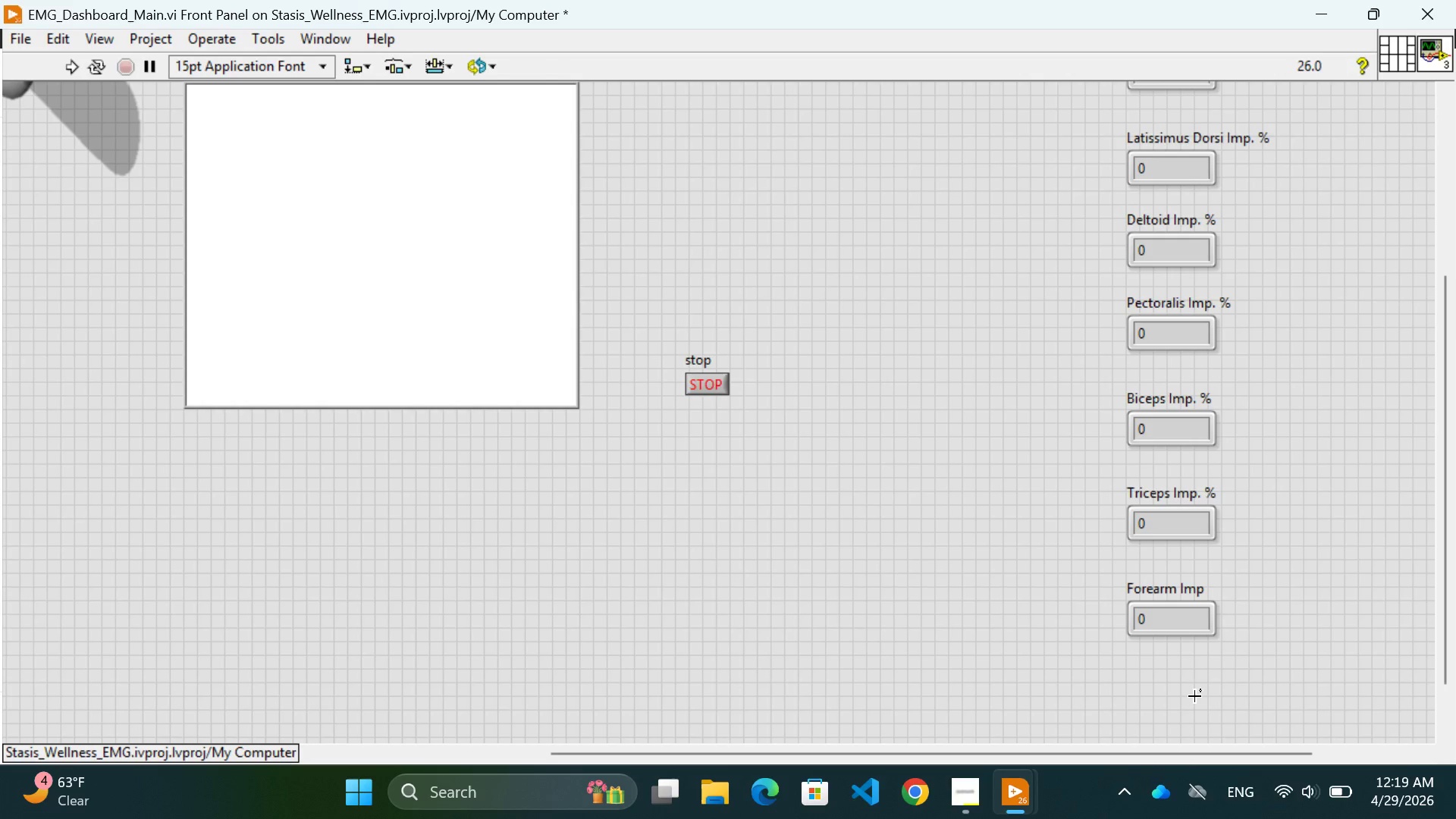 
scroll: coordinate [1181, 214], scroll_direction: up, amount: 3.0
 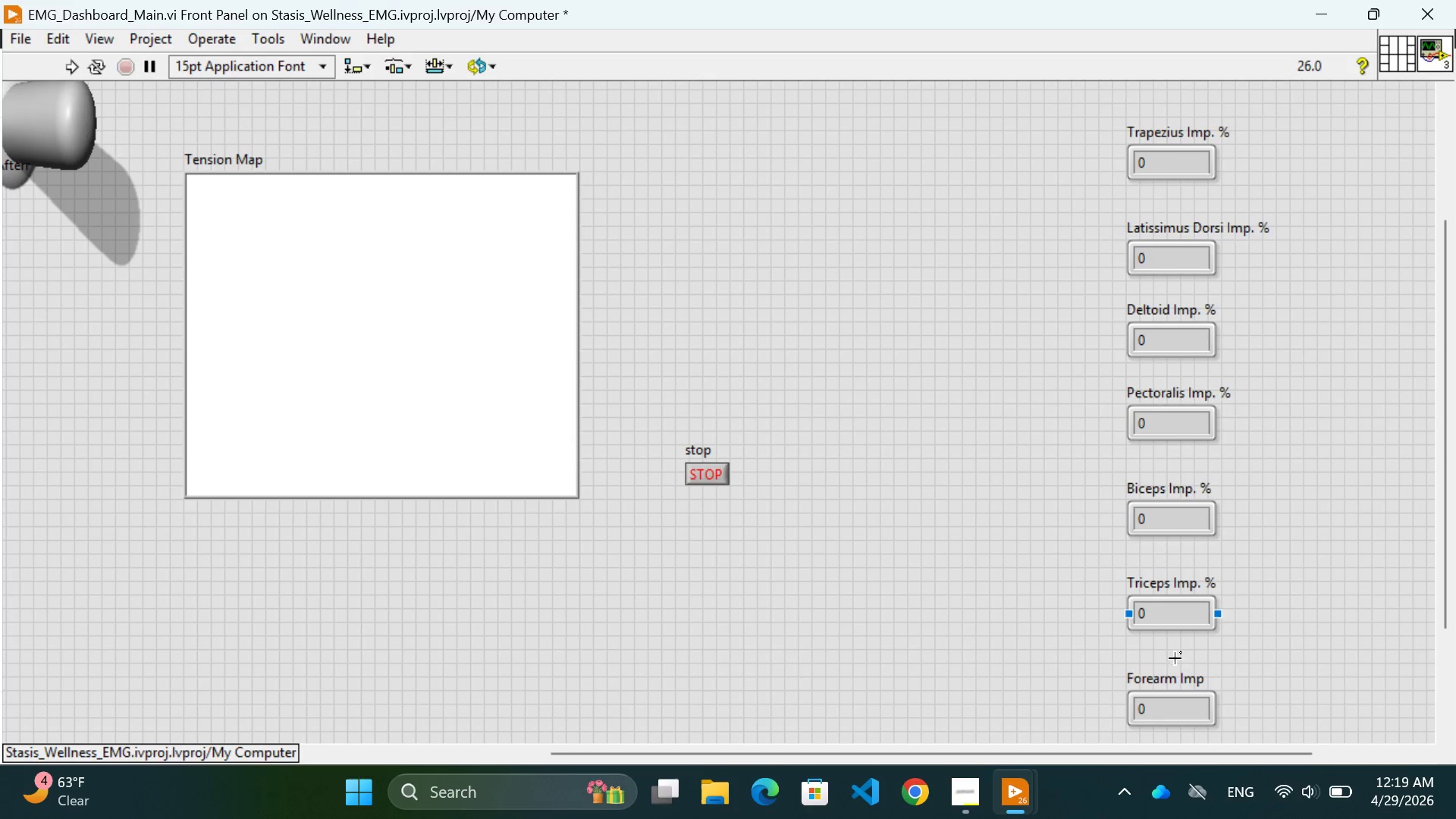 
scroll: coordinate [1265, 541], scroll_direction: down, amount: 3.0
 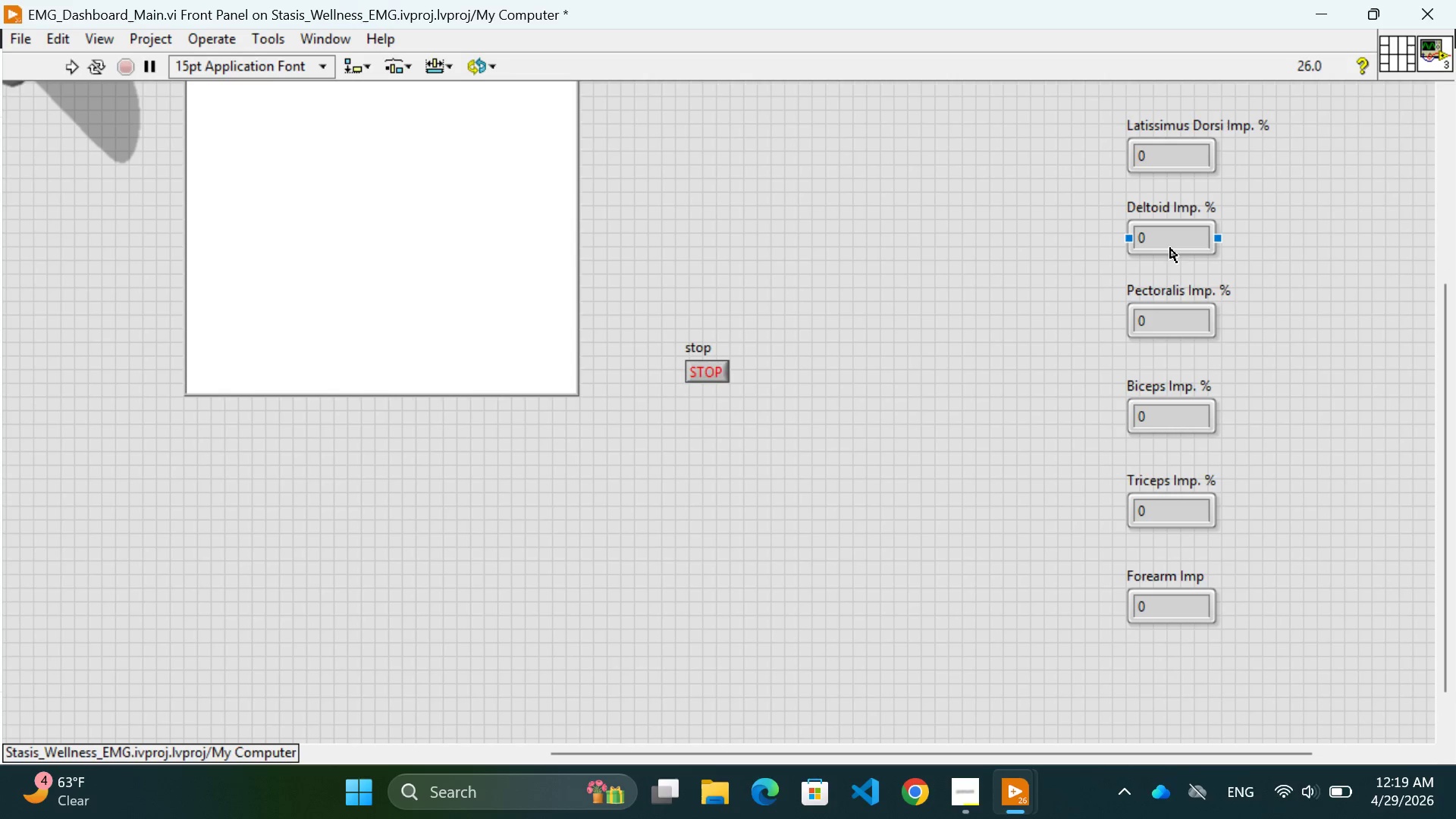 
scroll: coordinate [1379, 503], scroll_direction: up, amount: 2.0
 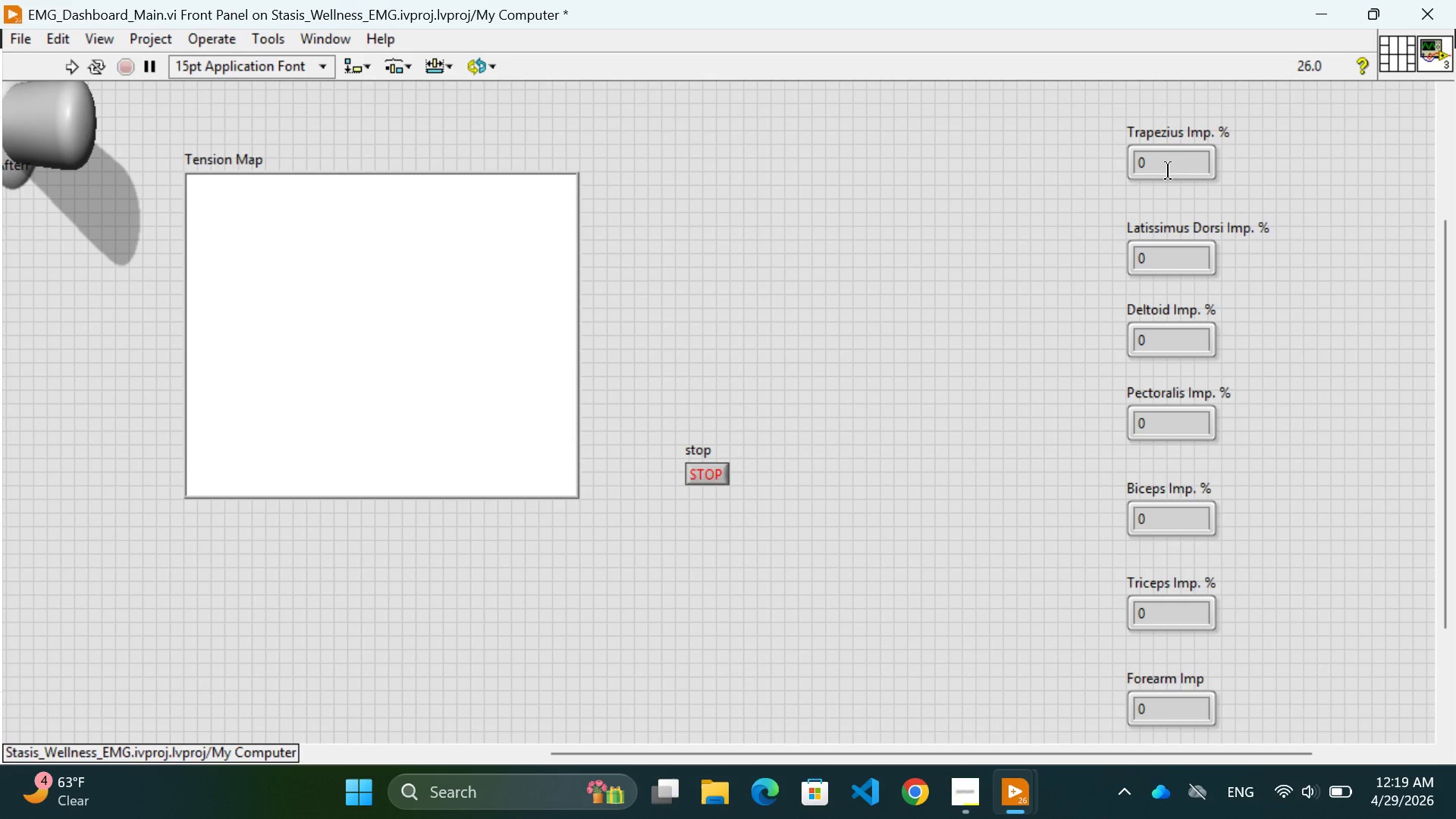 
scroll: coordinate [1228, 393], scroll_direction: down, amount: 3.0
 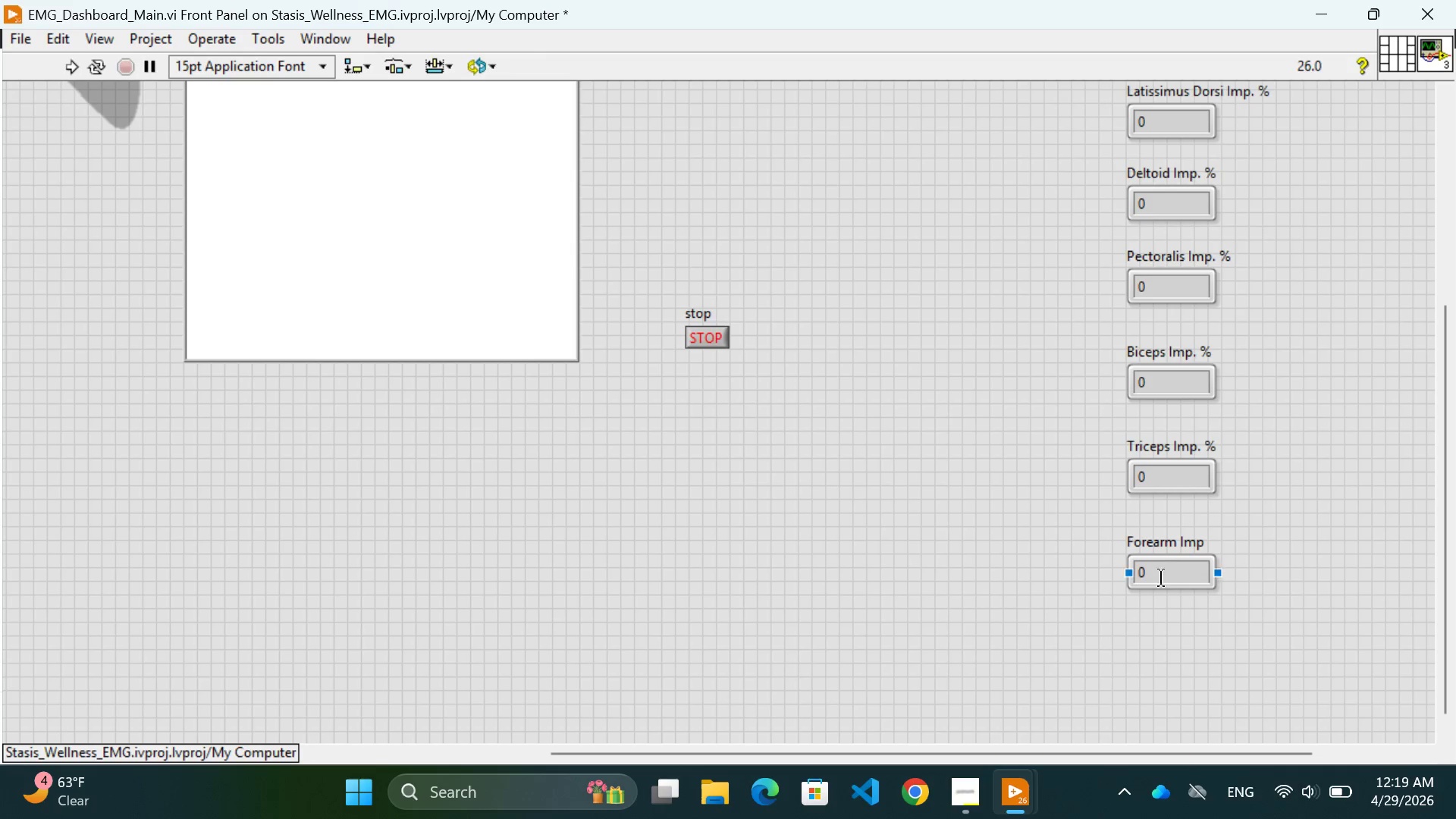 
hold_key(key=ControlLeft, duration=3.91)
left_click_drag(start_coordinate=[1156, 583], to_coordinate=[1150, 661])
 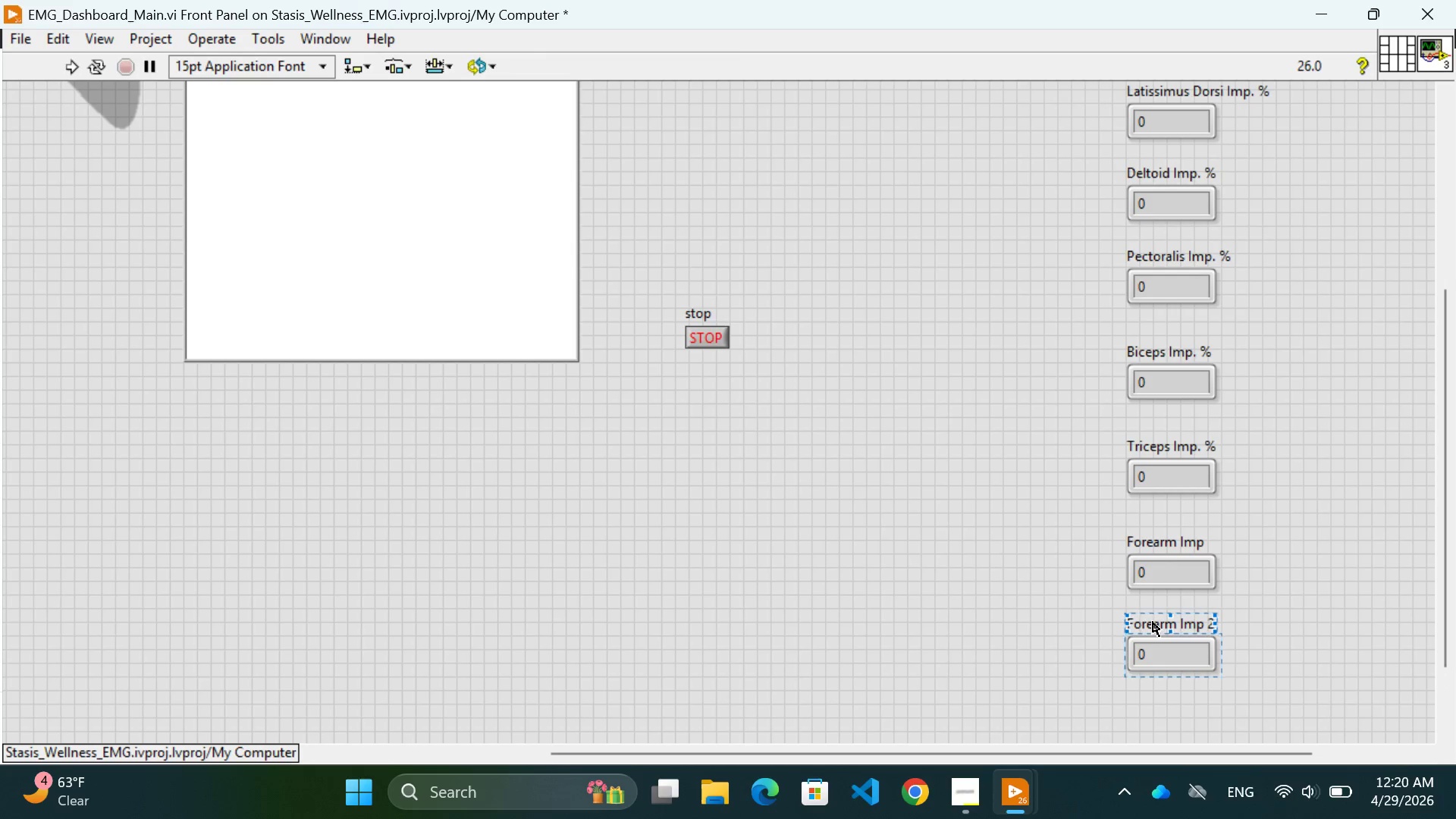 
double_click([1153, 622])
 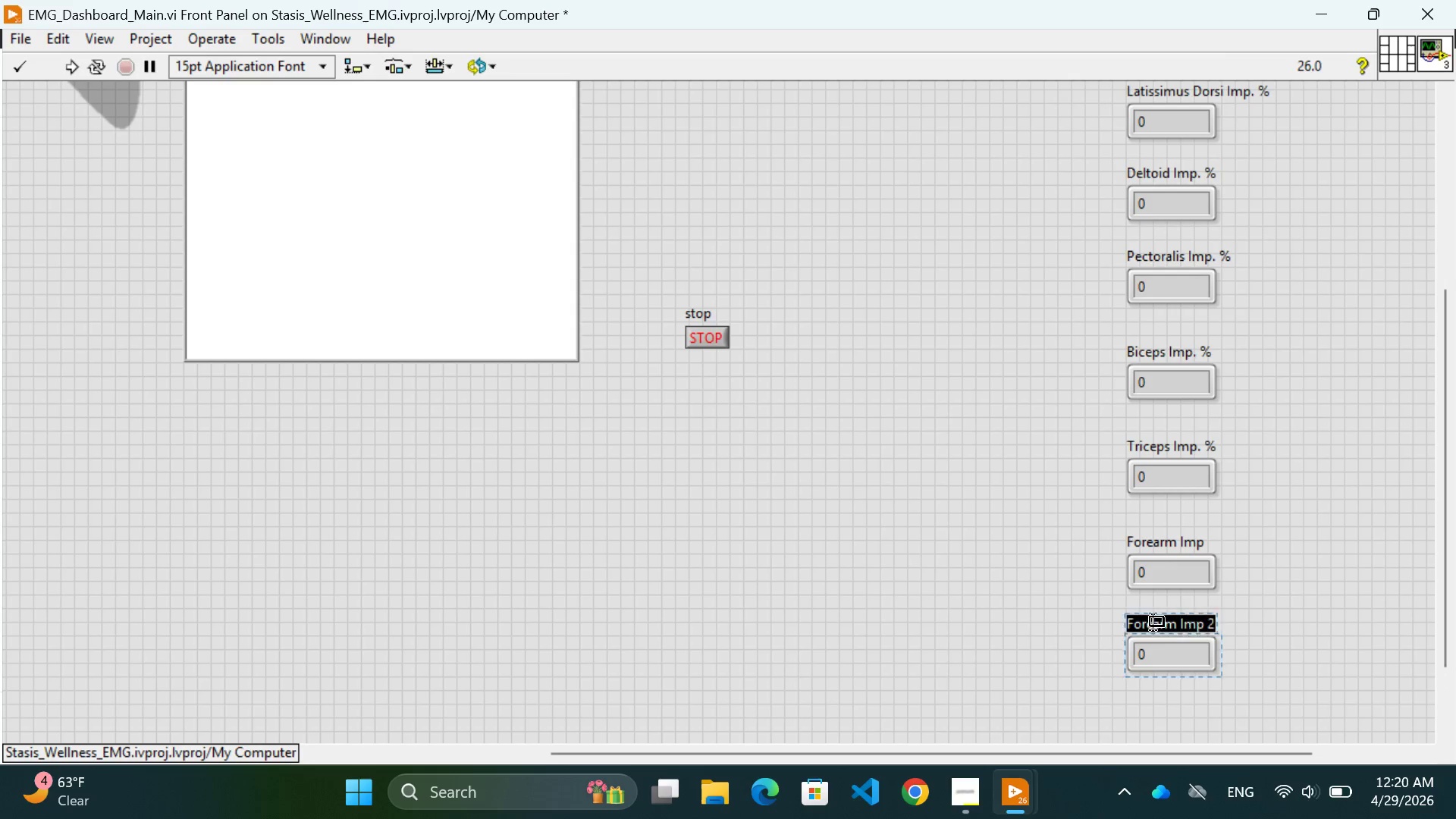 
triple_click([1153, 622])
 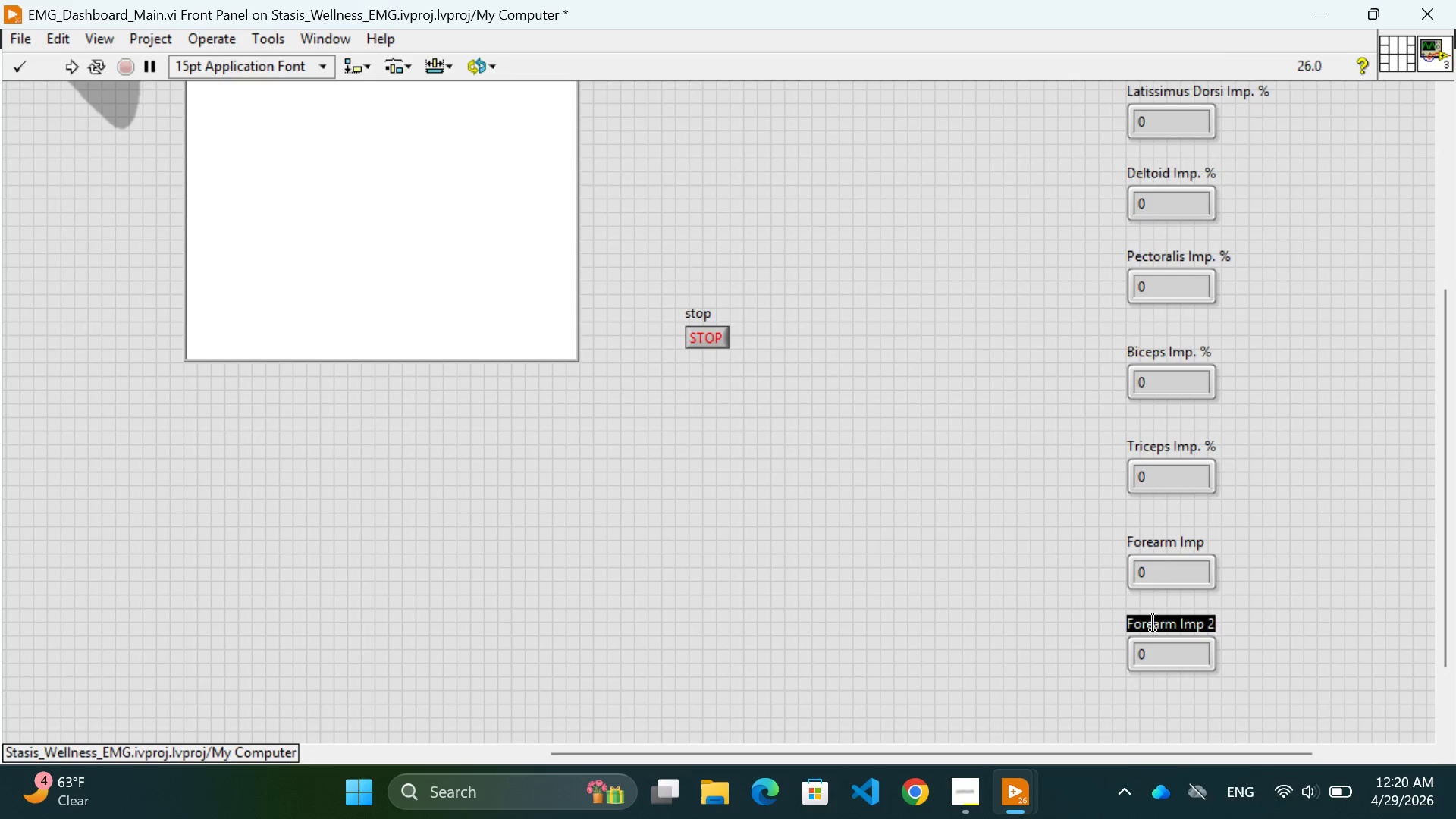 
triple_click([1153, 622])
 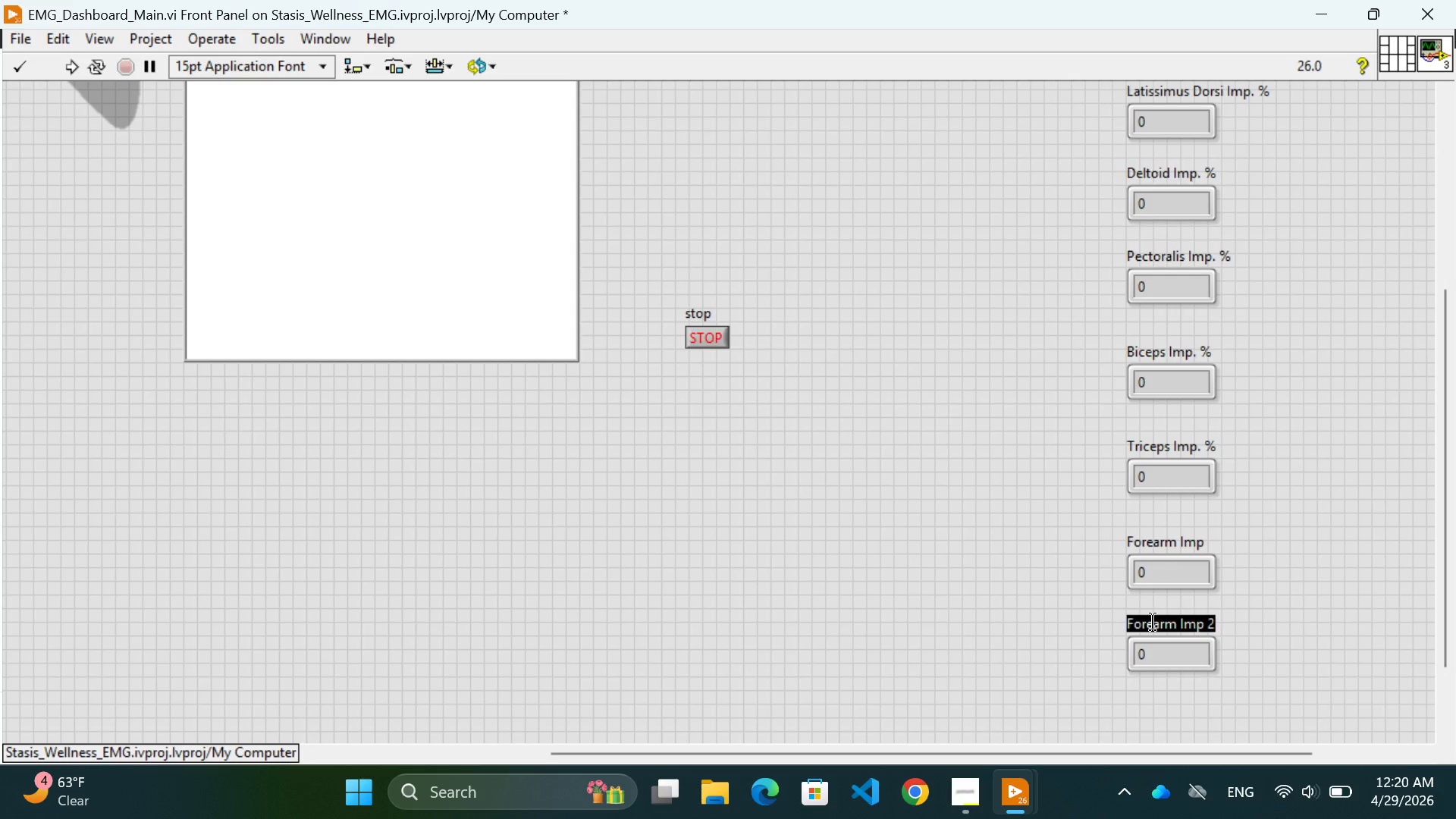 
type(Necl O,[)
key(Backspace)
key(Backspace)
key(Backspace)
 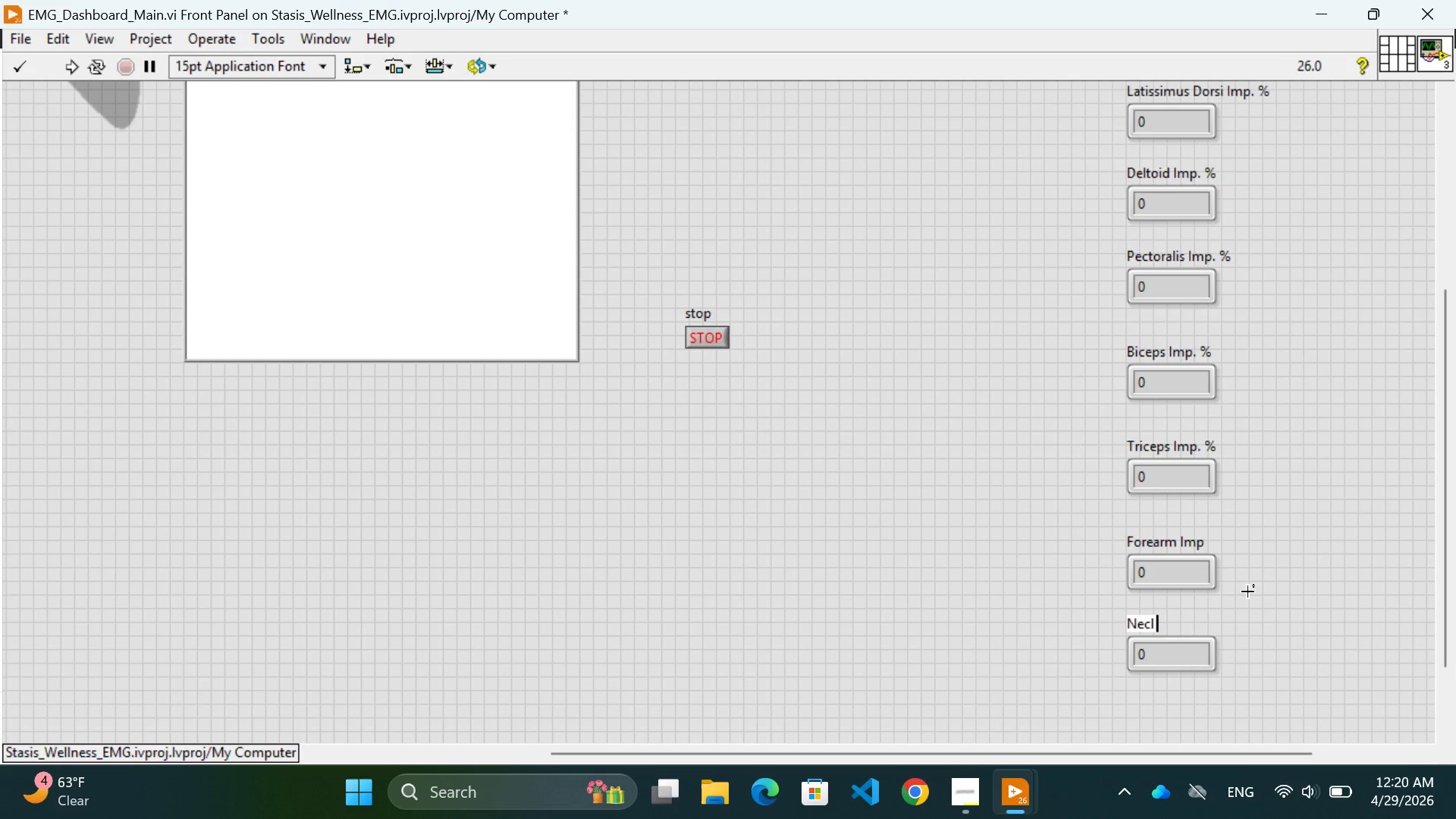 
key(Backspace)
type(k)
key(Backspace)
key(Backspace)
type(k Imp. %)
 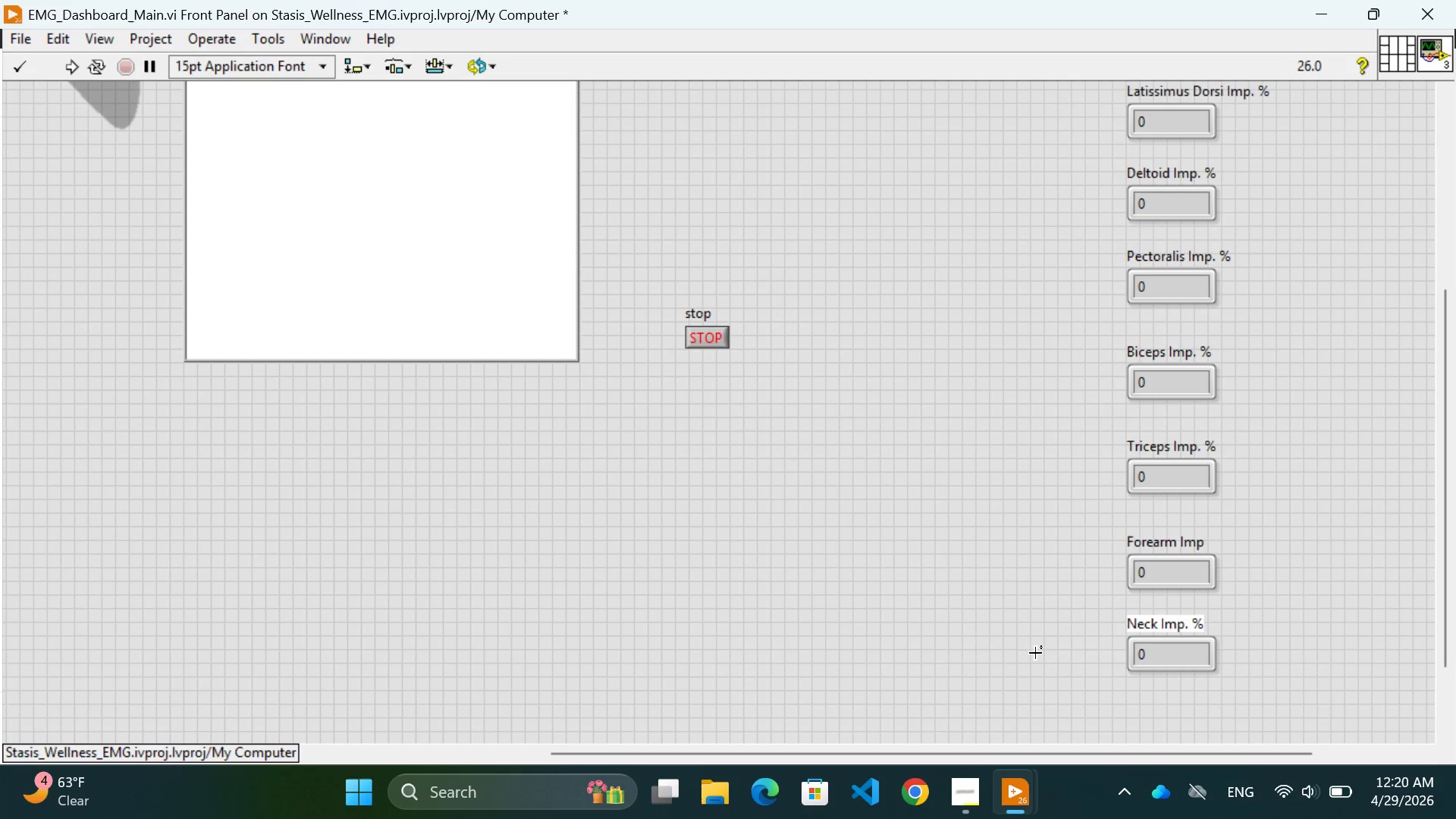 
left_click([927, 621])
 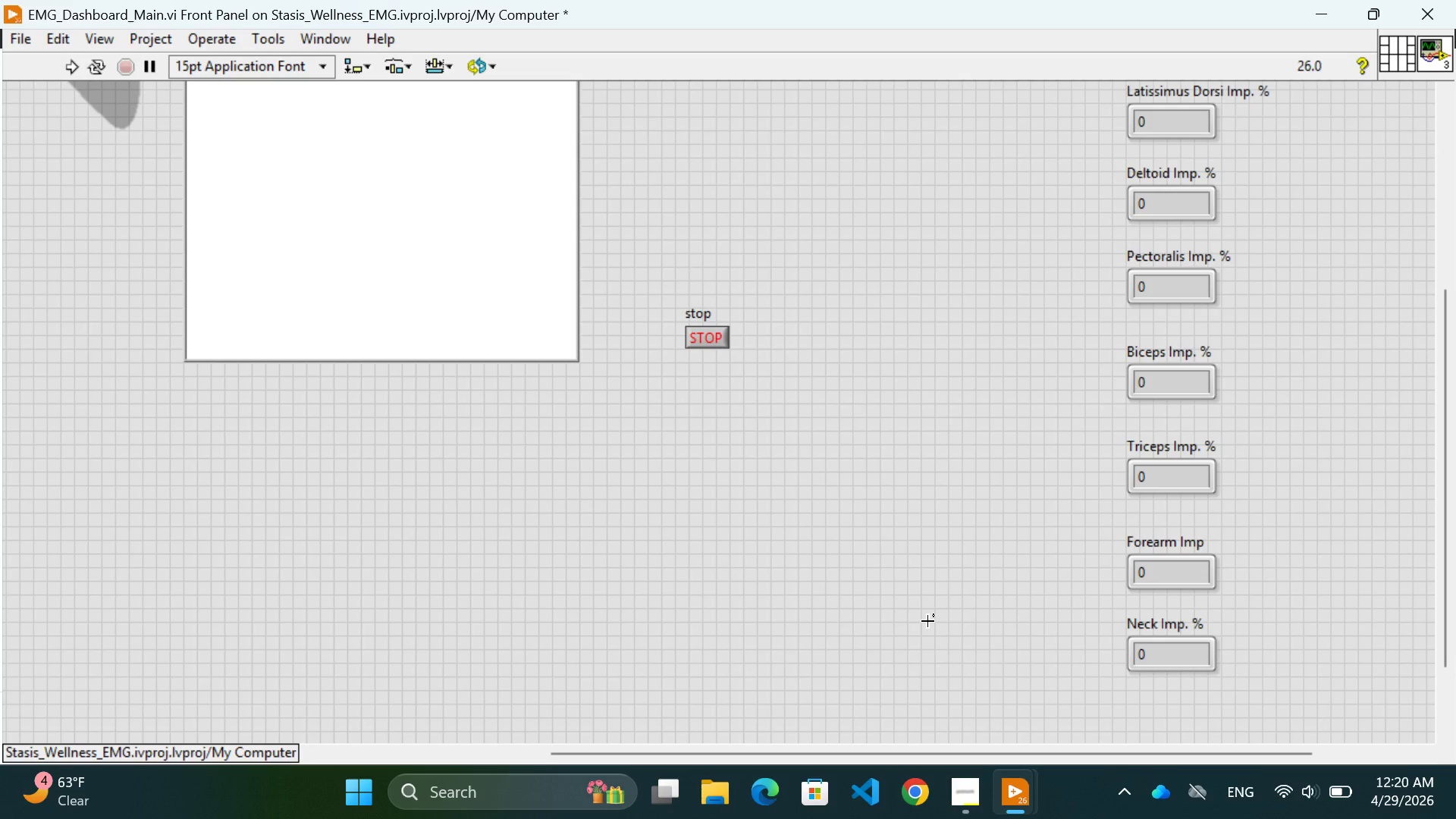 
scroll: coordinate [987, 573], scroll_direction: up, amount: 2.0
 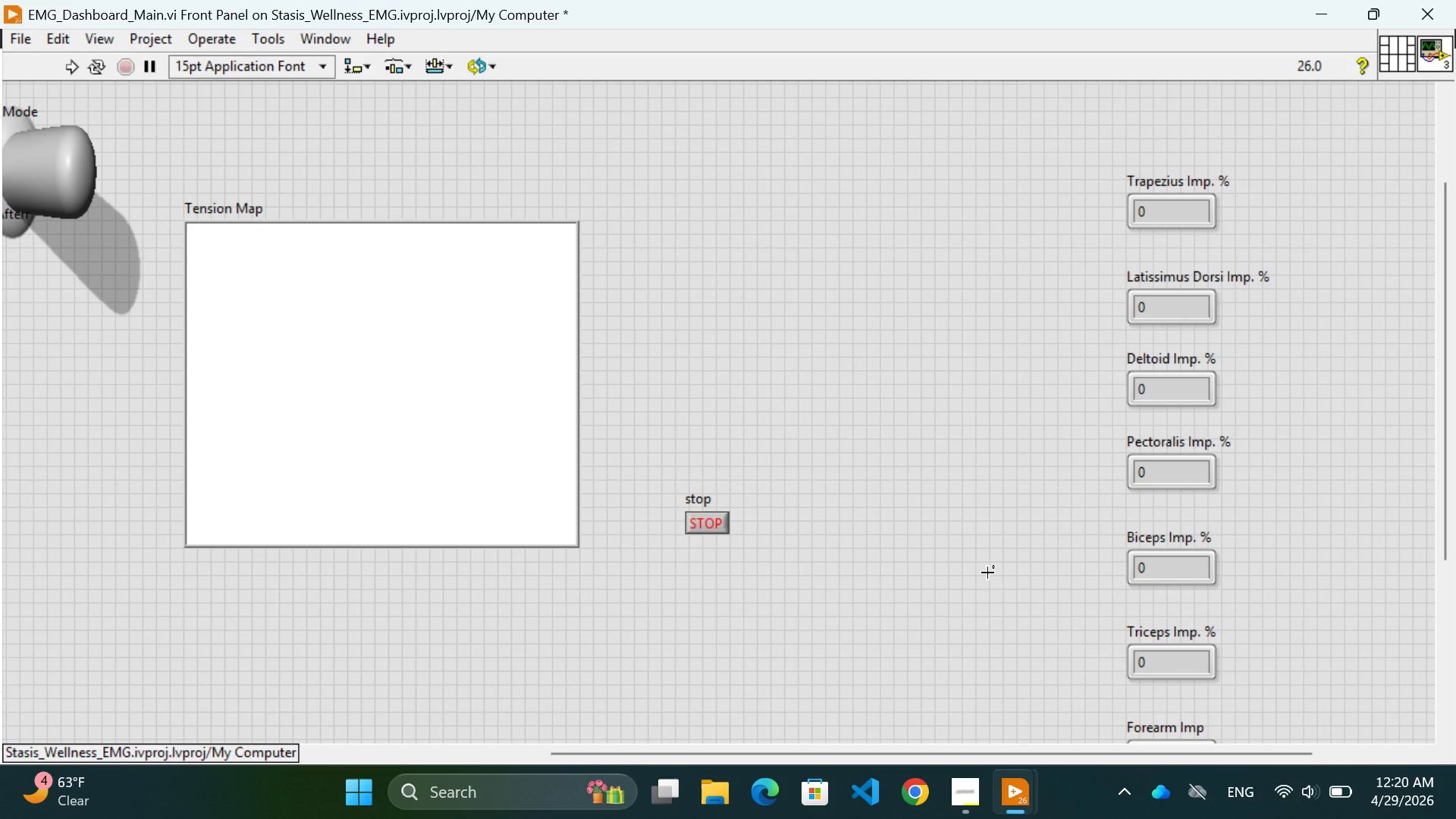 
wait(36.27)
 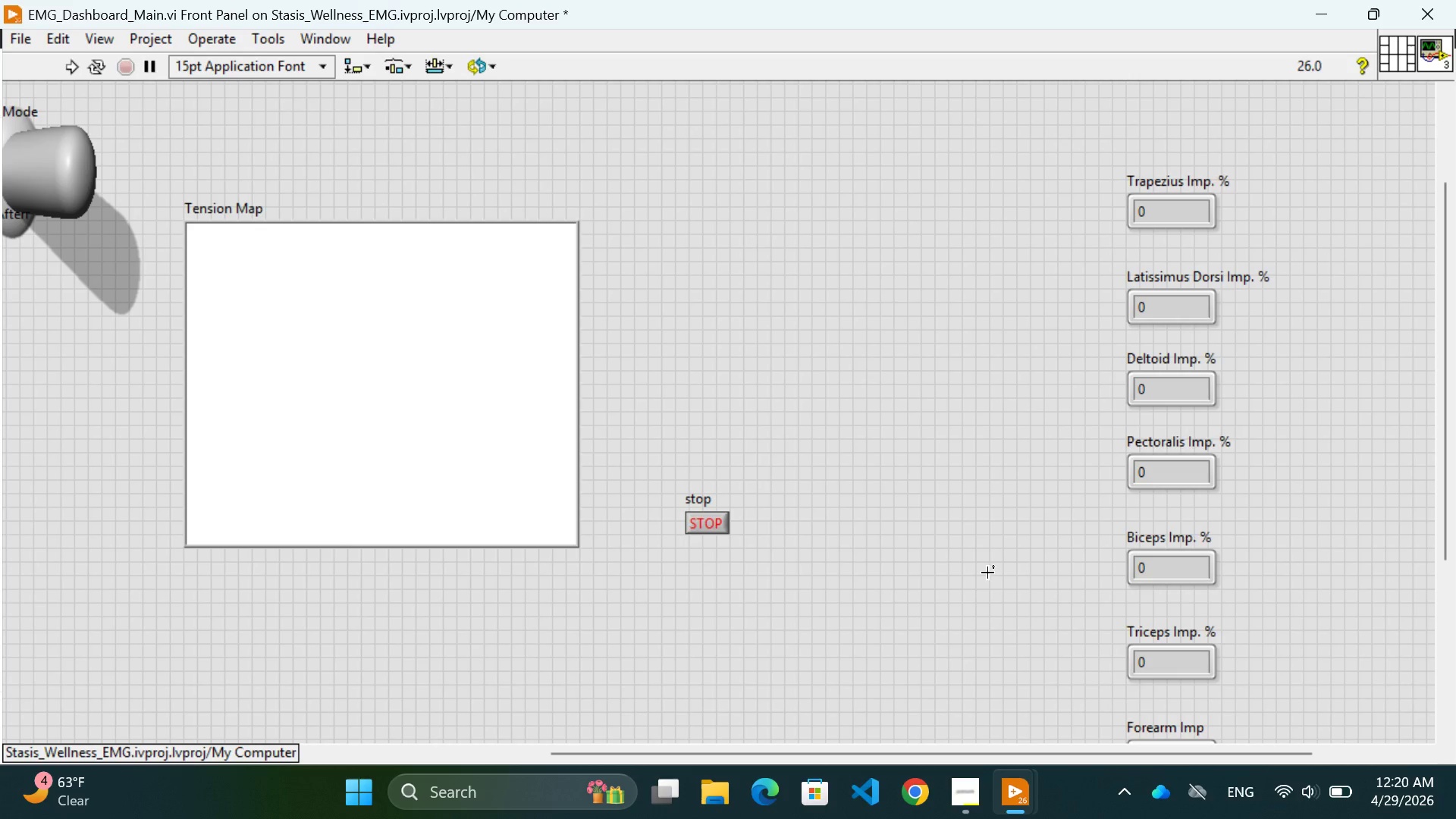 
scroll: coordinate [1063, 482], scroll_direction: down, amount: 8.0
 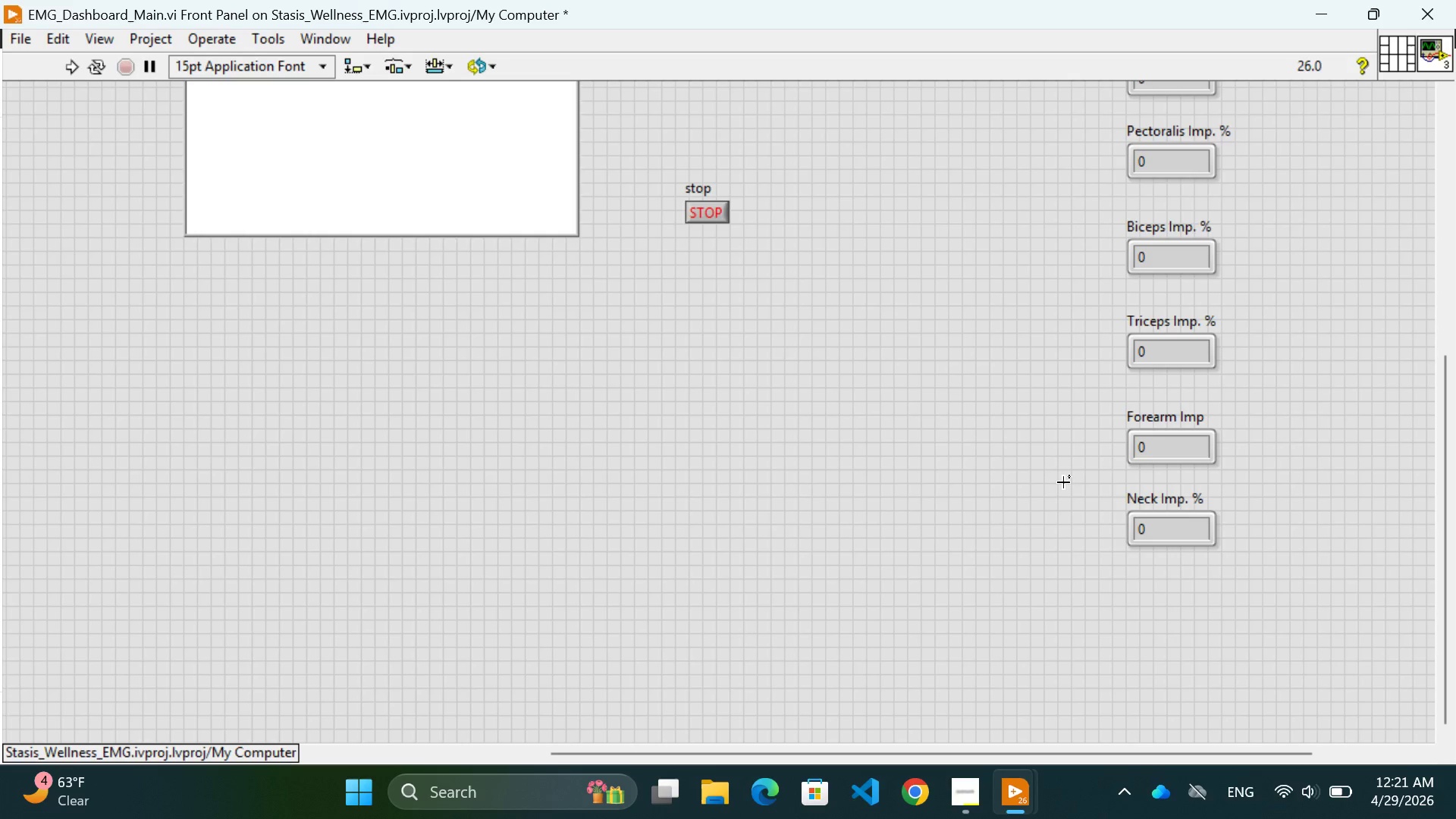 
wait(47.64)
 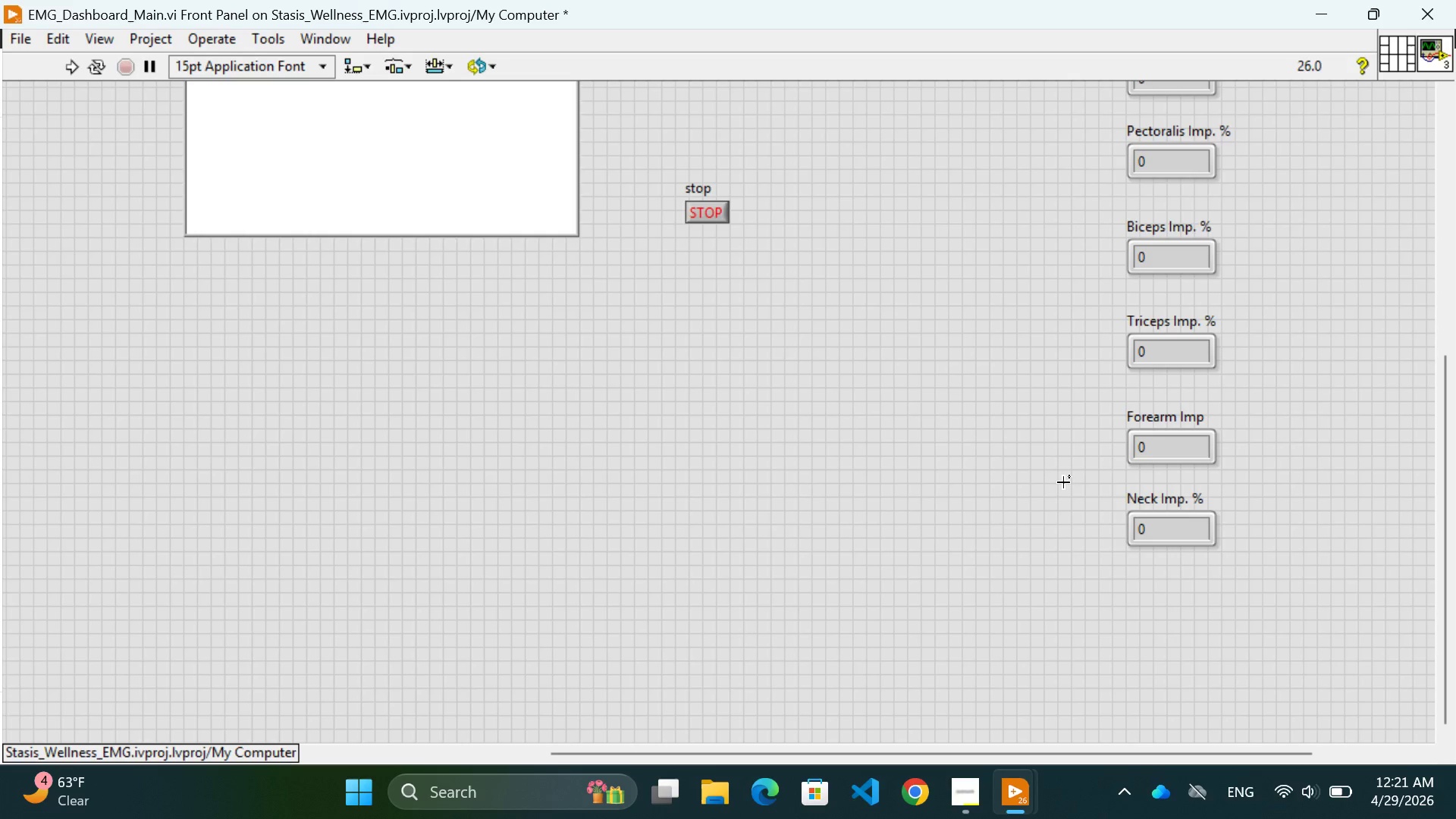 
left_click([1233, 570])
 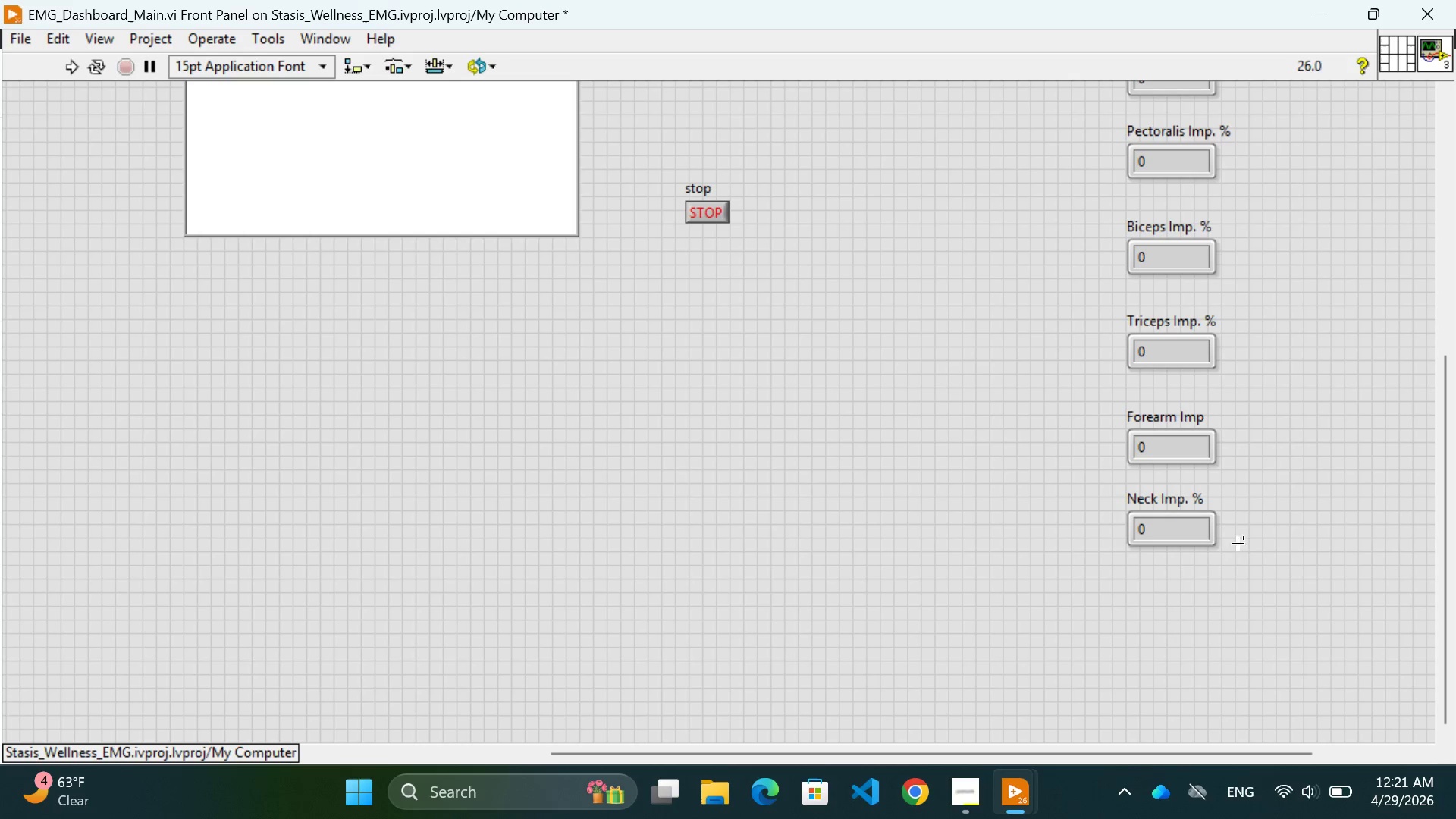 
left_click([1238, 541])
 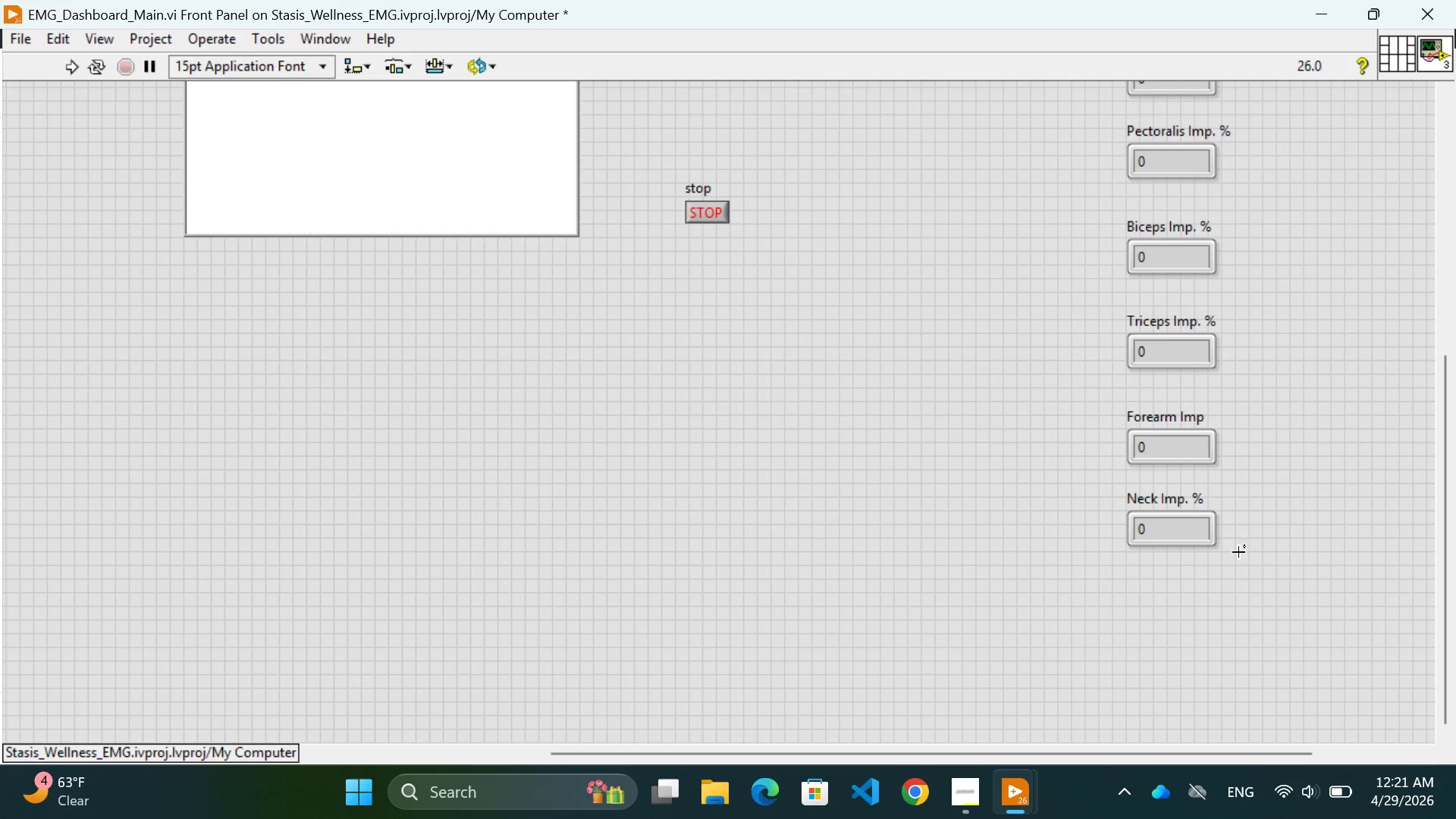 
left_click_drag(start_coordinate=[1238, 552], to_coordinate=[1116, 94])
 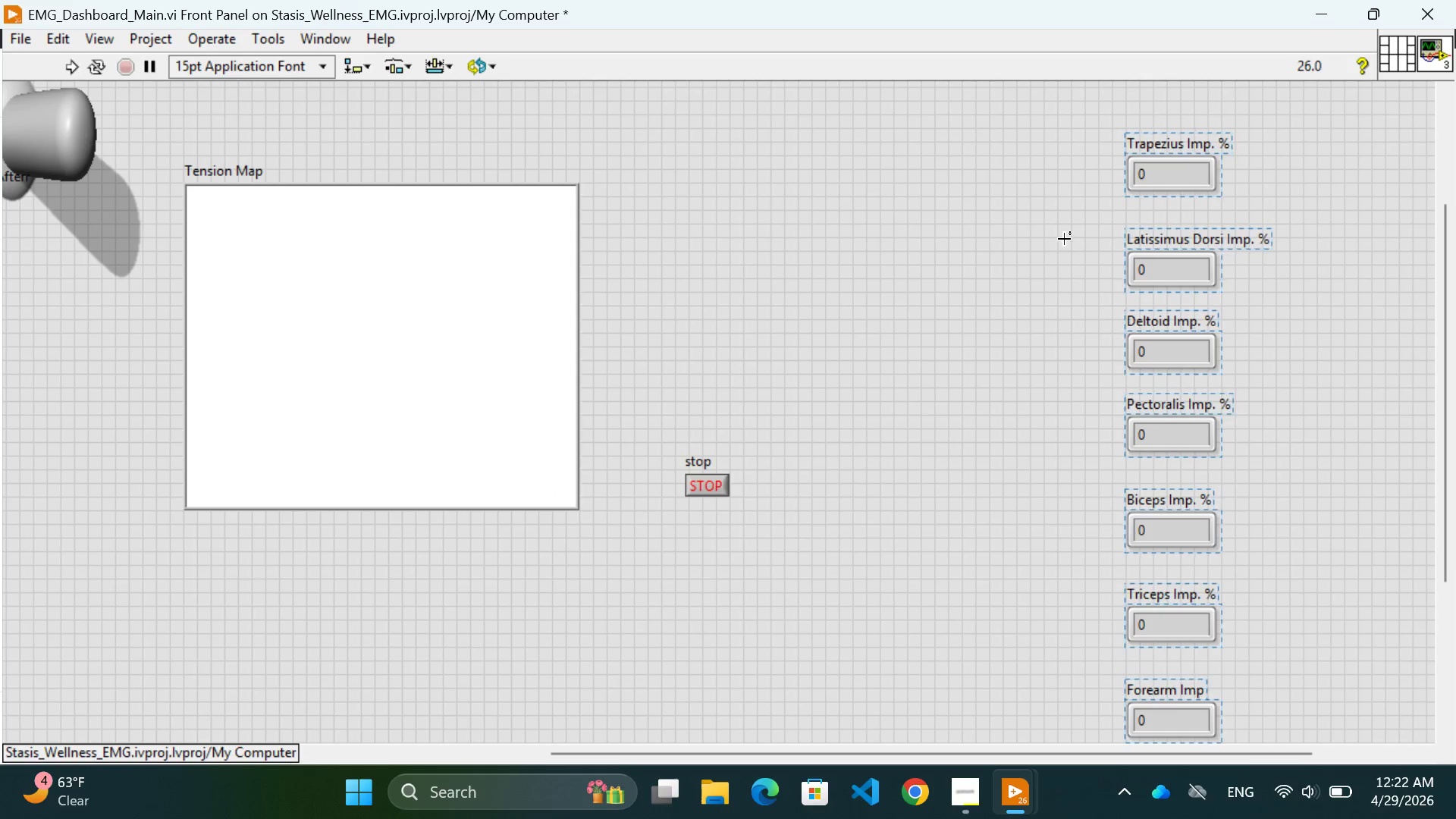 
left_click([1045, 165])
 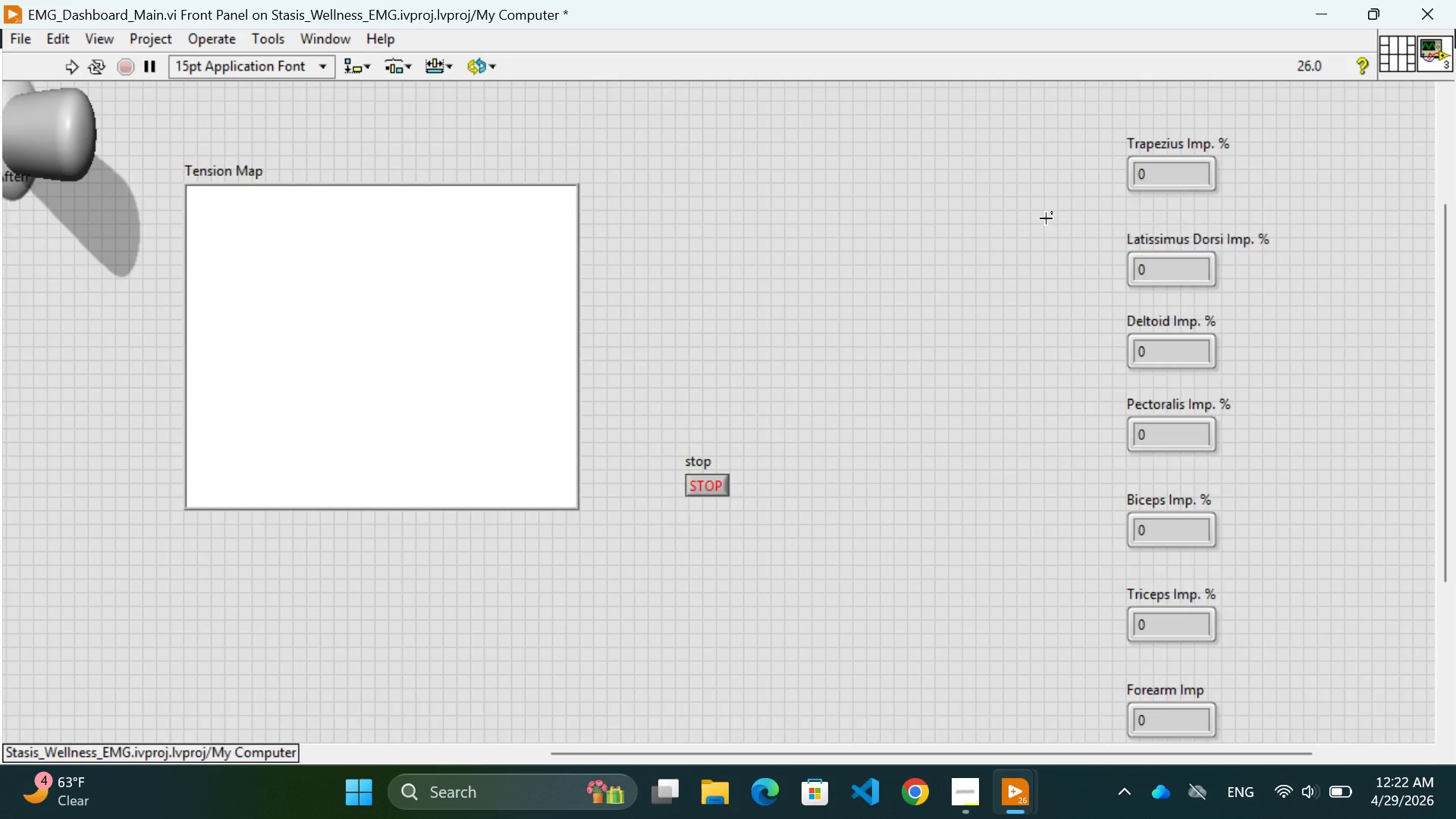 
scroll: coordinate [1046, 218], scroll_direction: none, amount: 0.0
 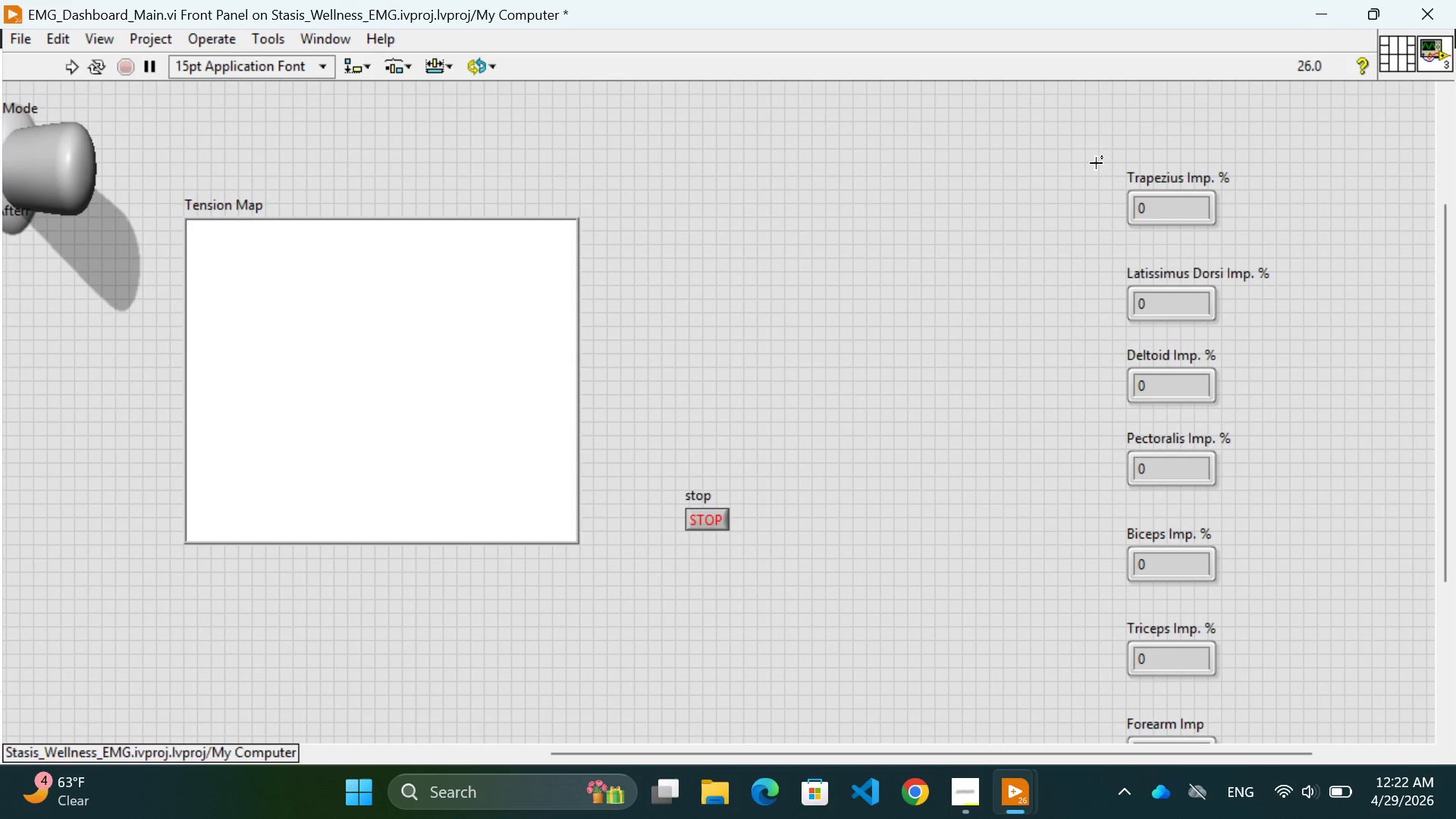 
left_click_drag(start_coordinate=[1092, 159], to_coordinate=[1363, 695])
 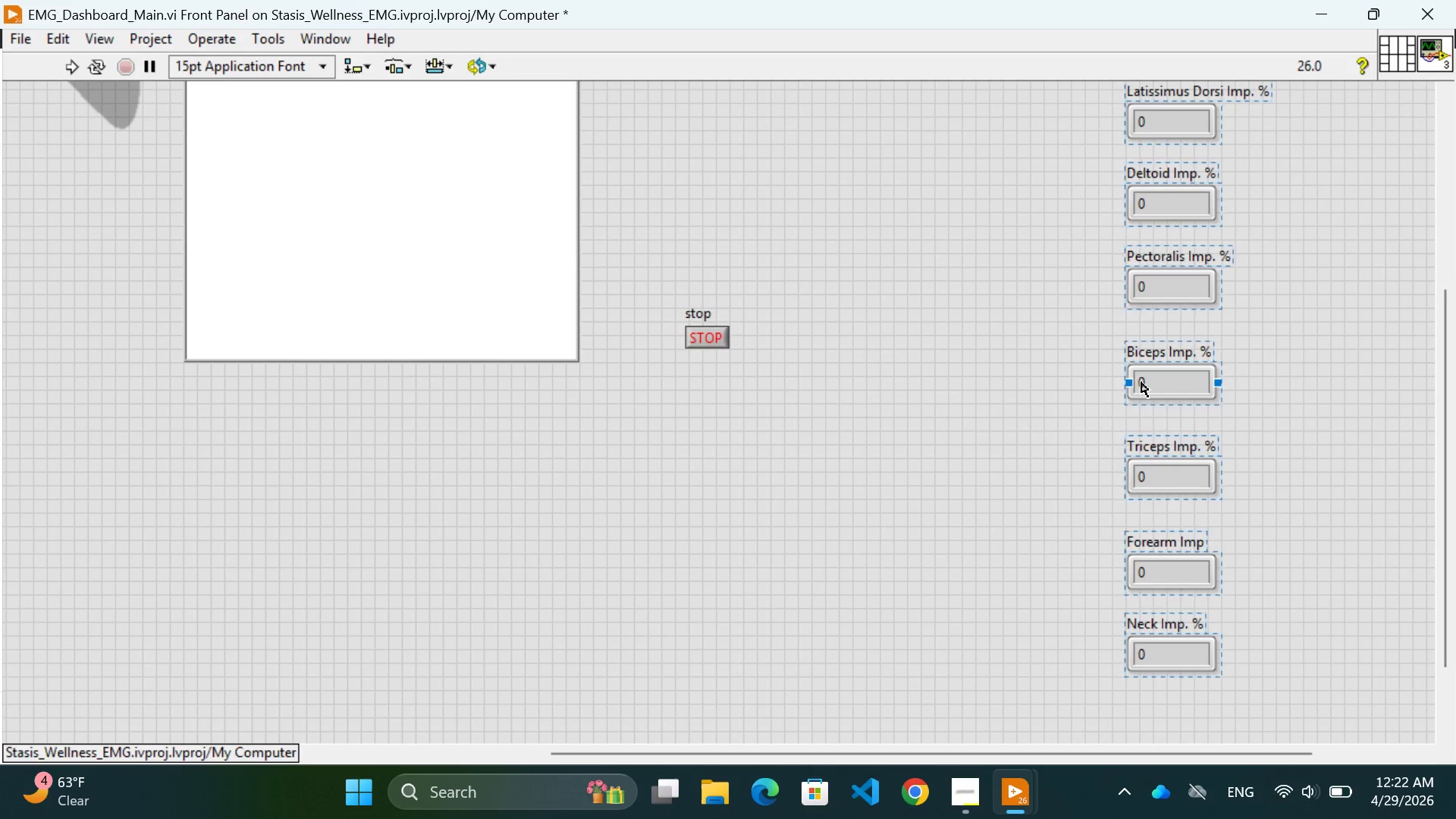 
right_click([1159, 386])
 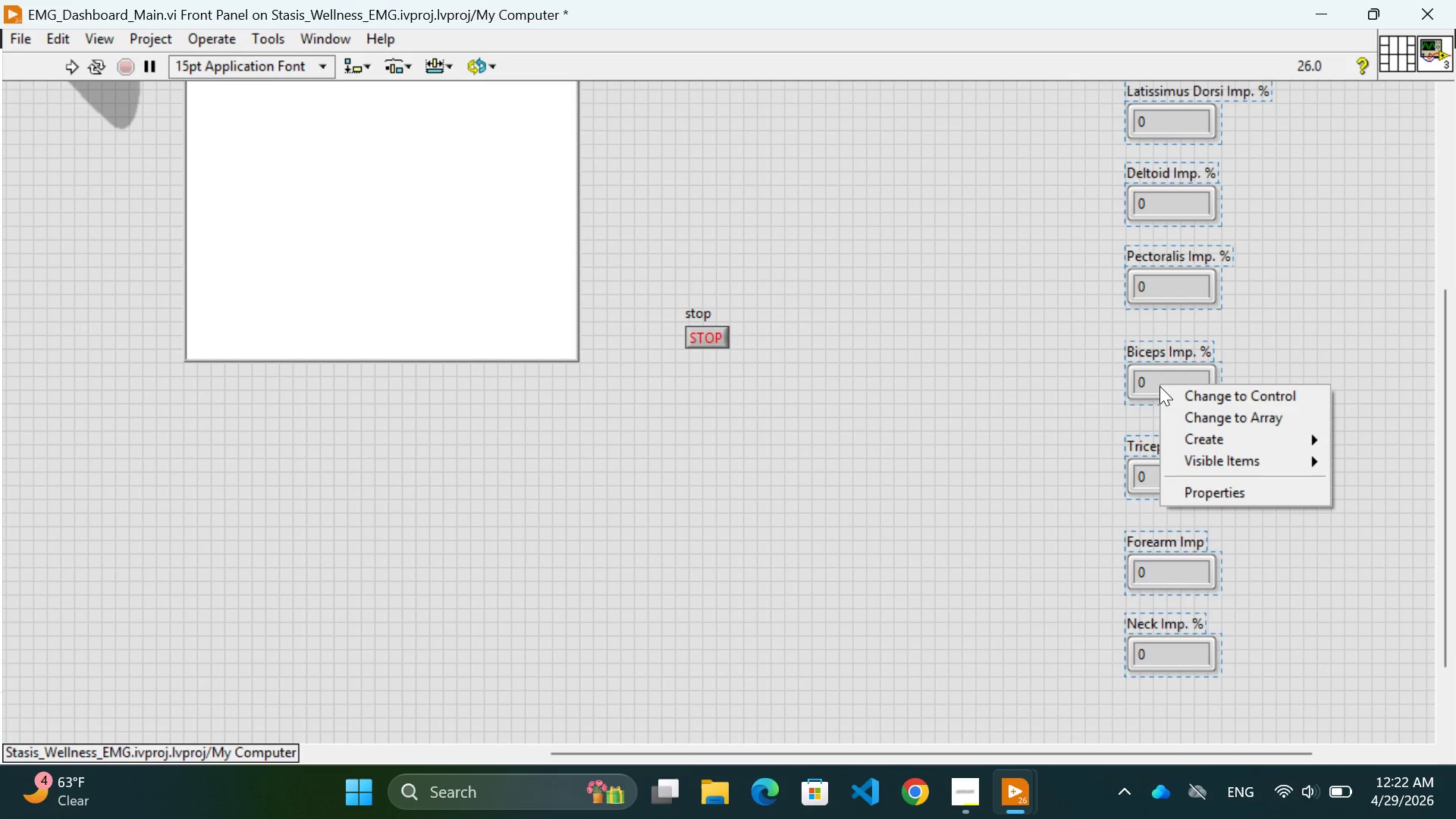 
wait(10.28)
 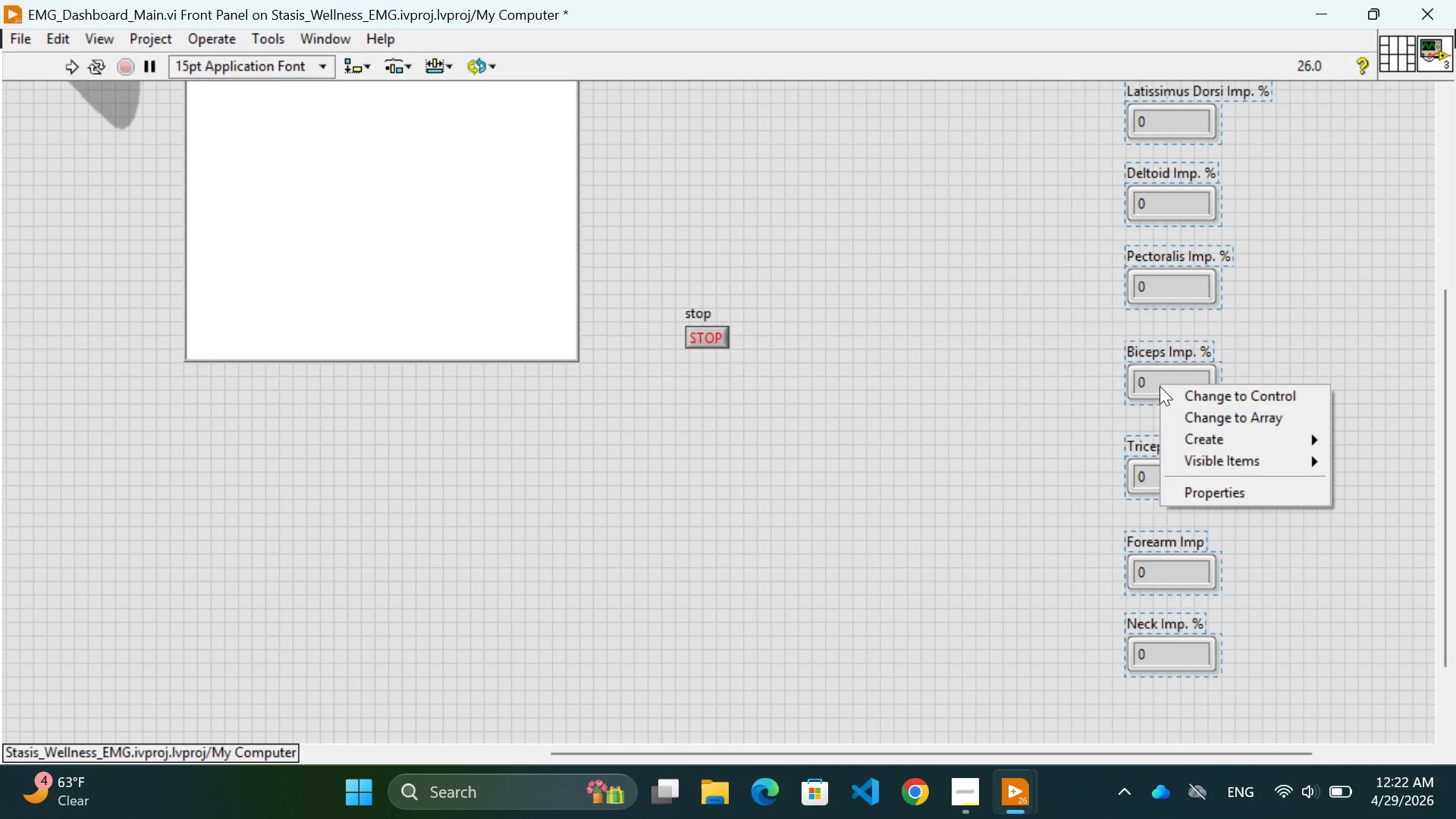 
left_click([1261, 331])
 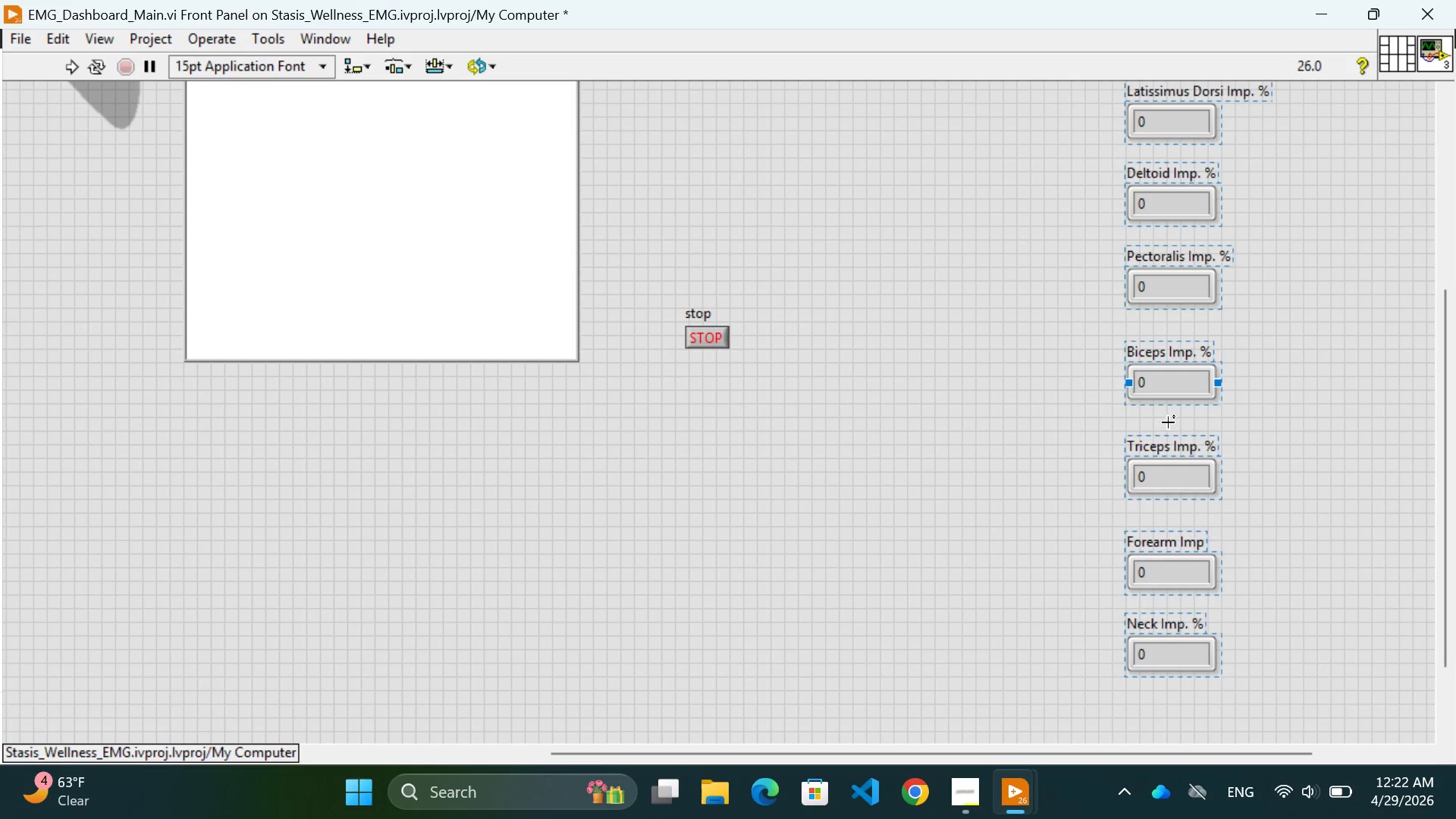 
wait(5.5)
 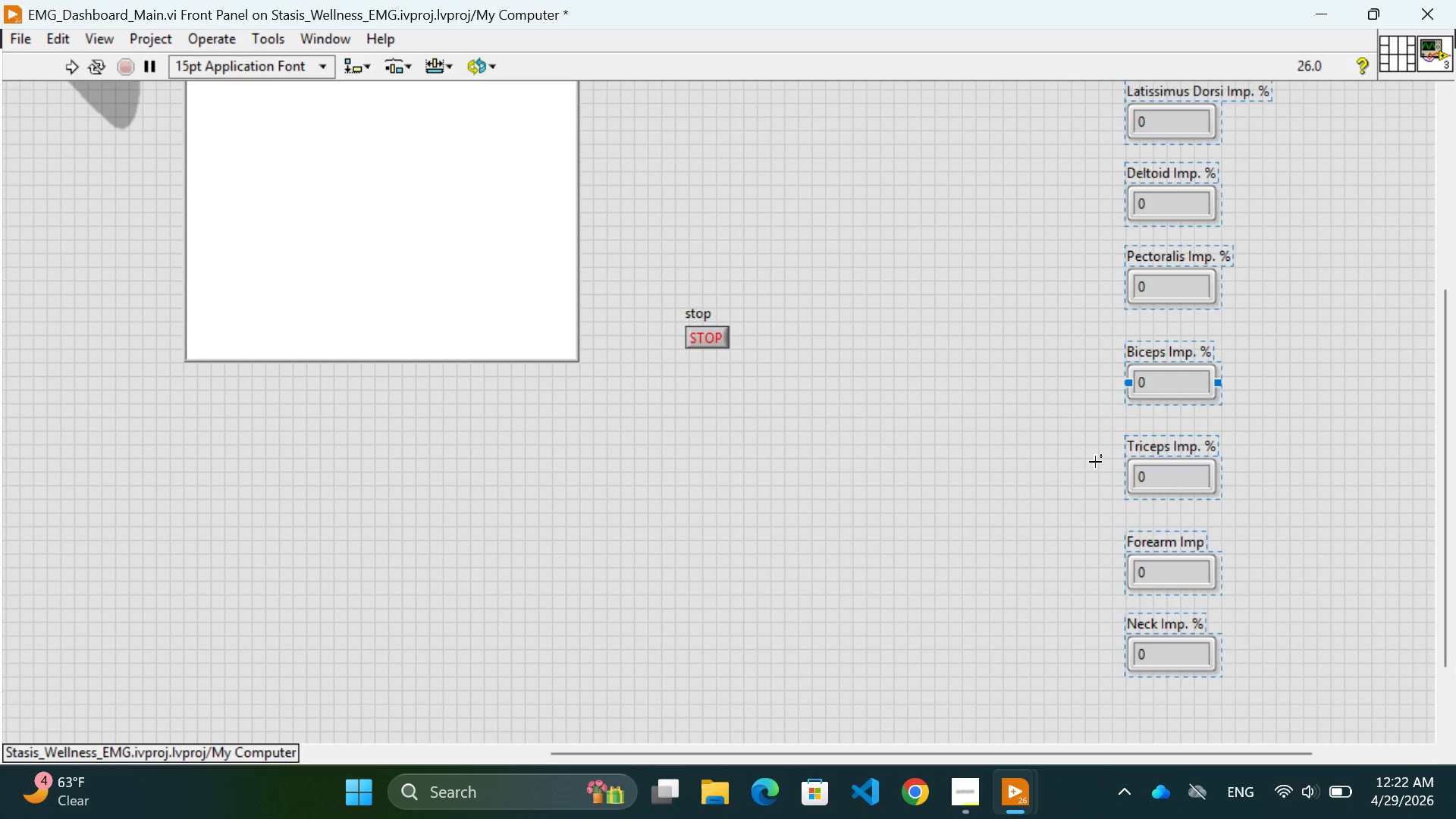 
left_click_drag(start_coordinate=[1166, 383], to_coordinate=[843, 383])
 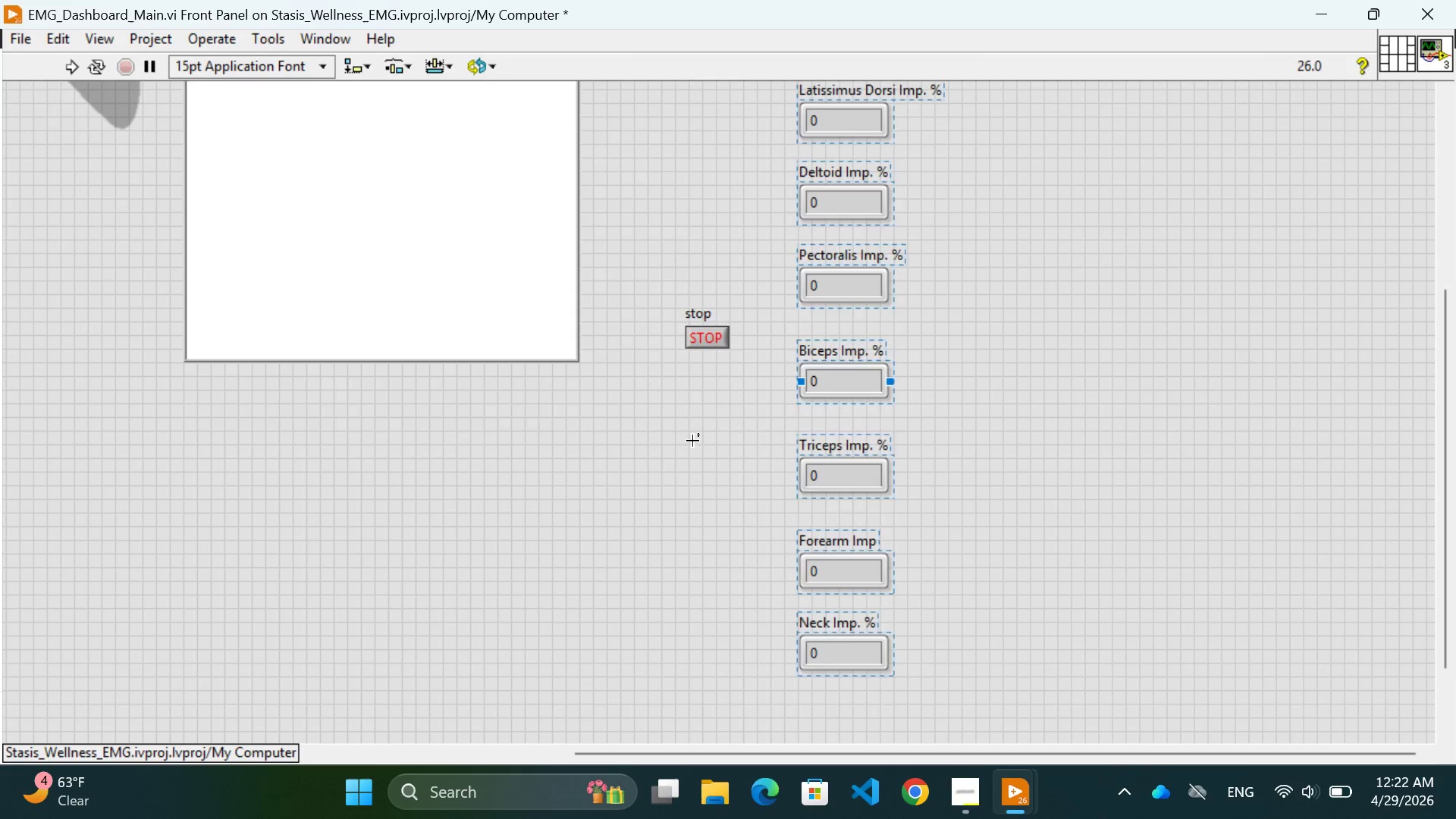 
scroll: coordinate [692, 441], scroll_direction: up, amount: 5.0
 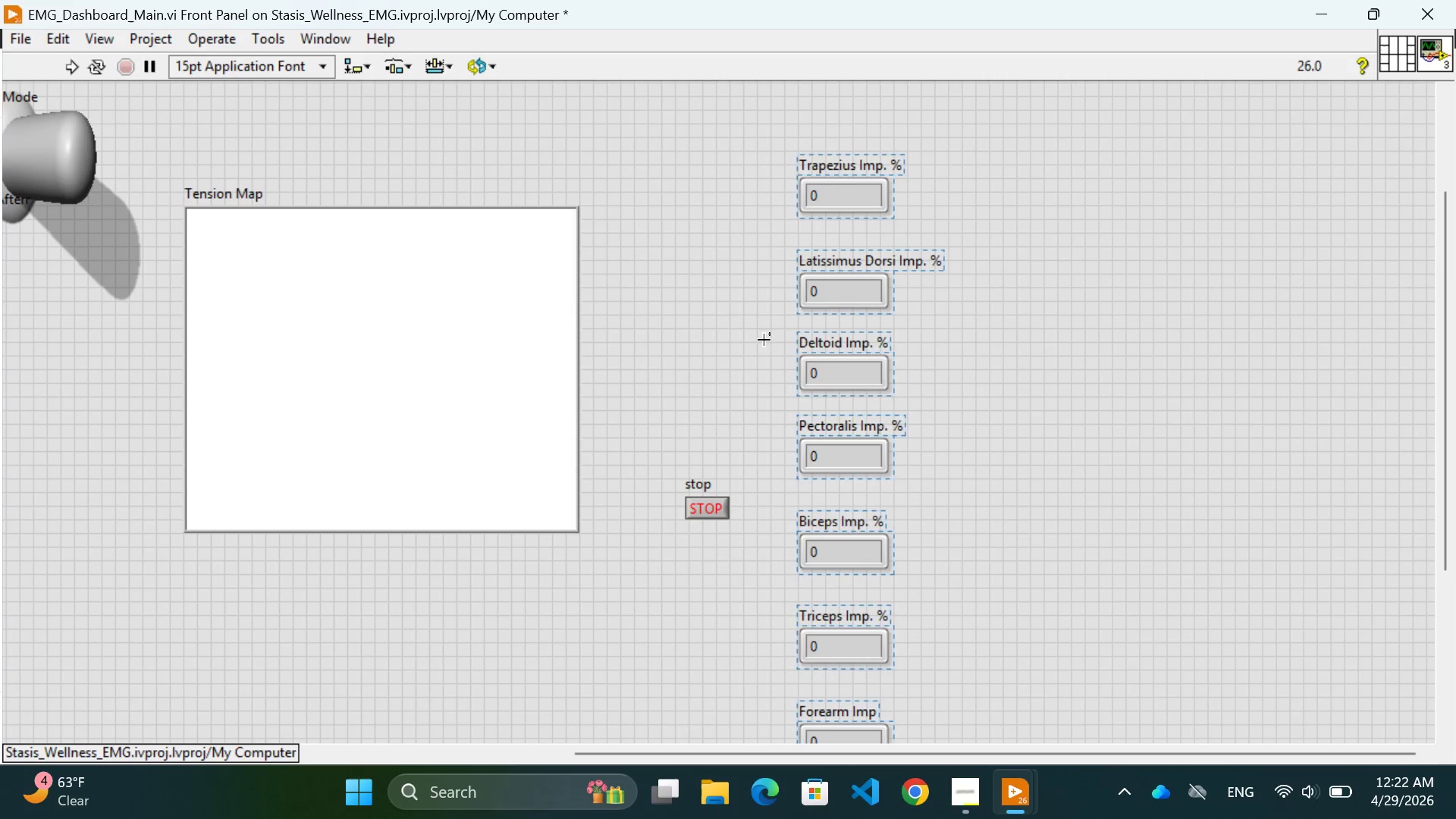 
scroll: coordinate [764, 340], scroll_direction: down, amount: 2.0
 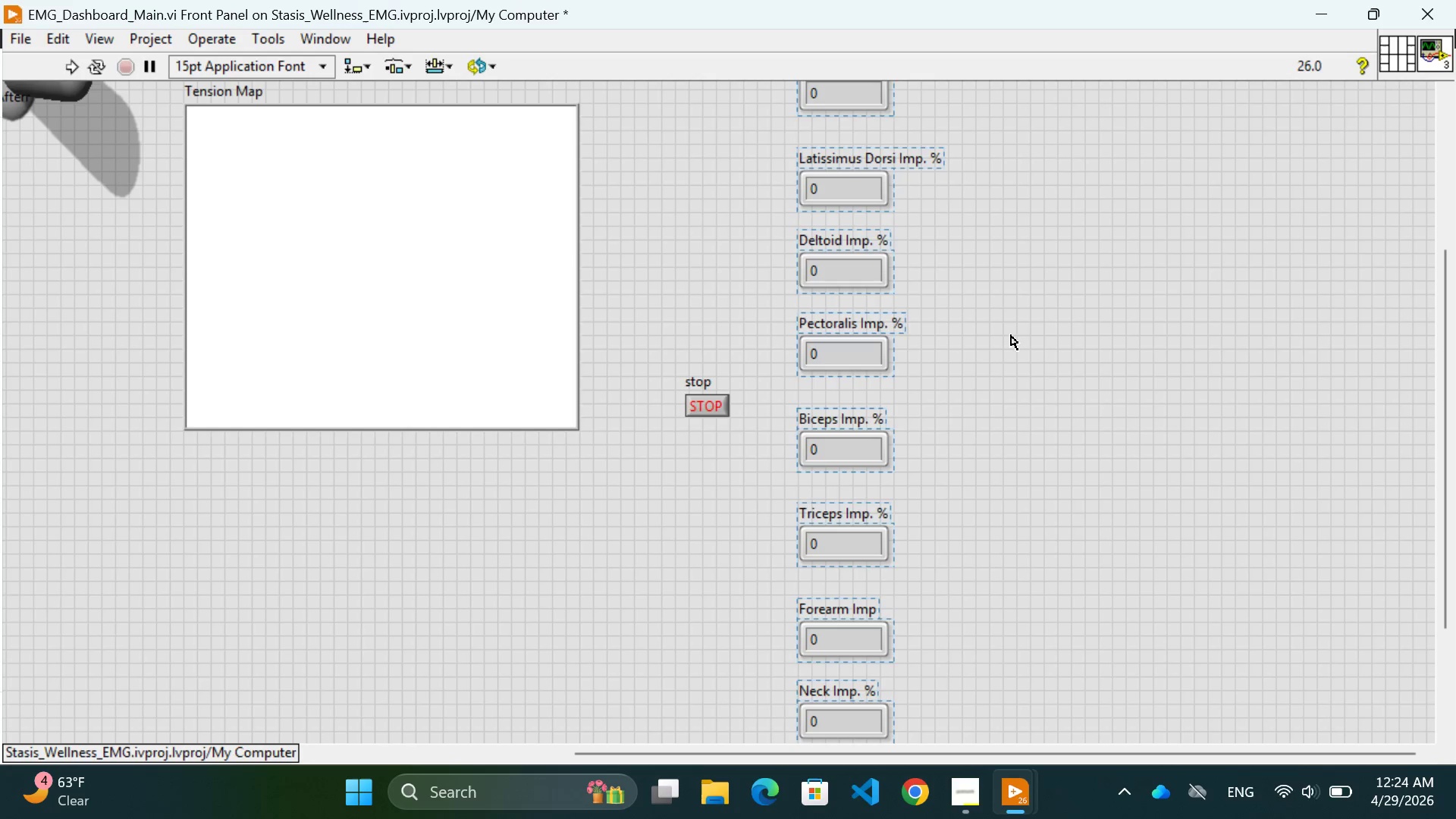 
wait(113.66)
 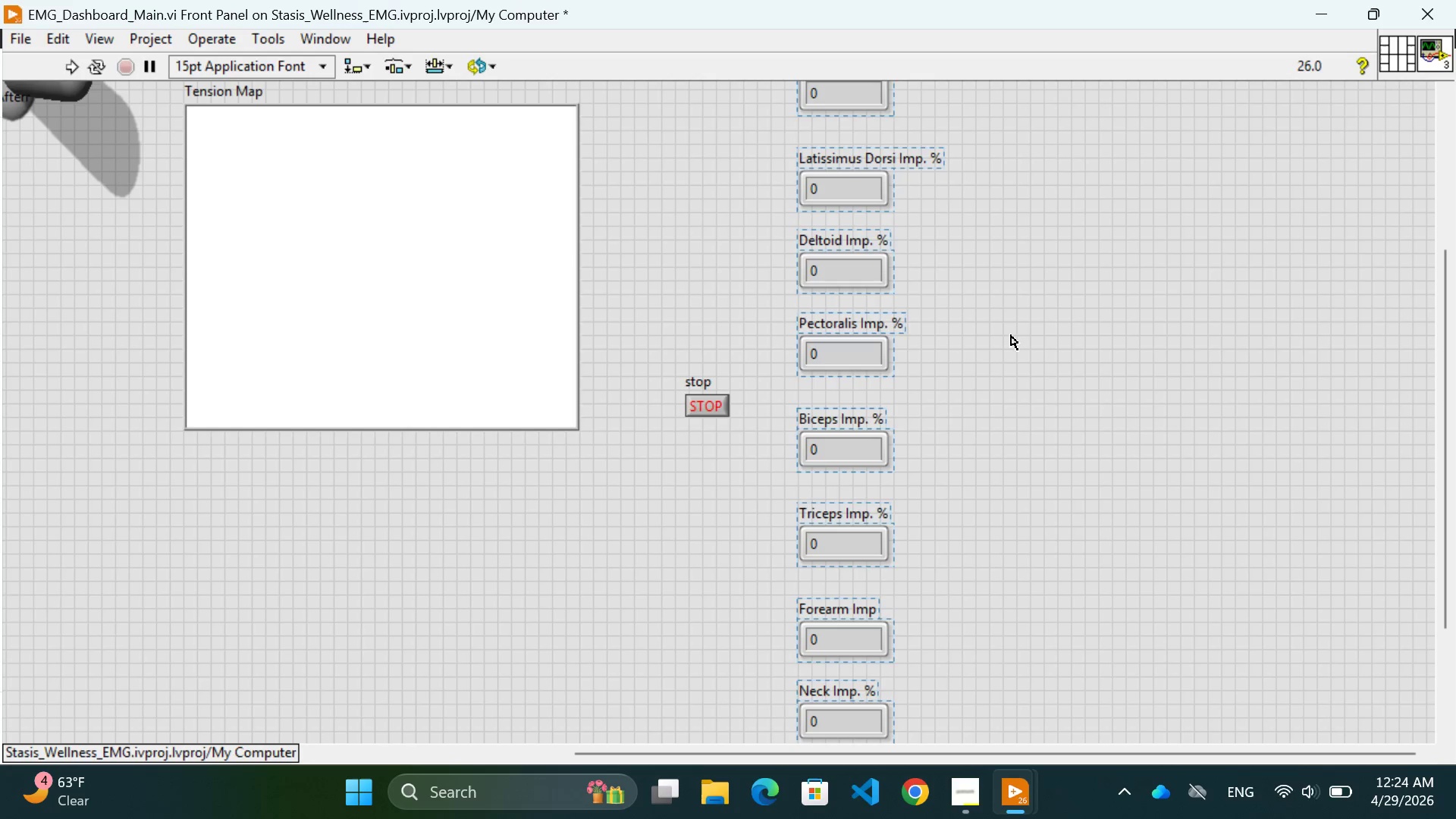 
left_click([1011, 335])
 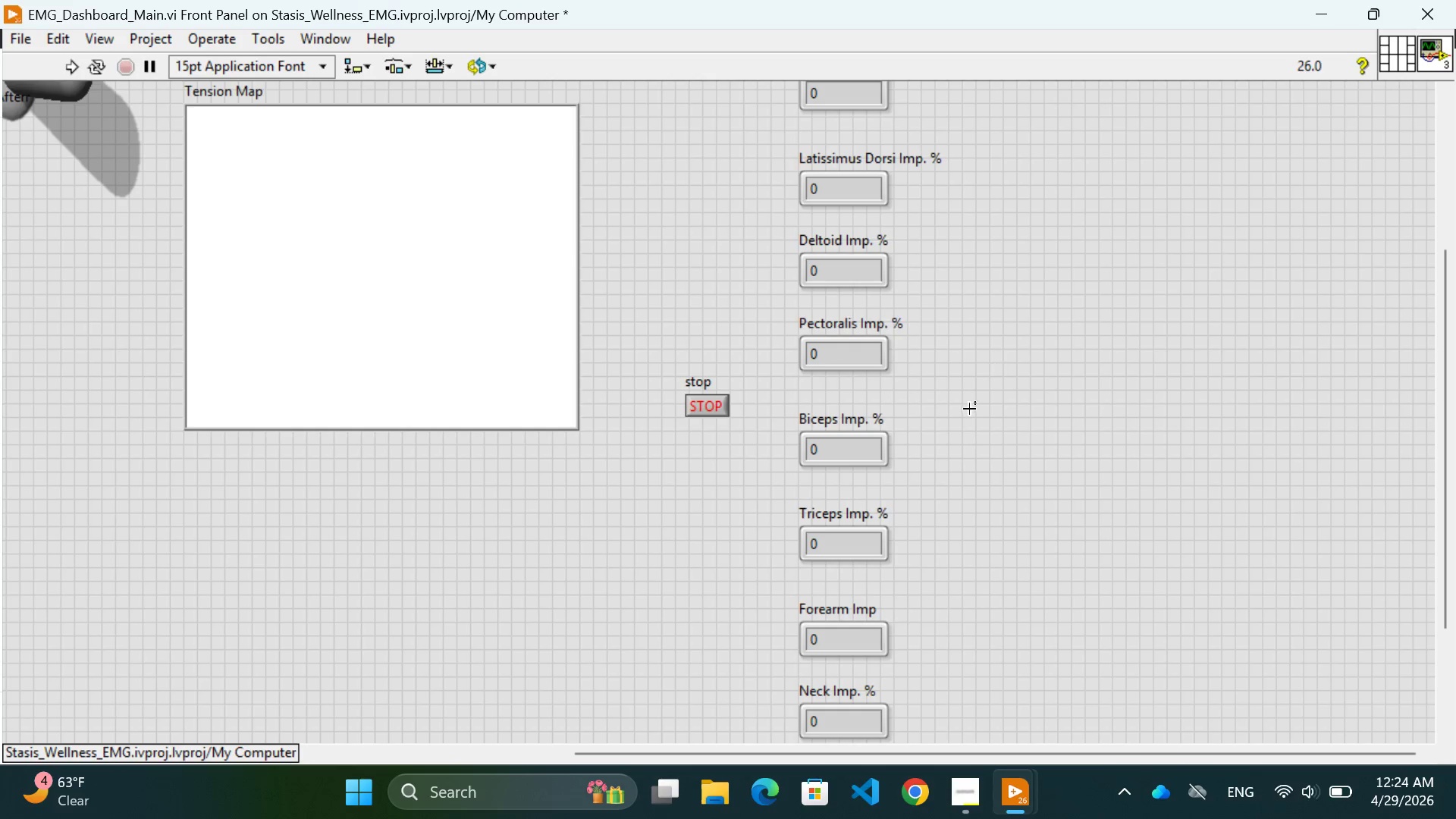 
scroll: coordinate [968, 409], scroll_direction: up, amount: 4.0
 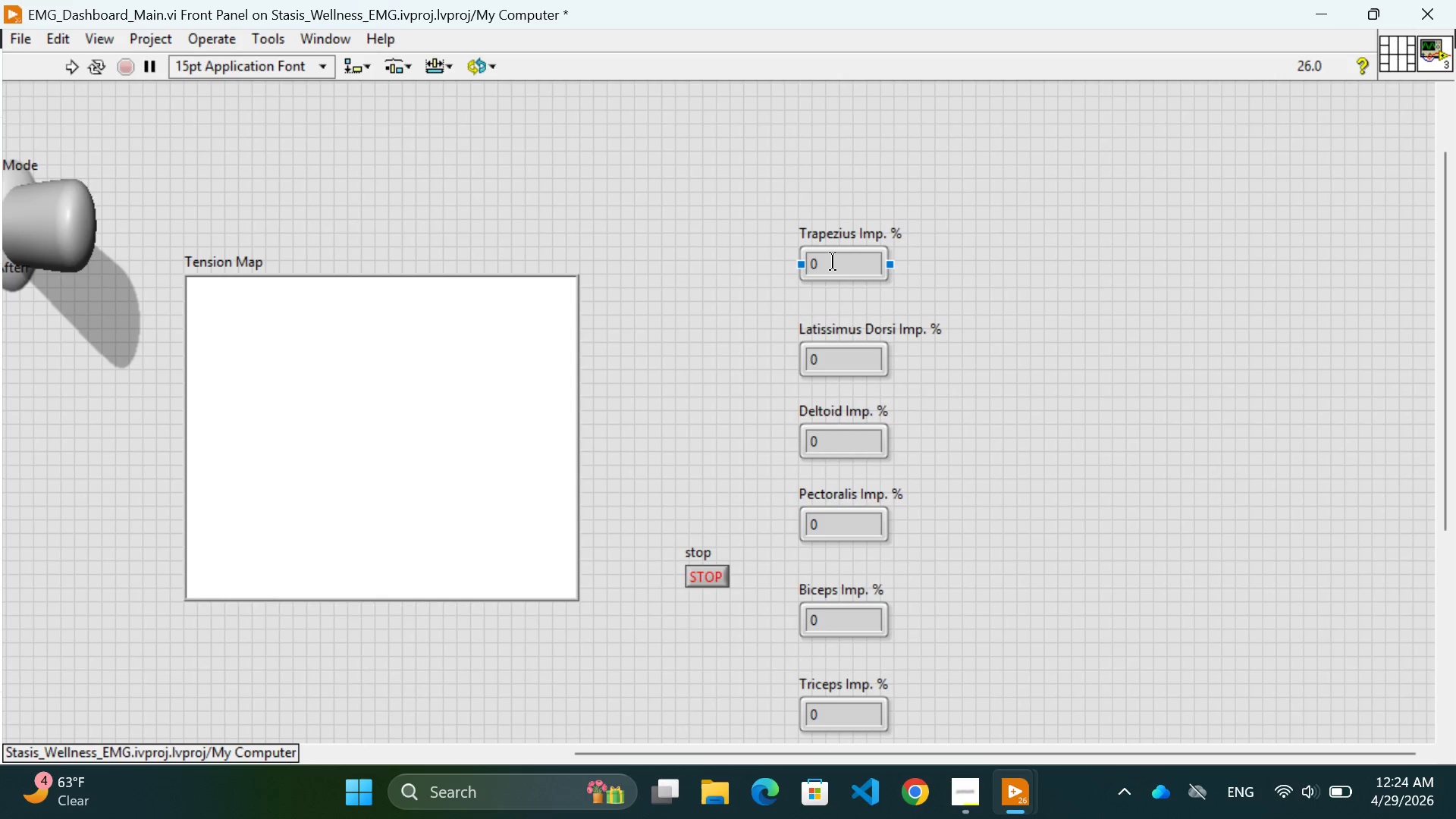 
left_click([833, 262])
 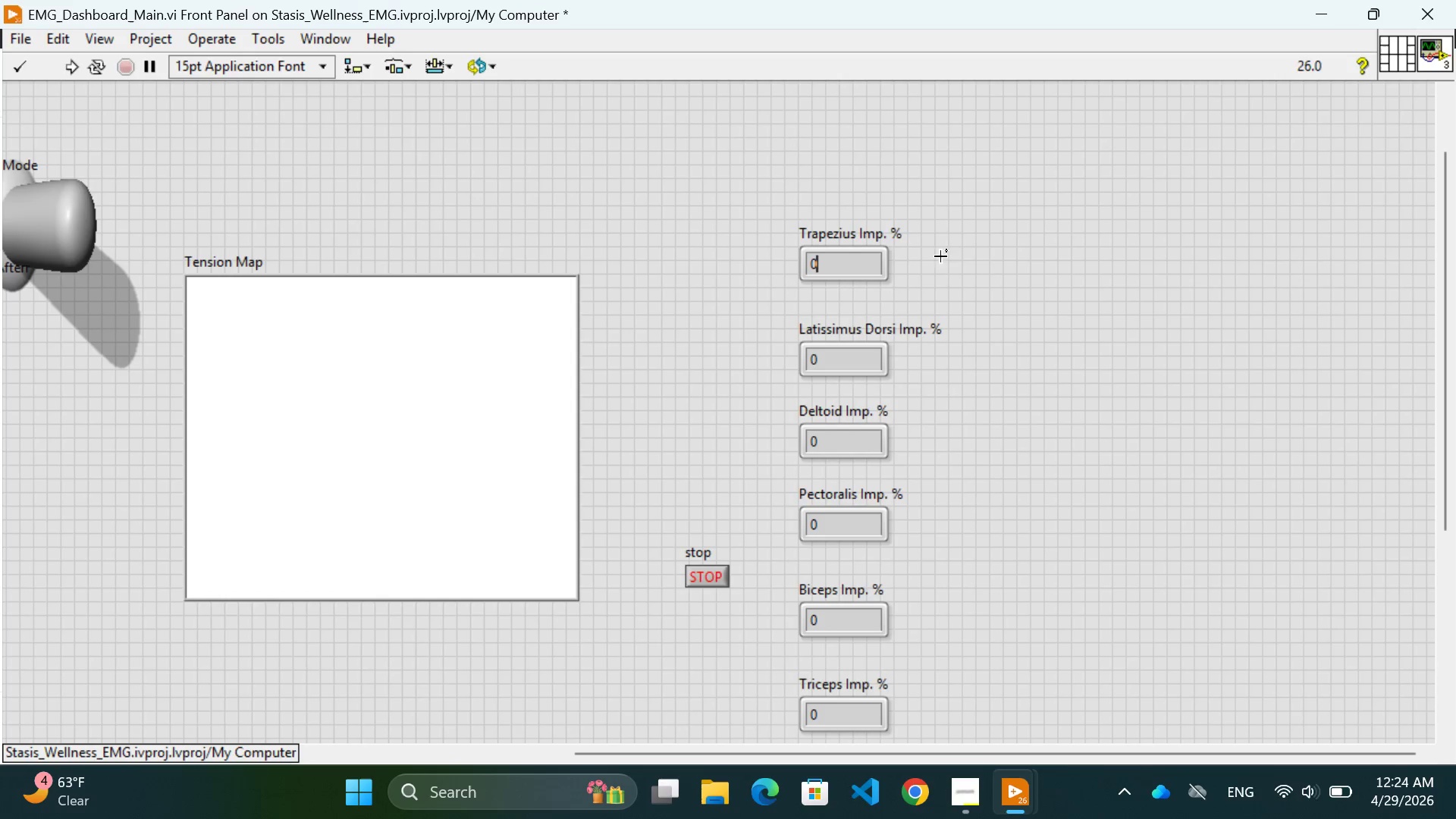 
left_click([987, 255])
 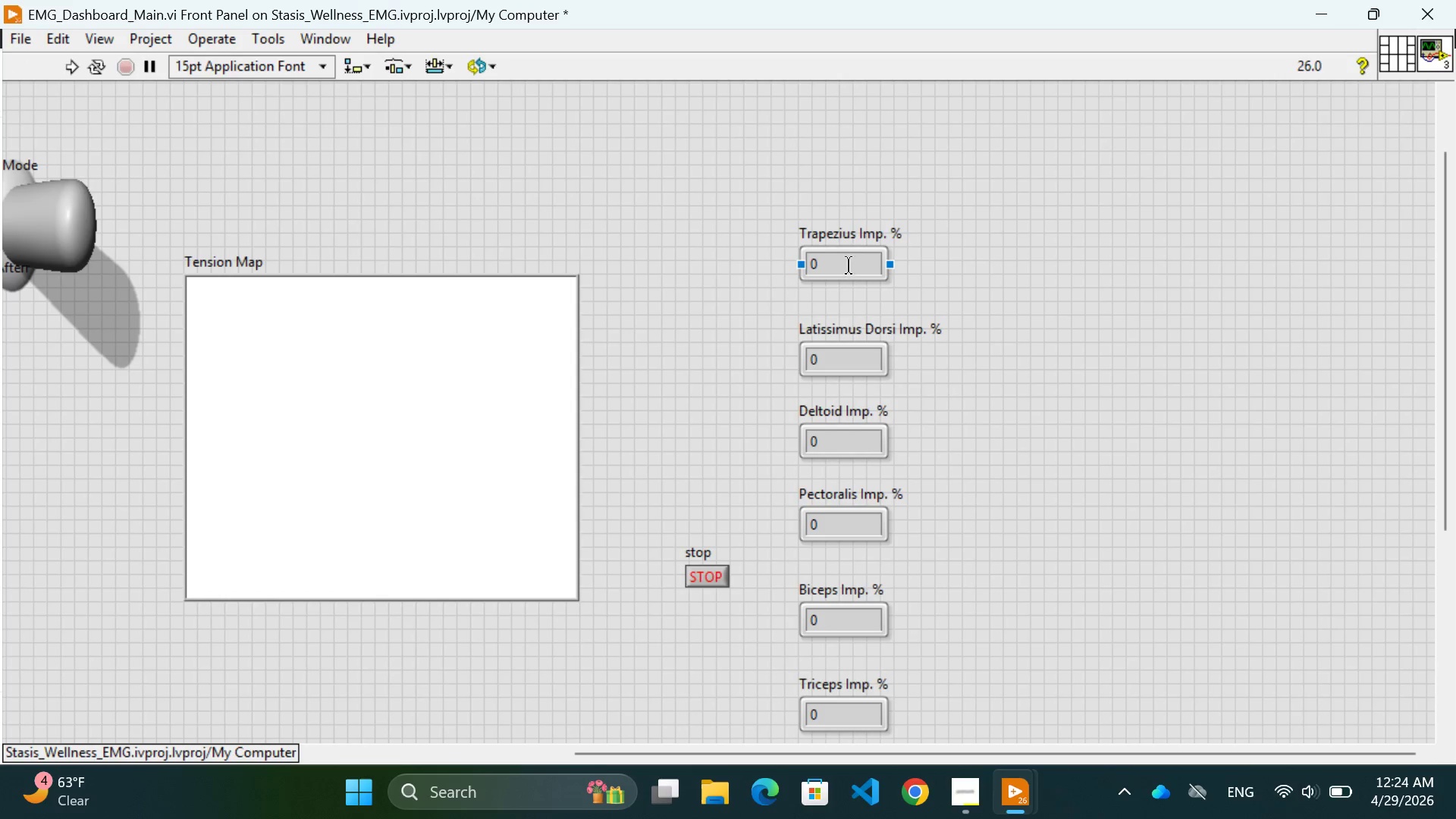 
left_click([846, 268])
 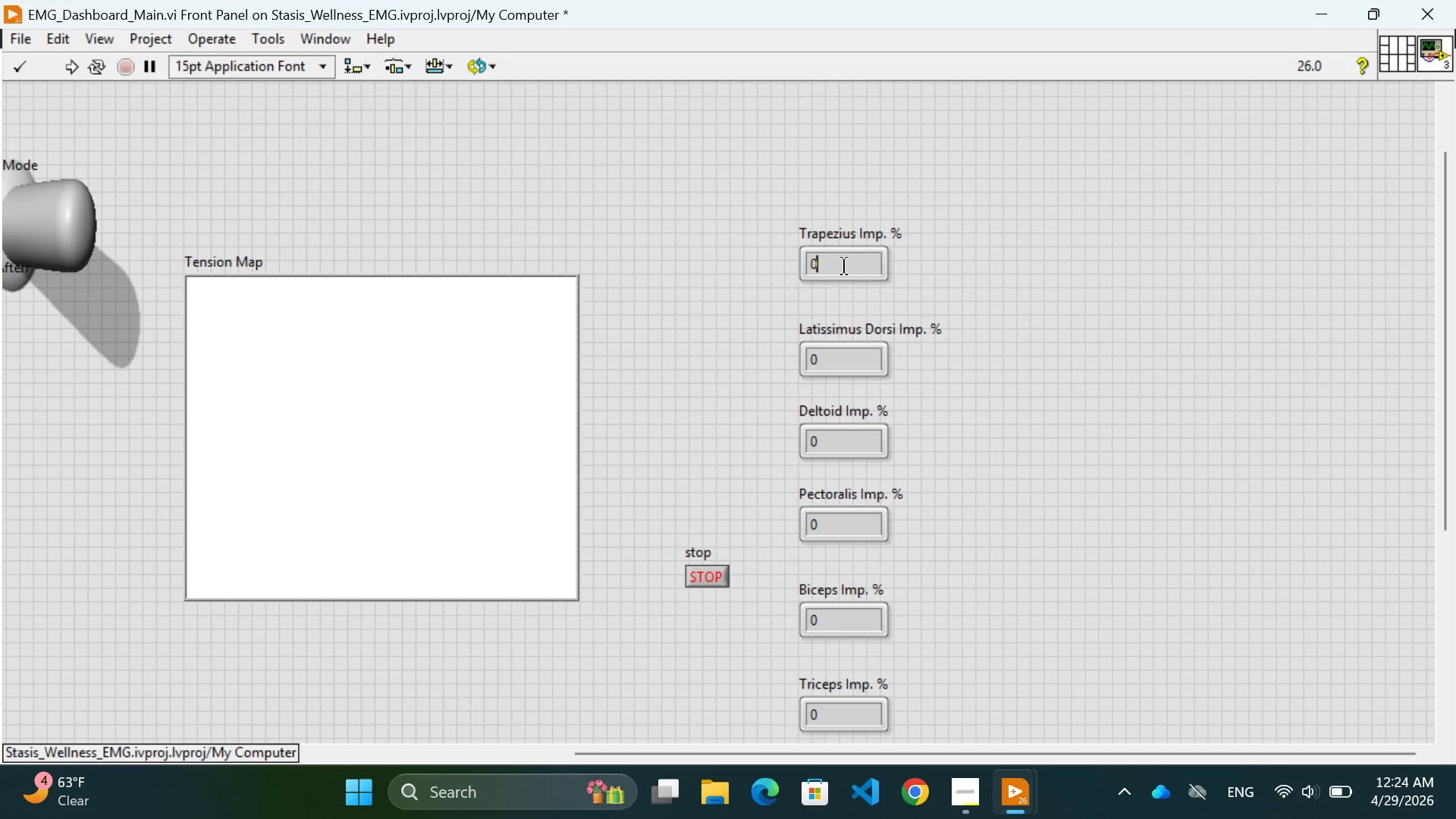 
right_click([844, 266])
 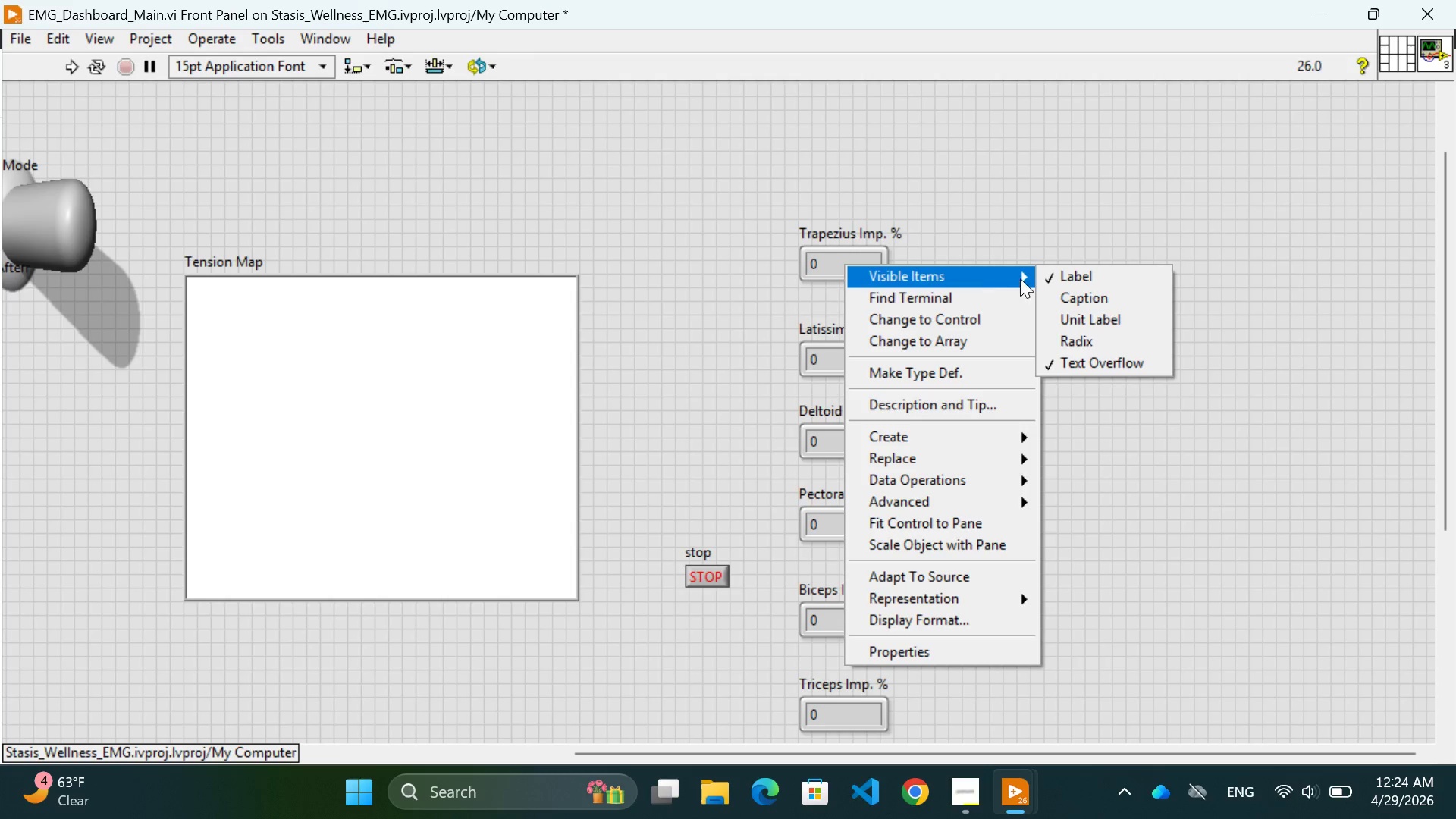 
wait(7.06)
 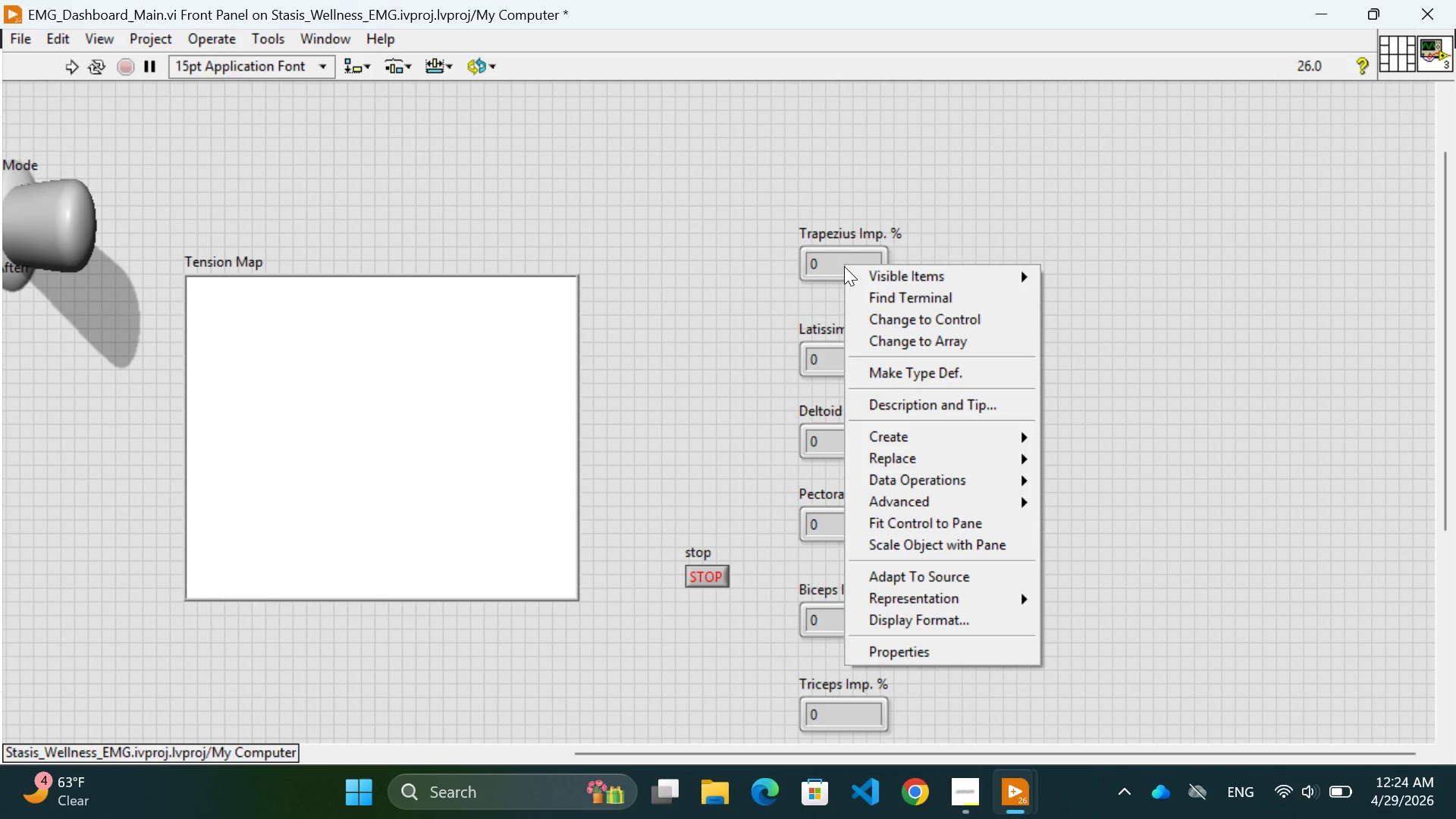 
left_click([1077, 278])
 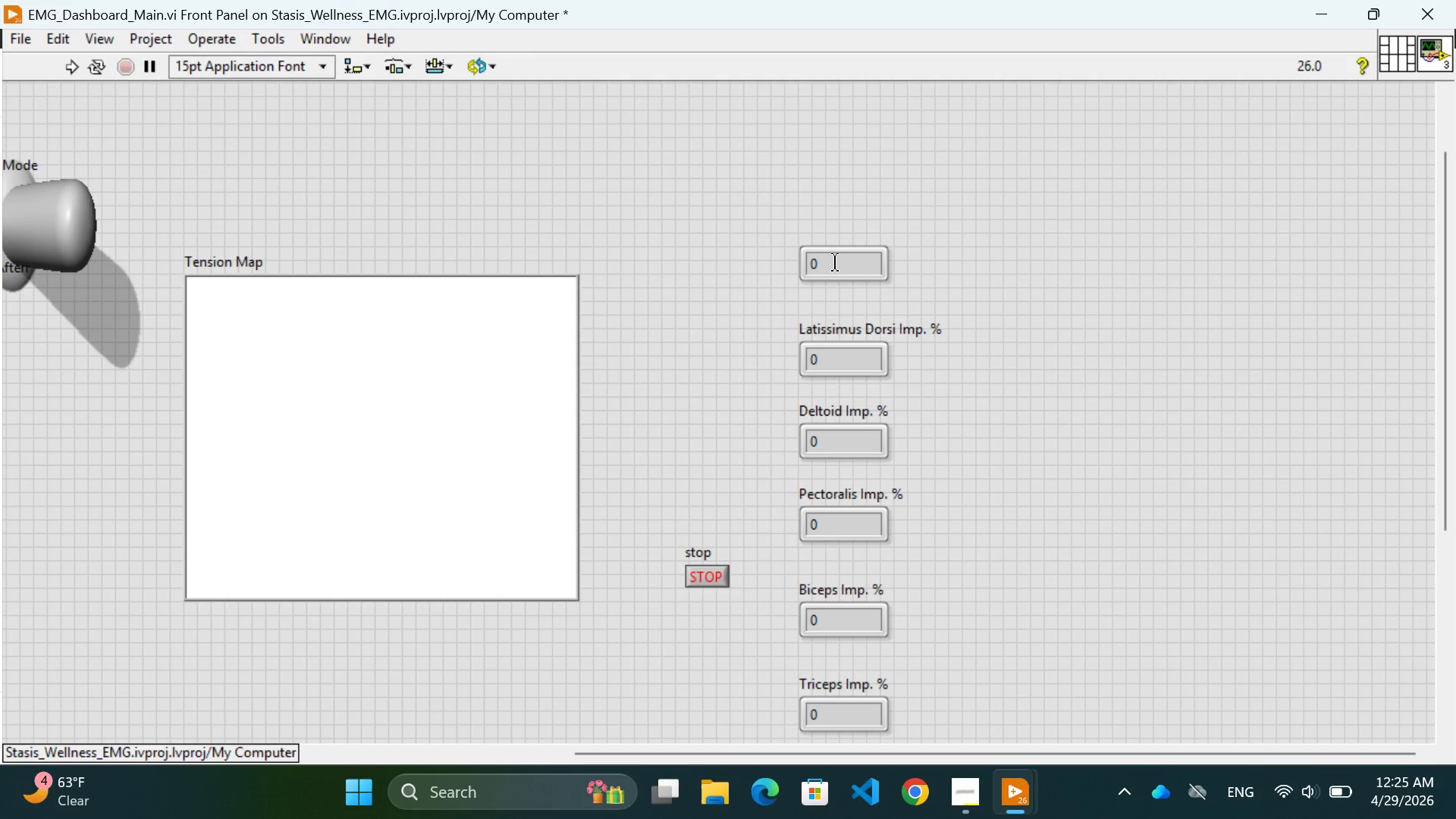 
wait(16.91)
 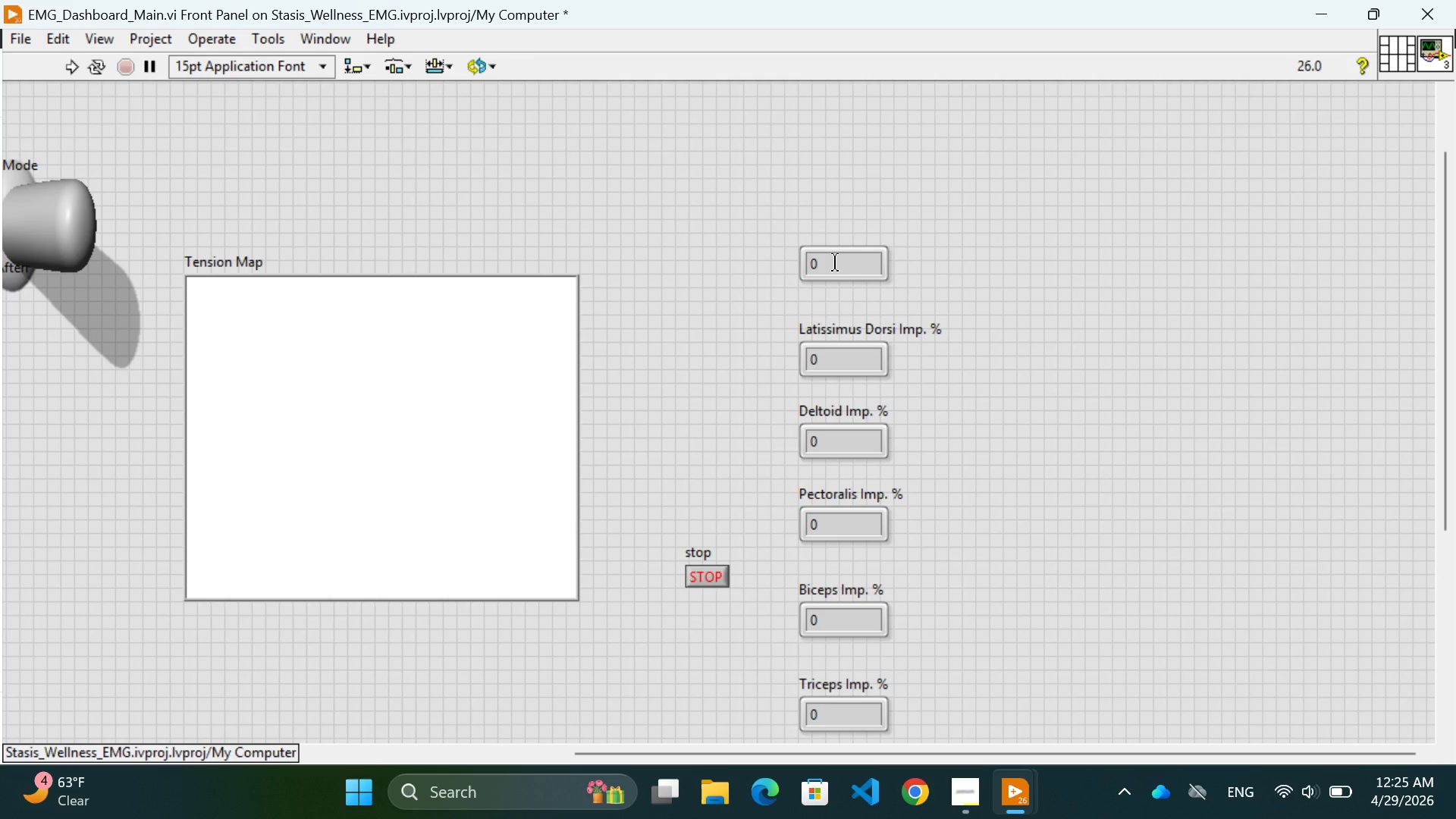 
left_click([1063, 267])
 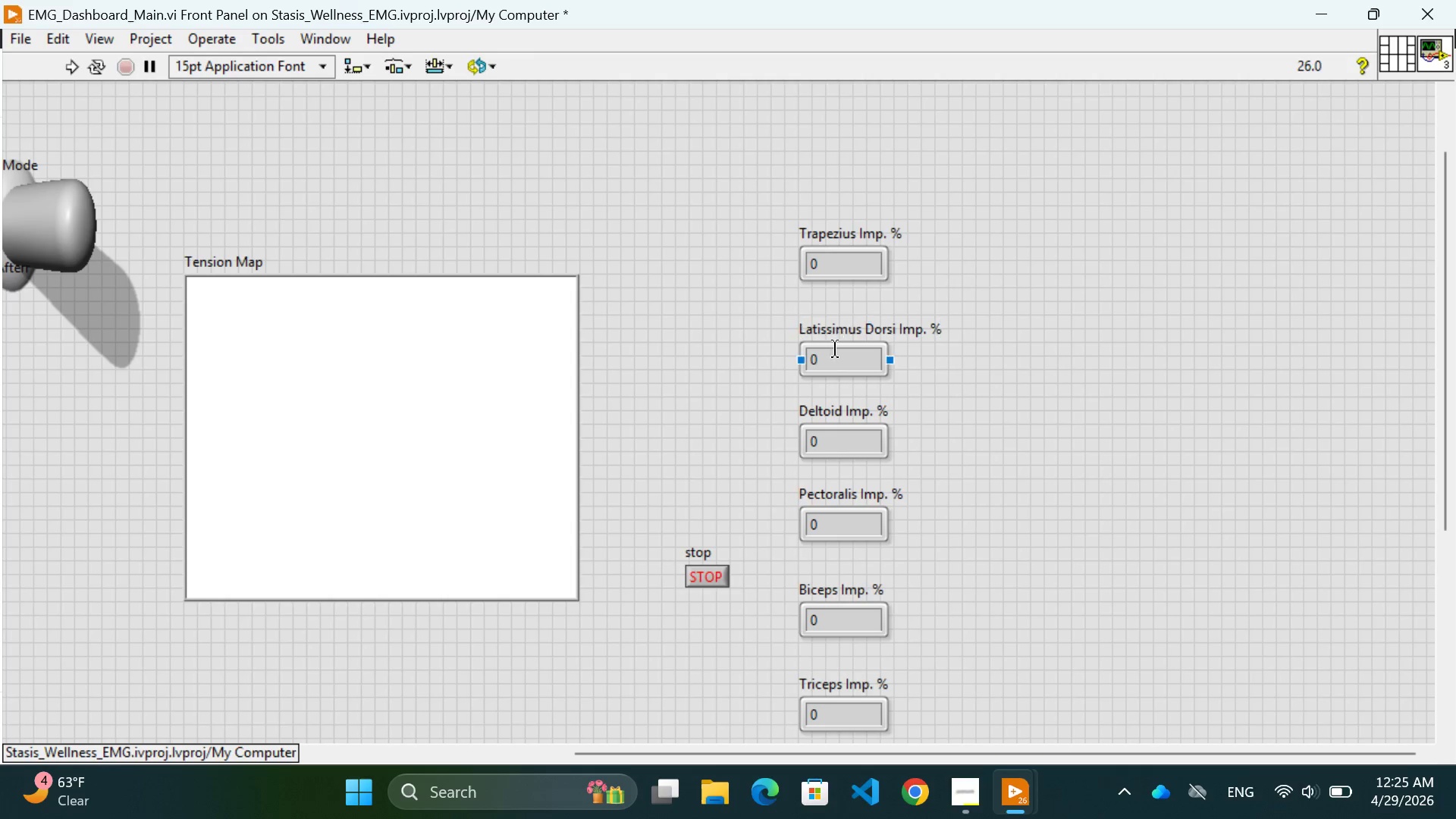 
left_click([833, 362])
 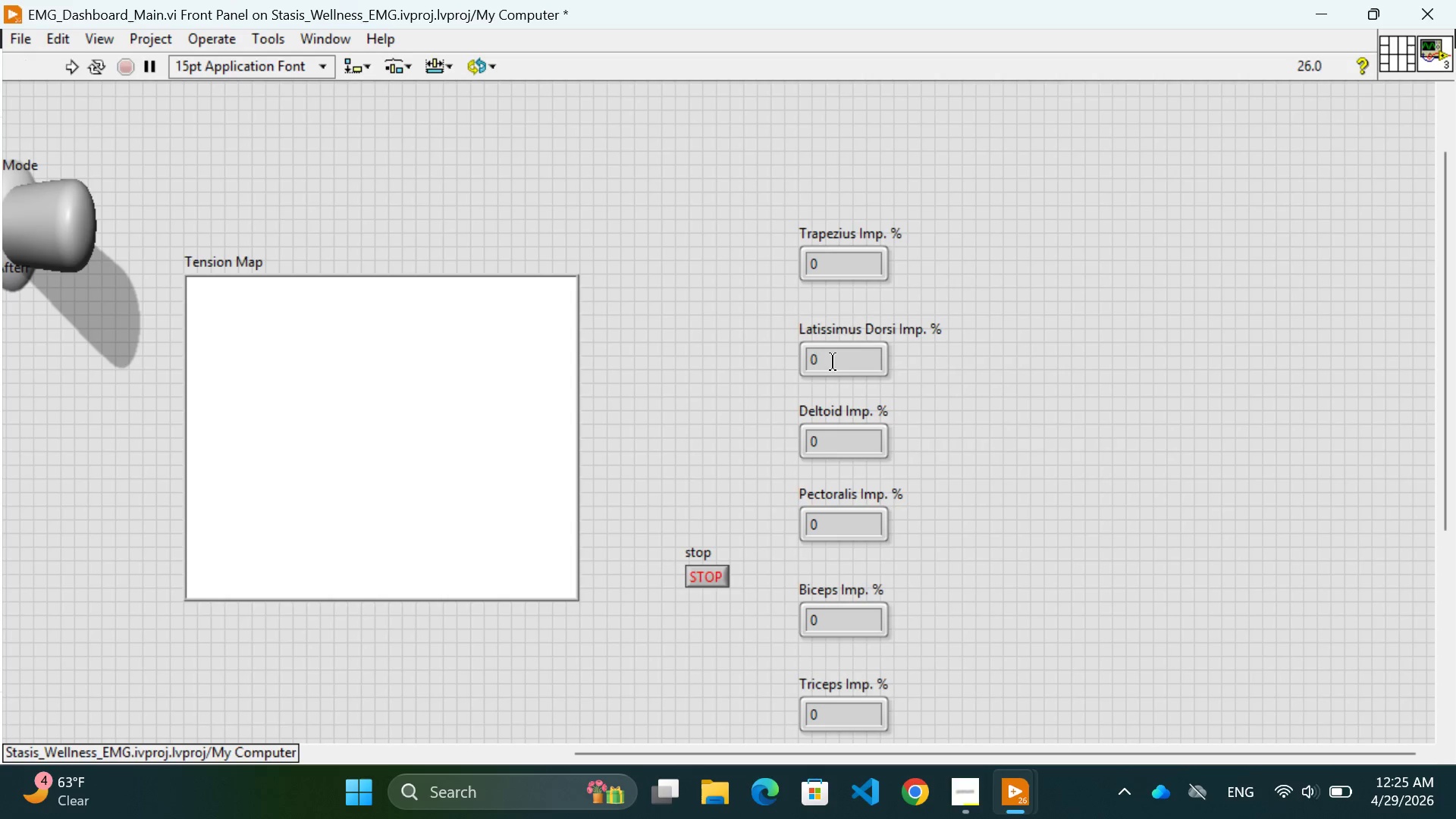 
right_click([833, 362])
 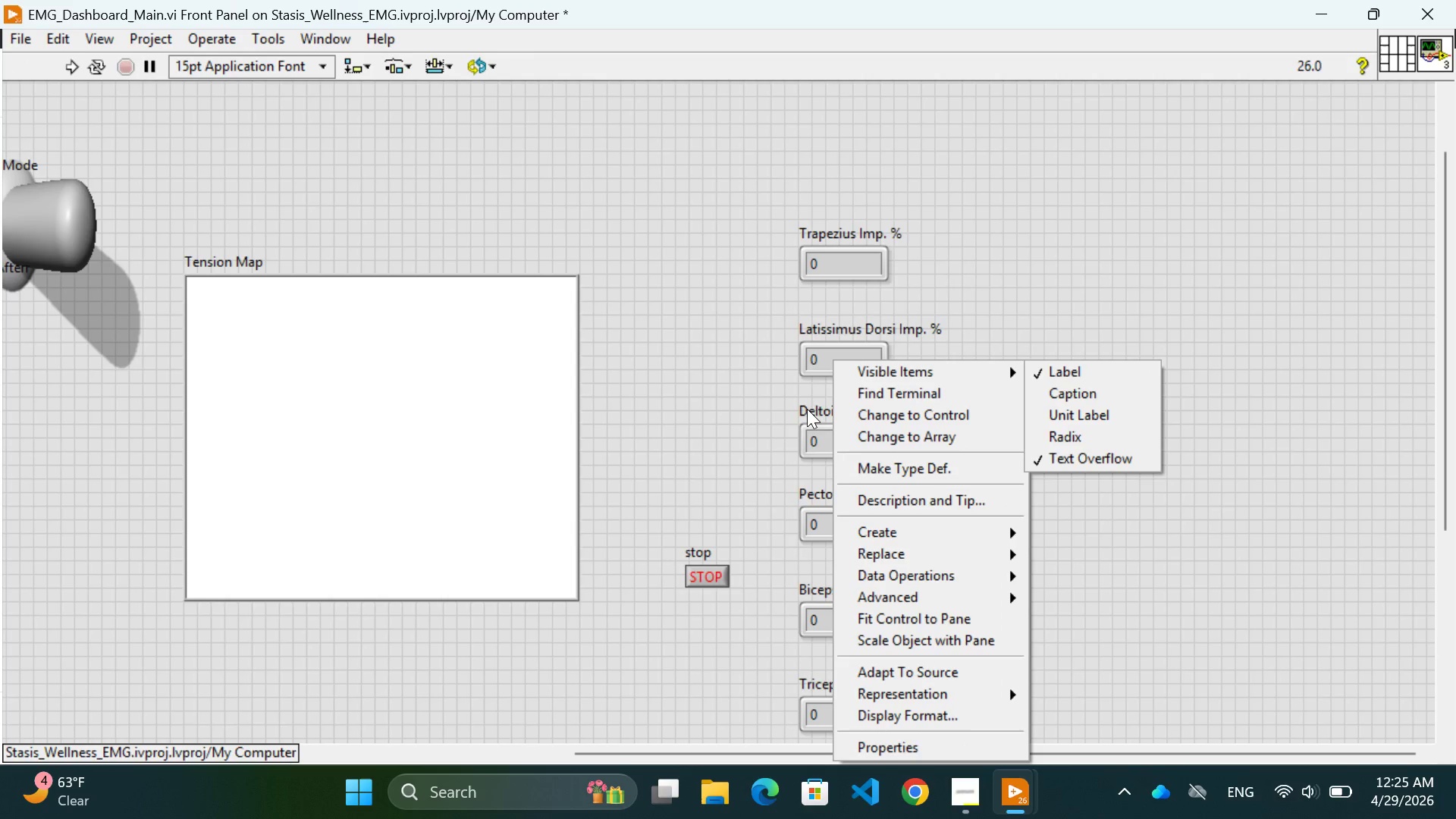 
left_click([811, 431])
 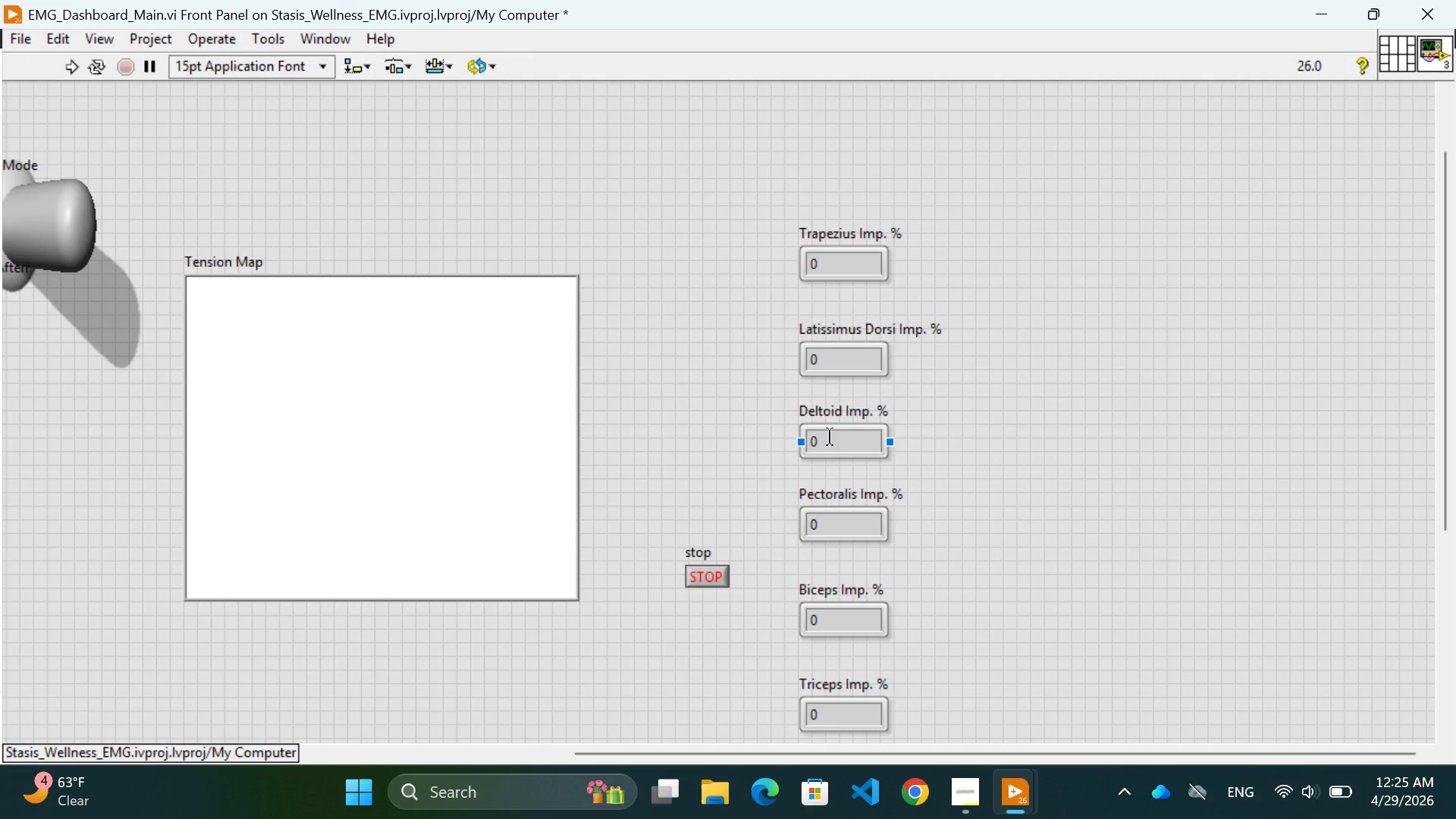 
right_click([830, 437])
 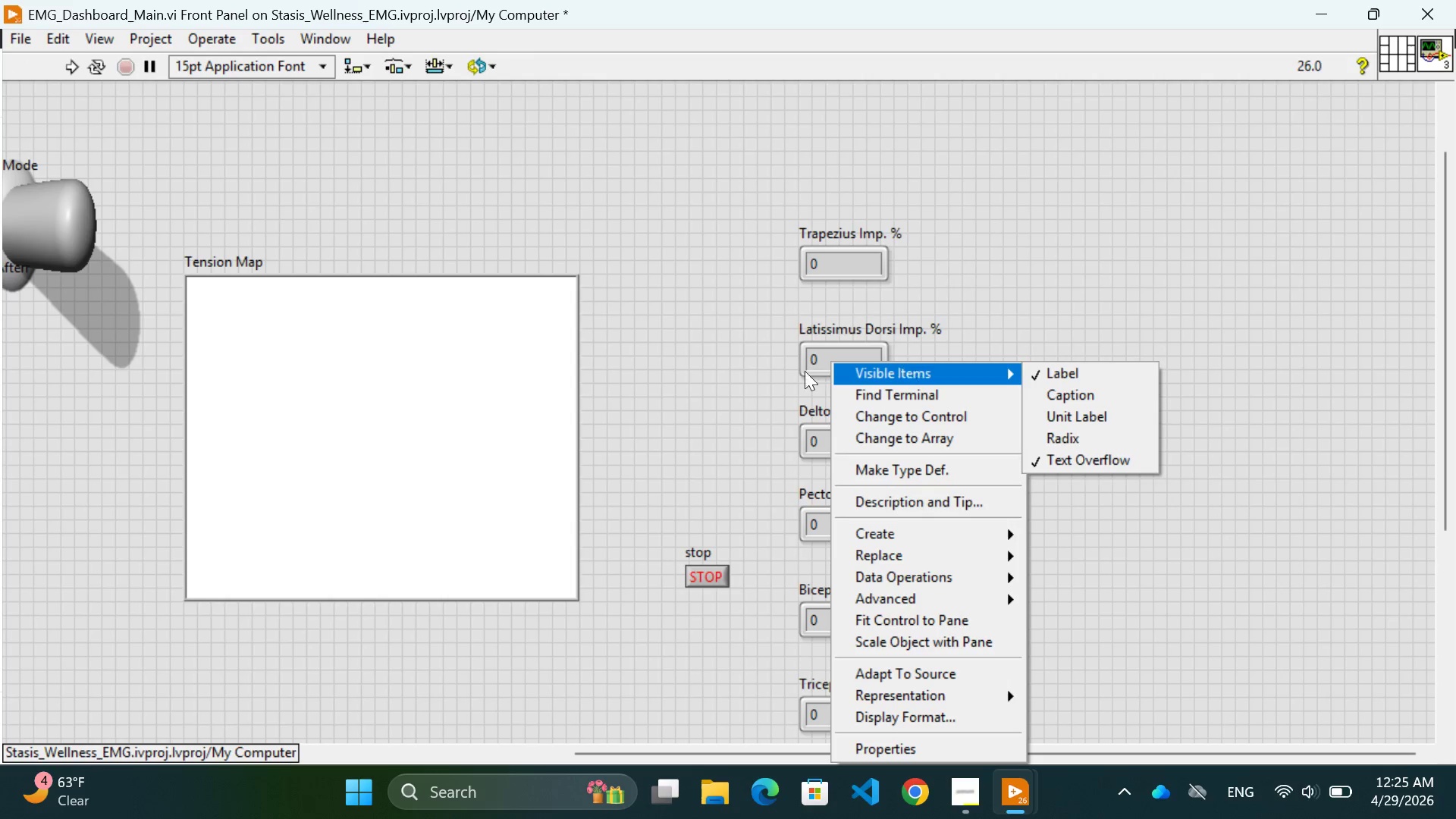 
left_click([754, 388])
 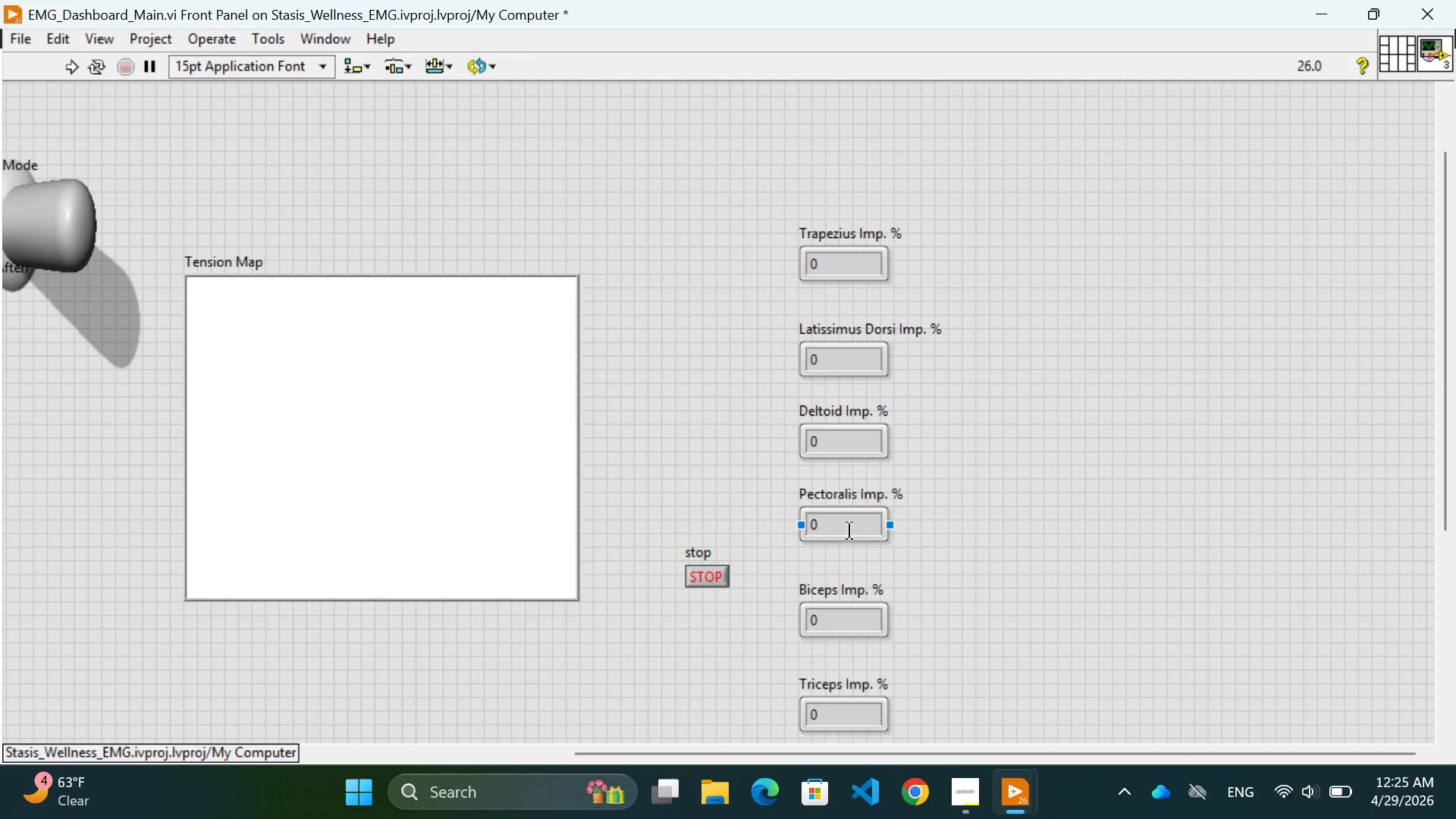 
left_click([848, 528])
 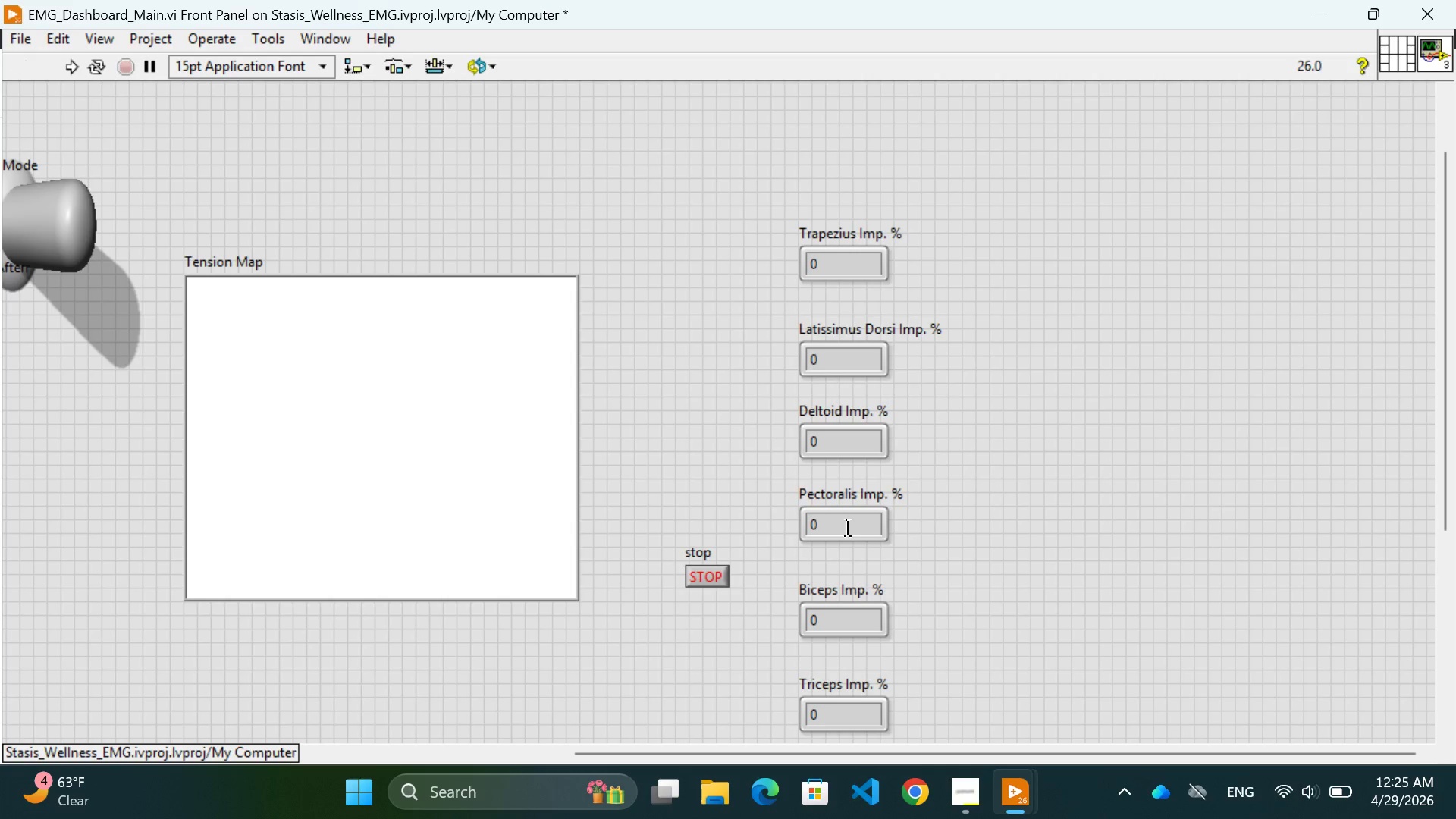 
right_click([848, 528])
 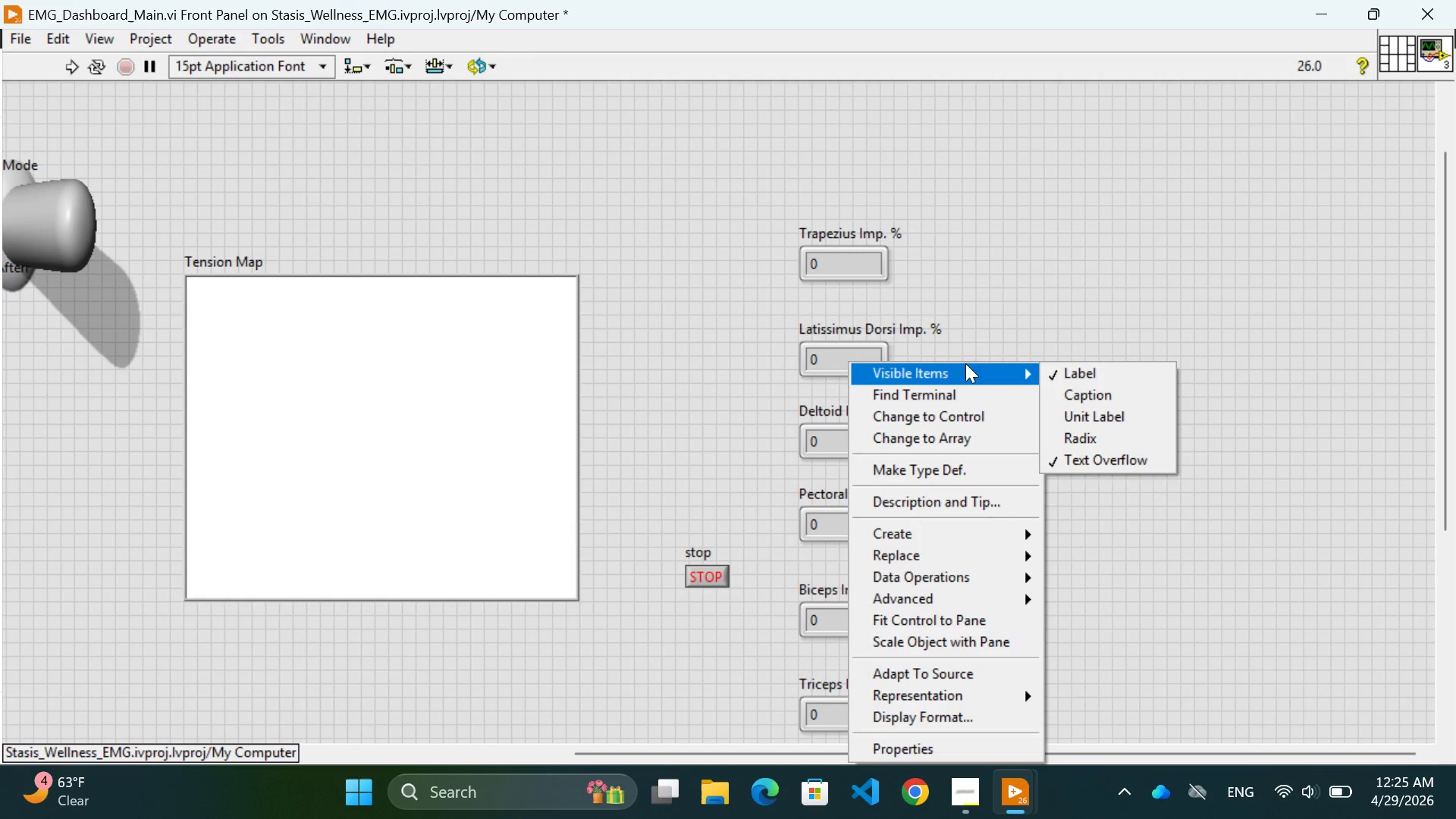 
left_click([664, 423])
 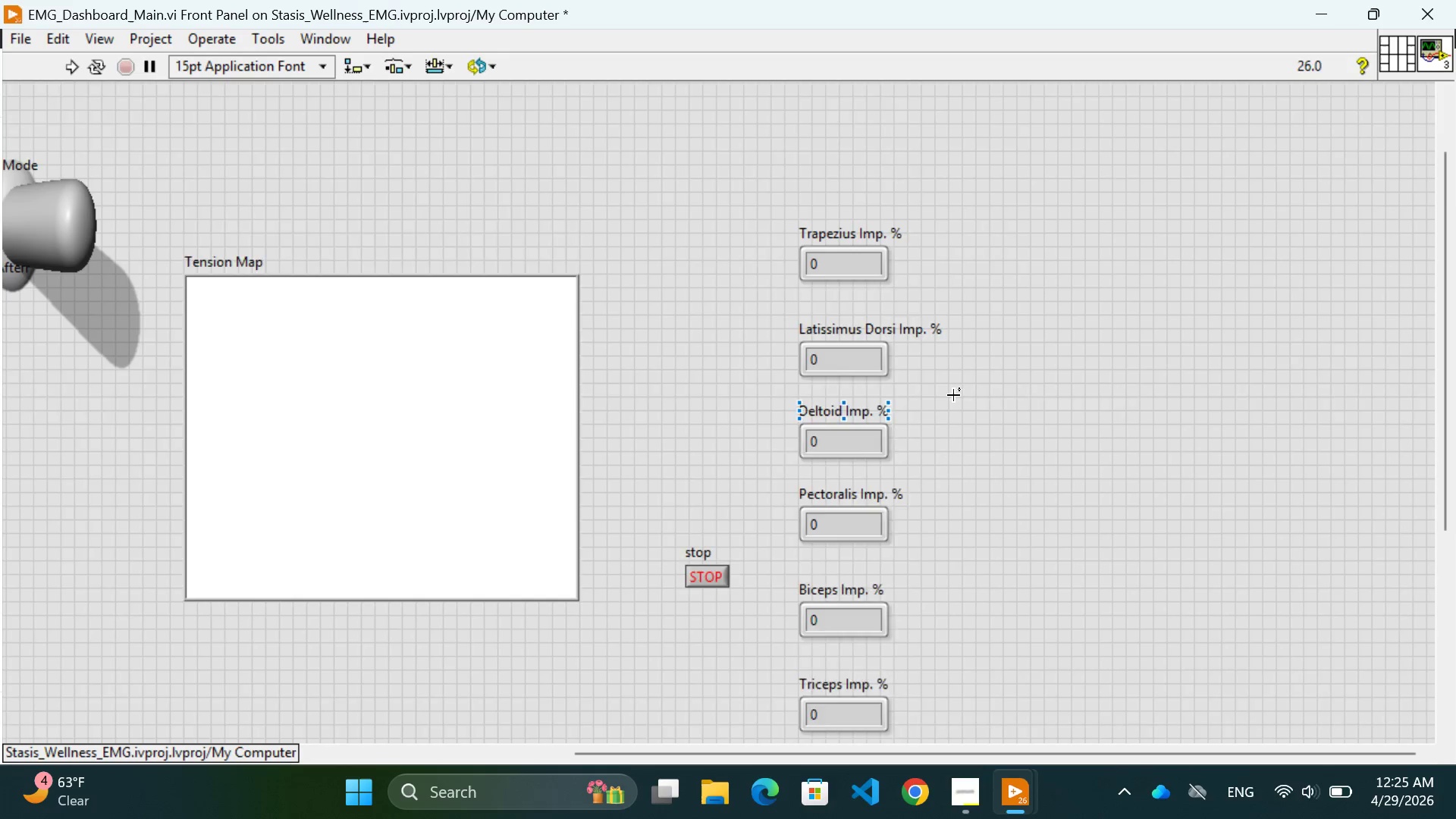 
scroll: coordinate [953, 395], scroll_direction: down, amount: 2.0
 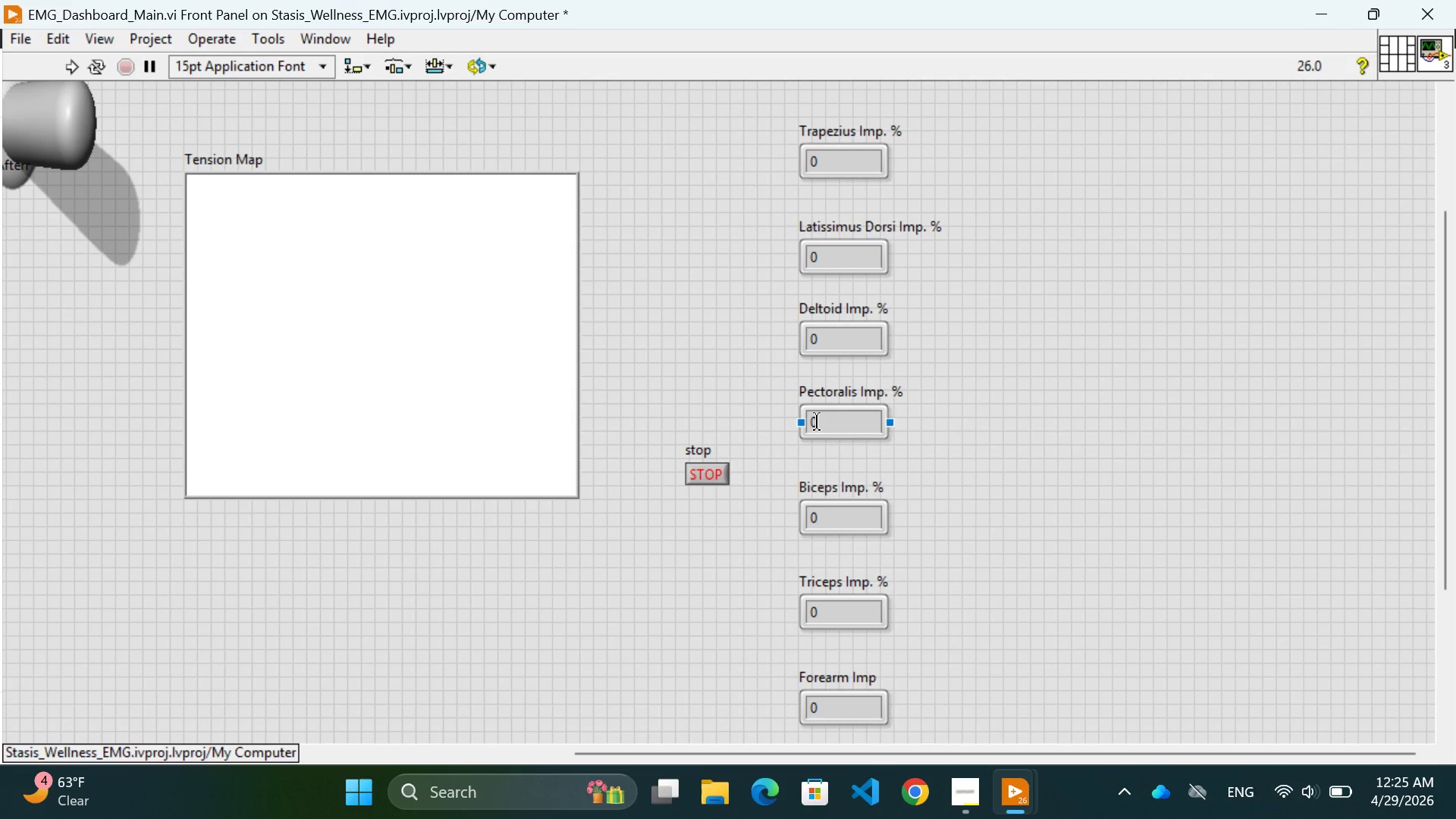 
left_click([817, 422])
 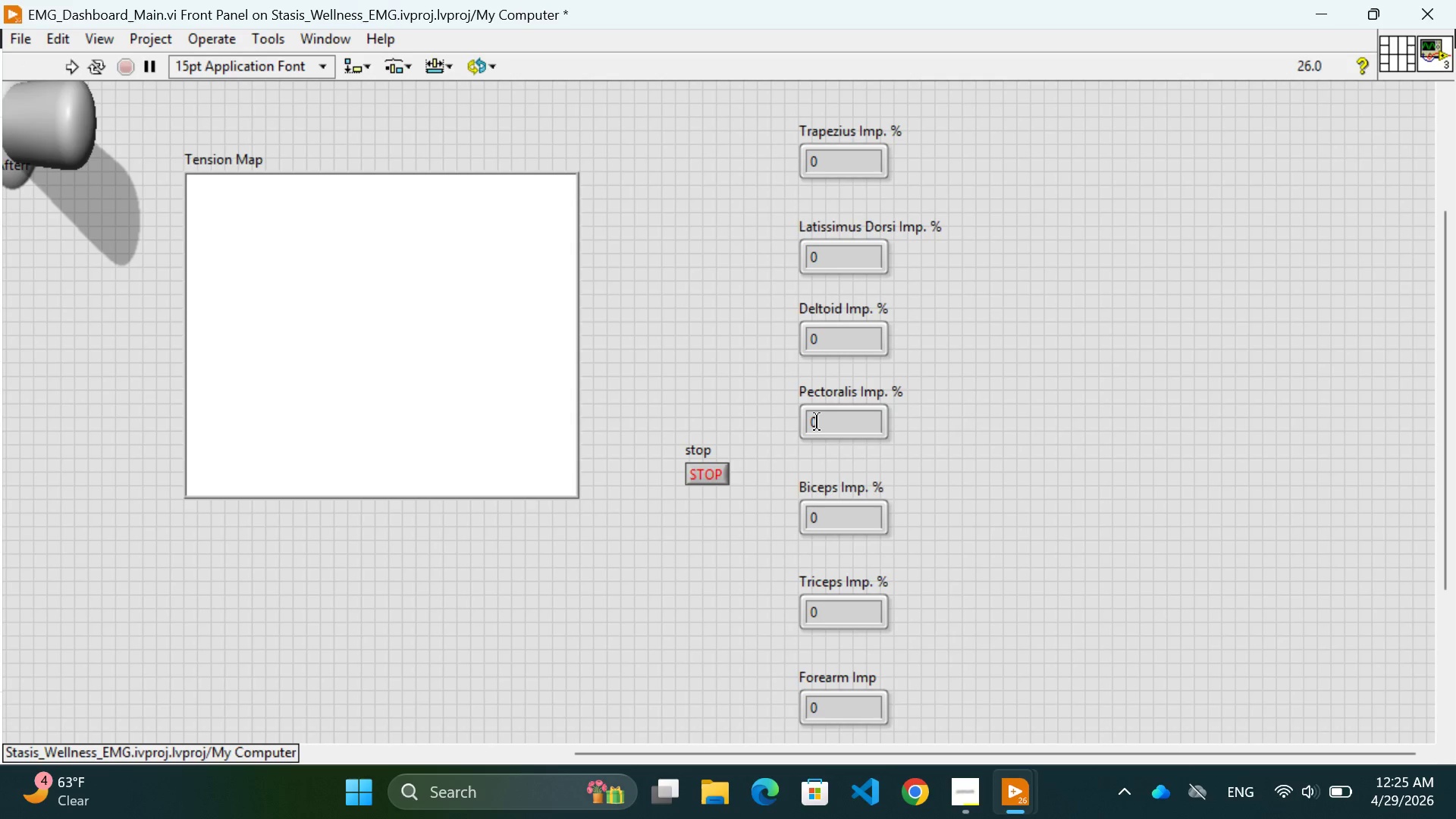 
right_click([817, 422])
 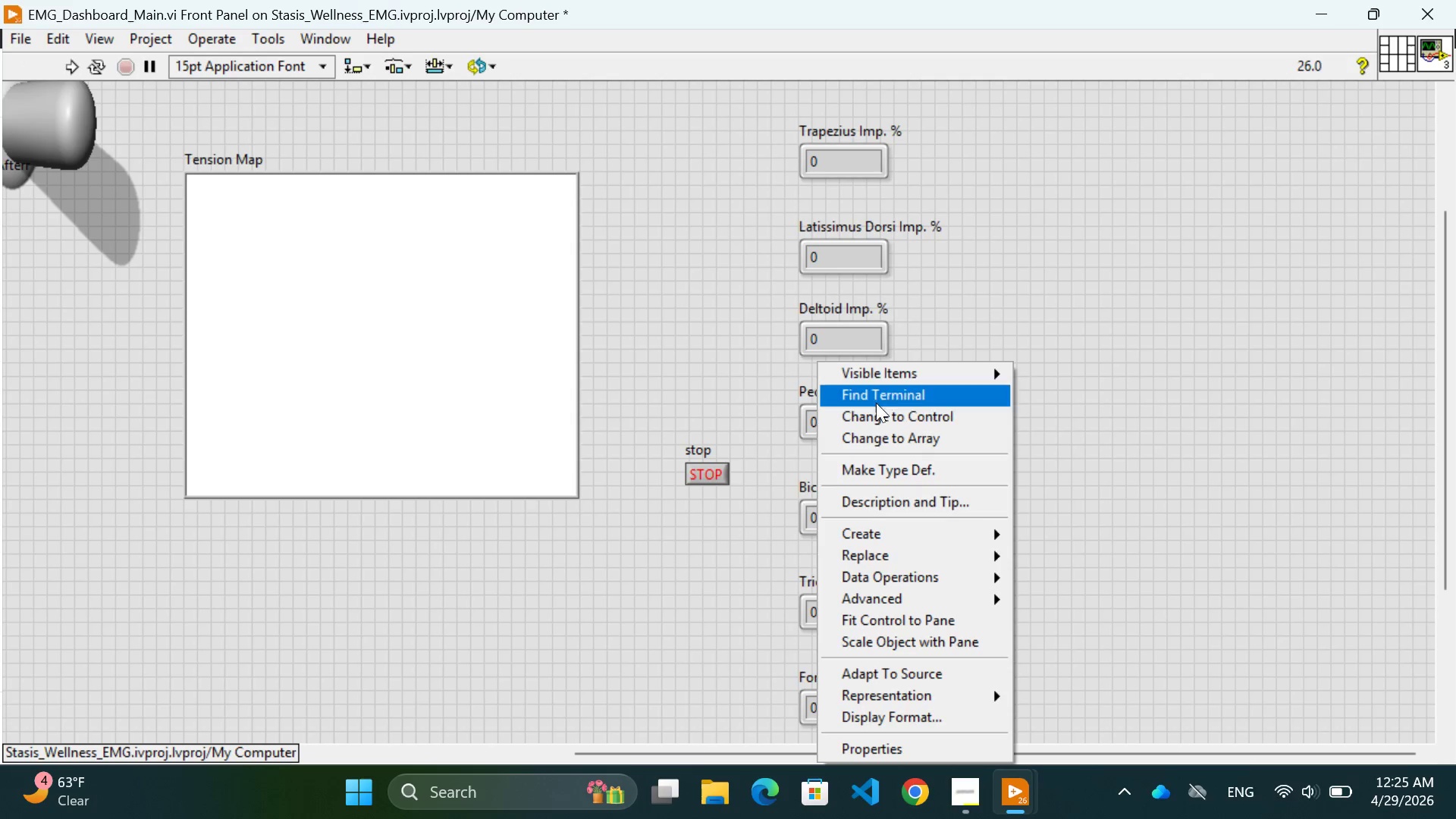 
mouse_move([921, 372])
 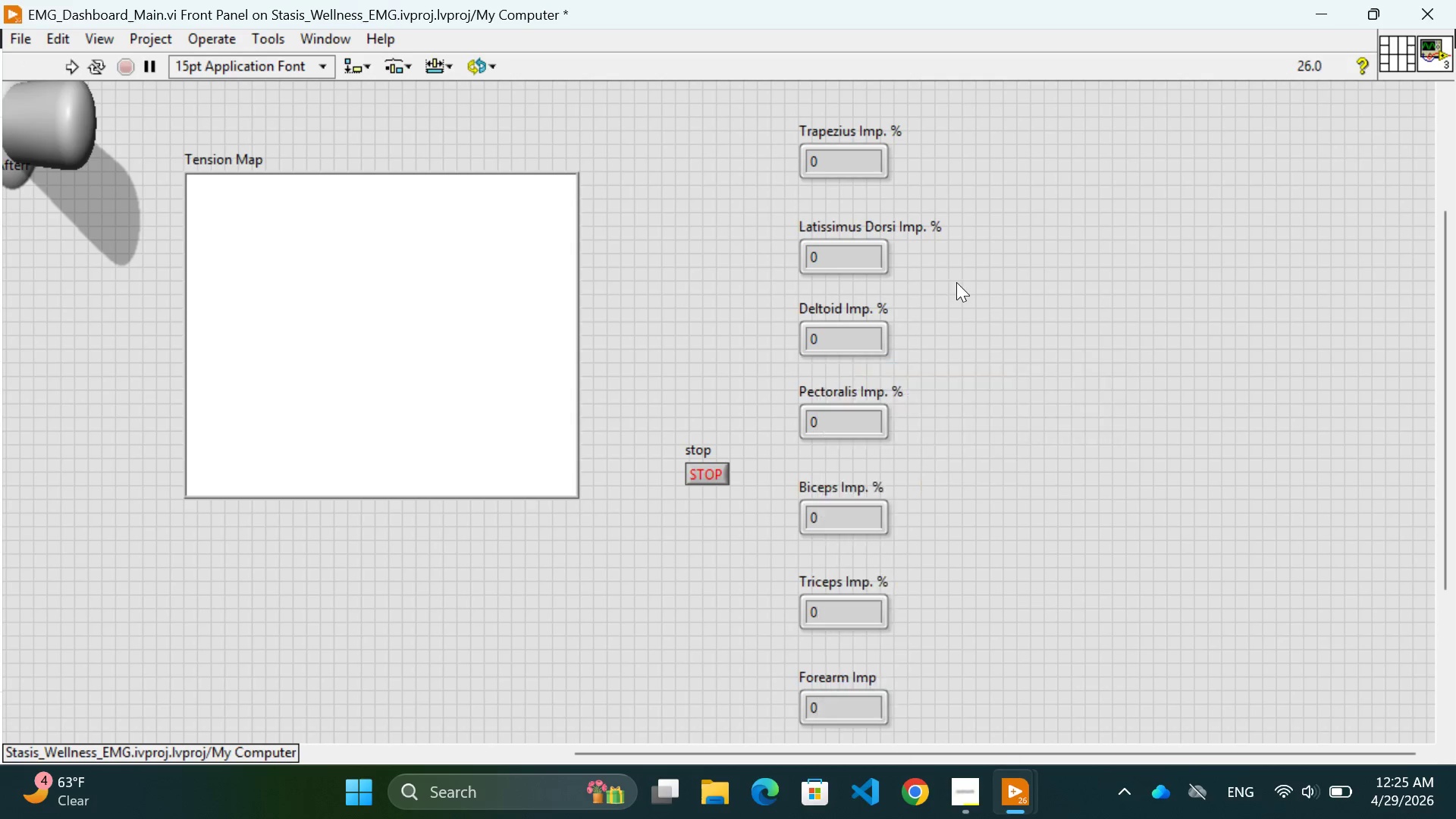 
left_click([956, 282])
 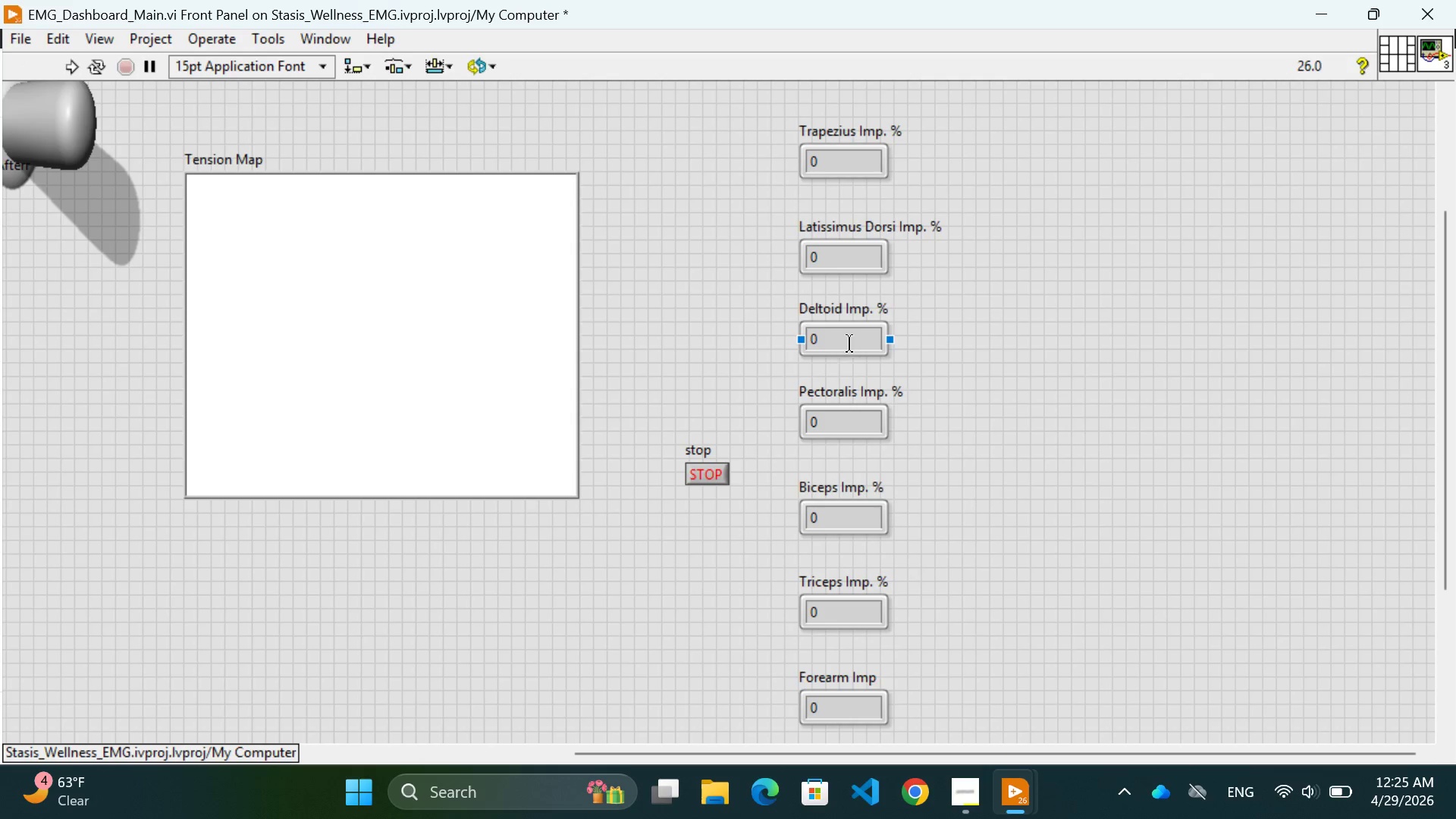 
left_click([849, 344])
 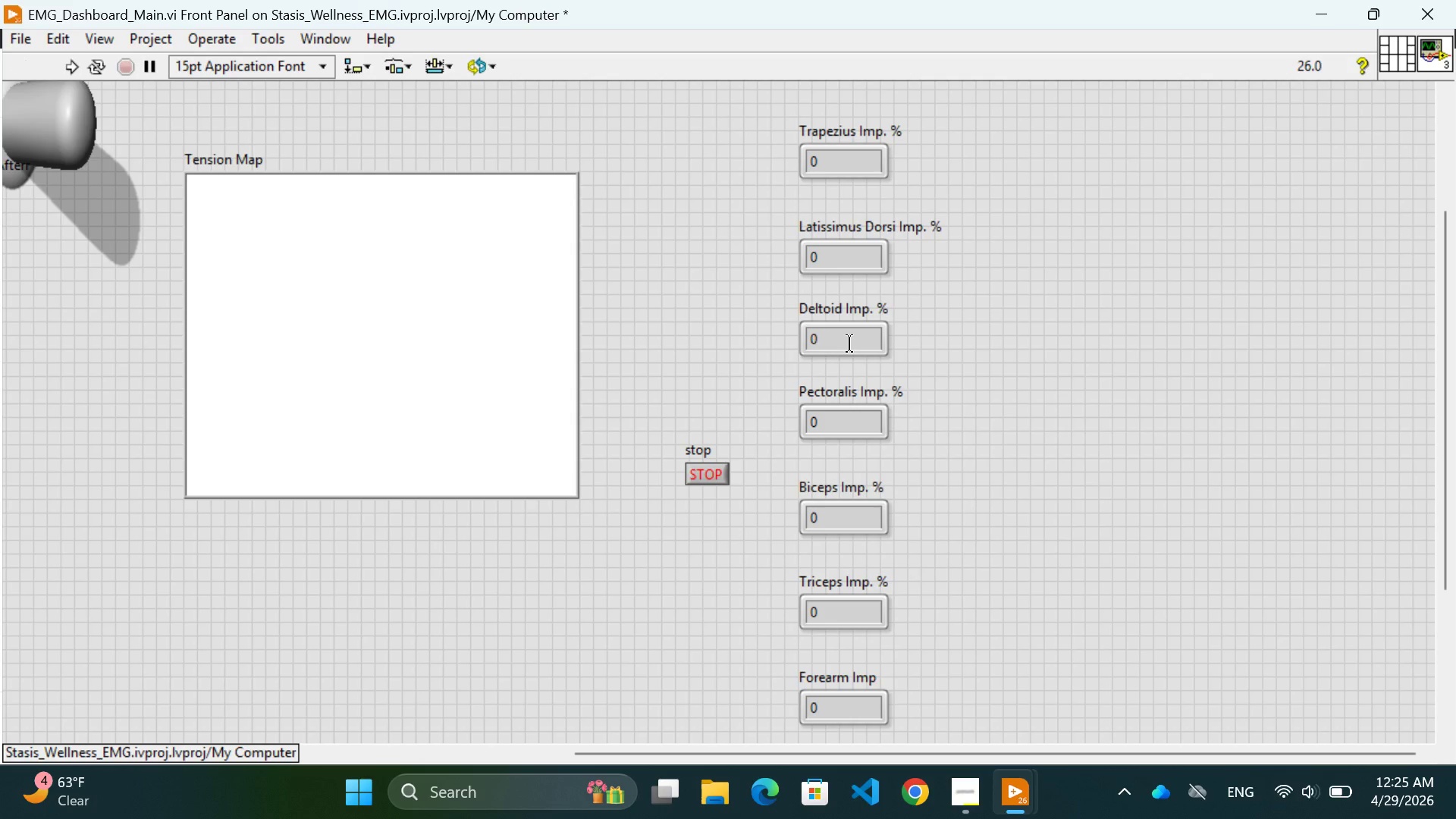 
right_click([849, 344])
 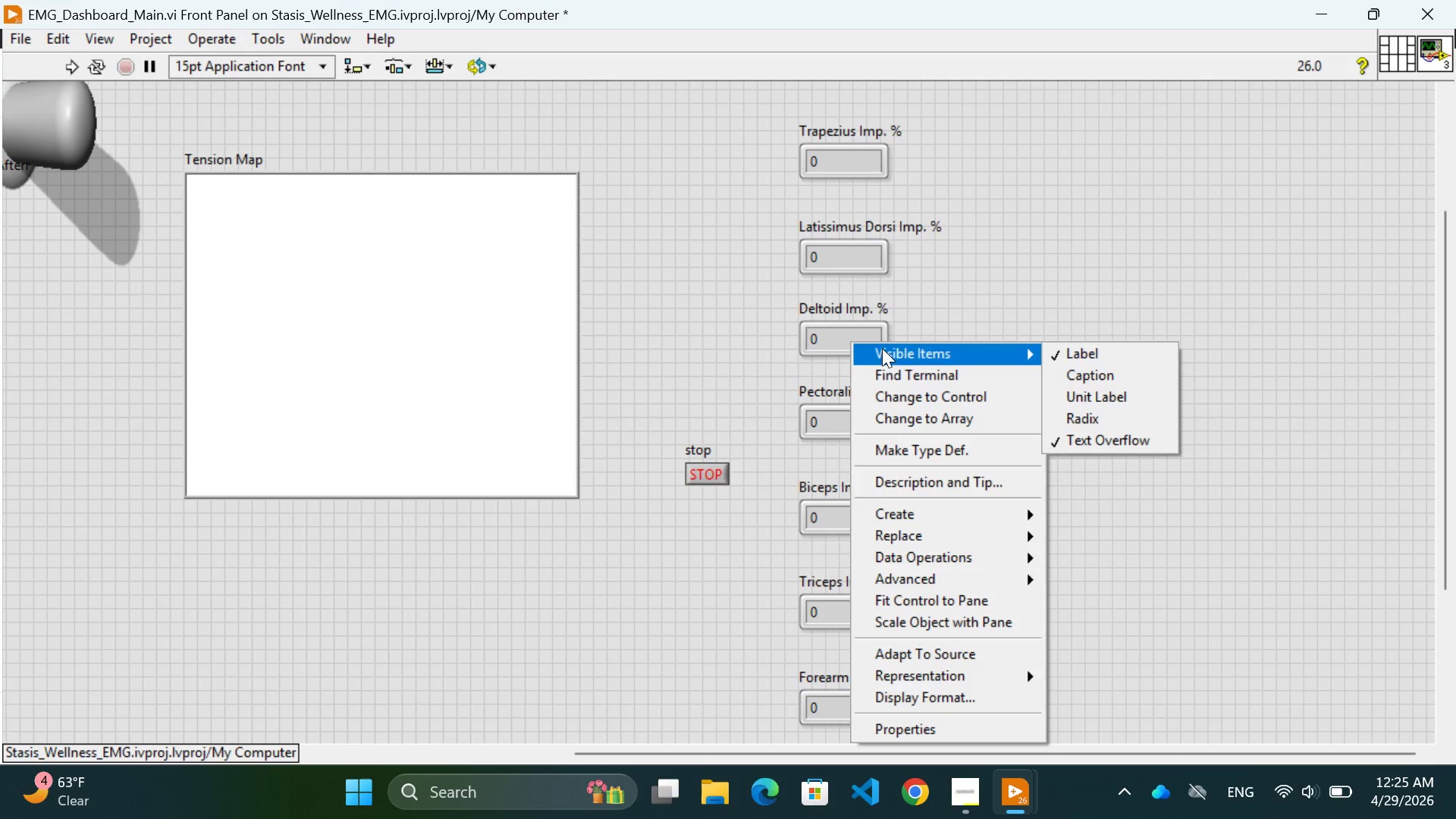 
left_click([1016, 271])
 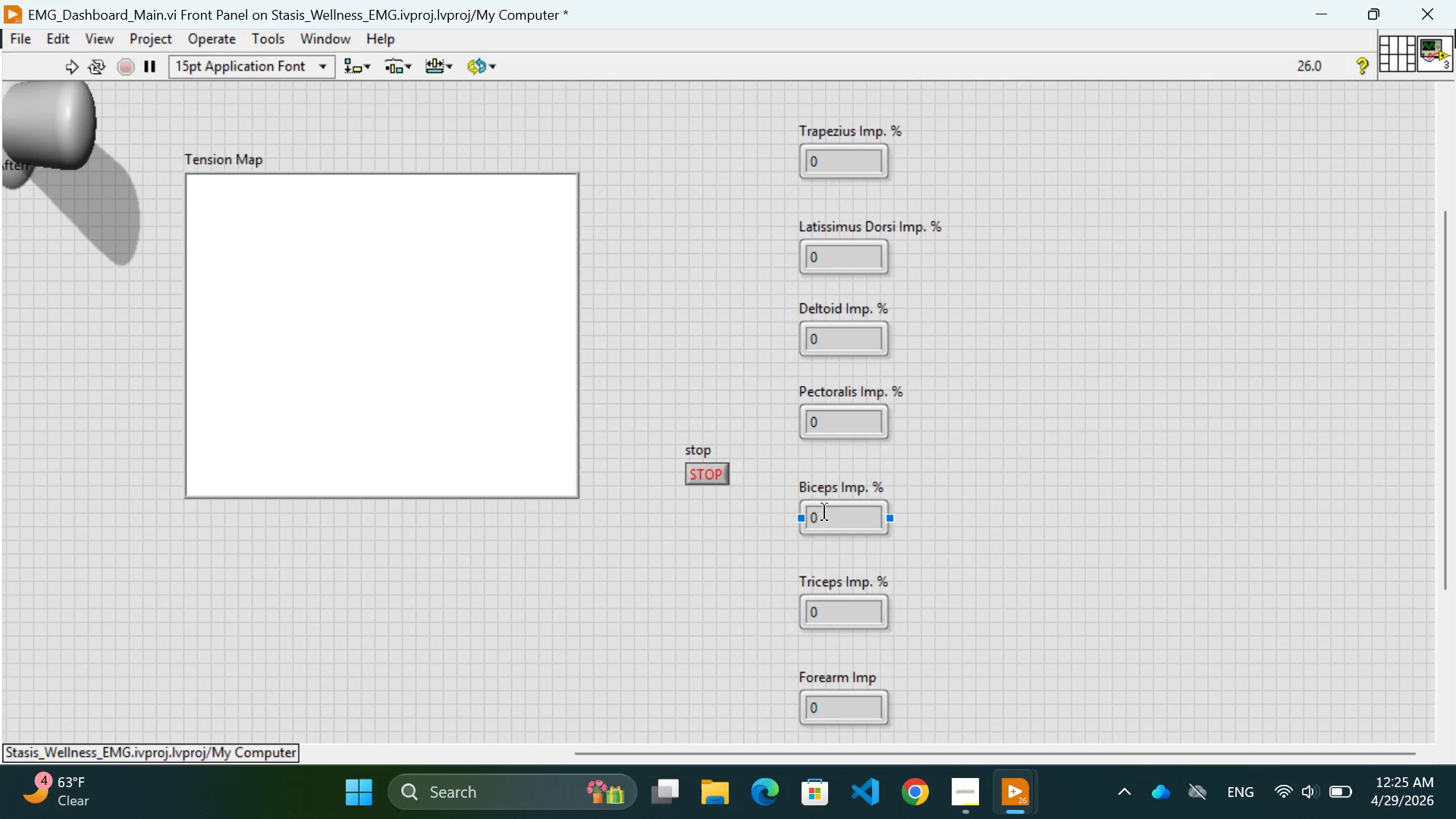 
left_click([826, 513])
 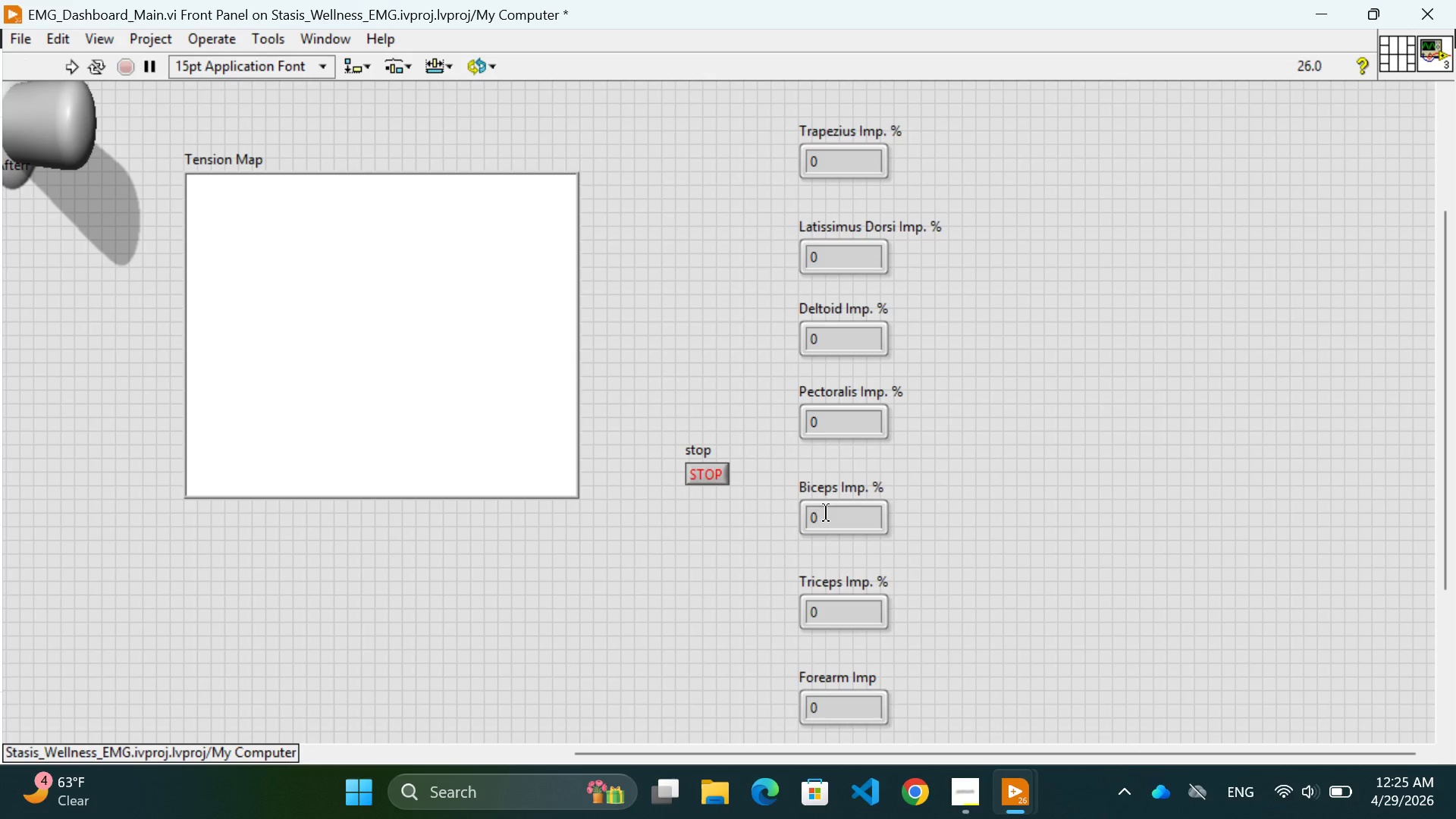 
right_click([826, 513])
 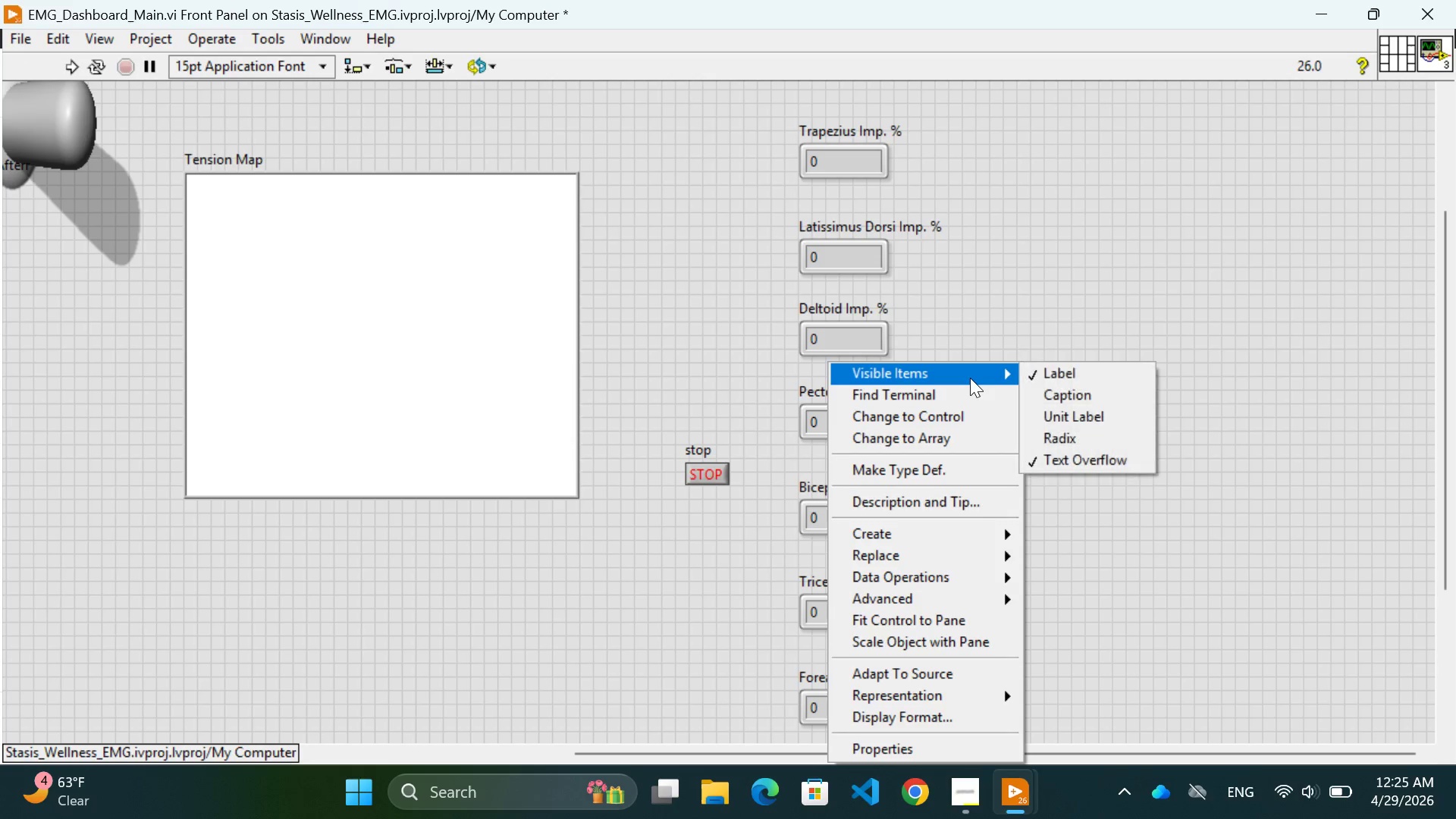 
left_click([1003, 297])
 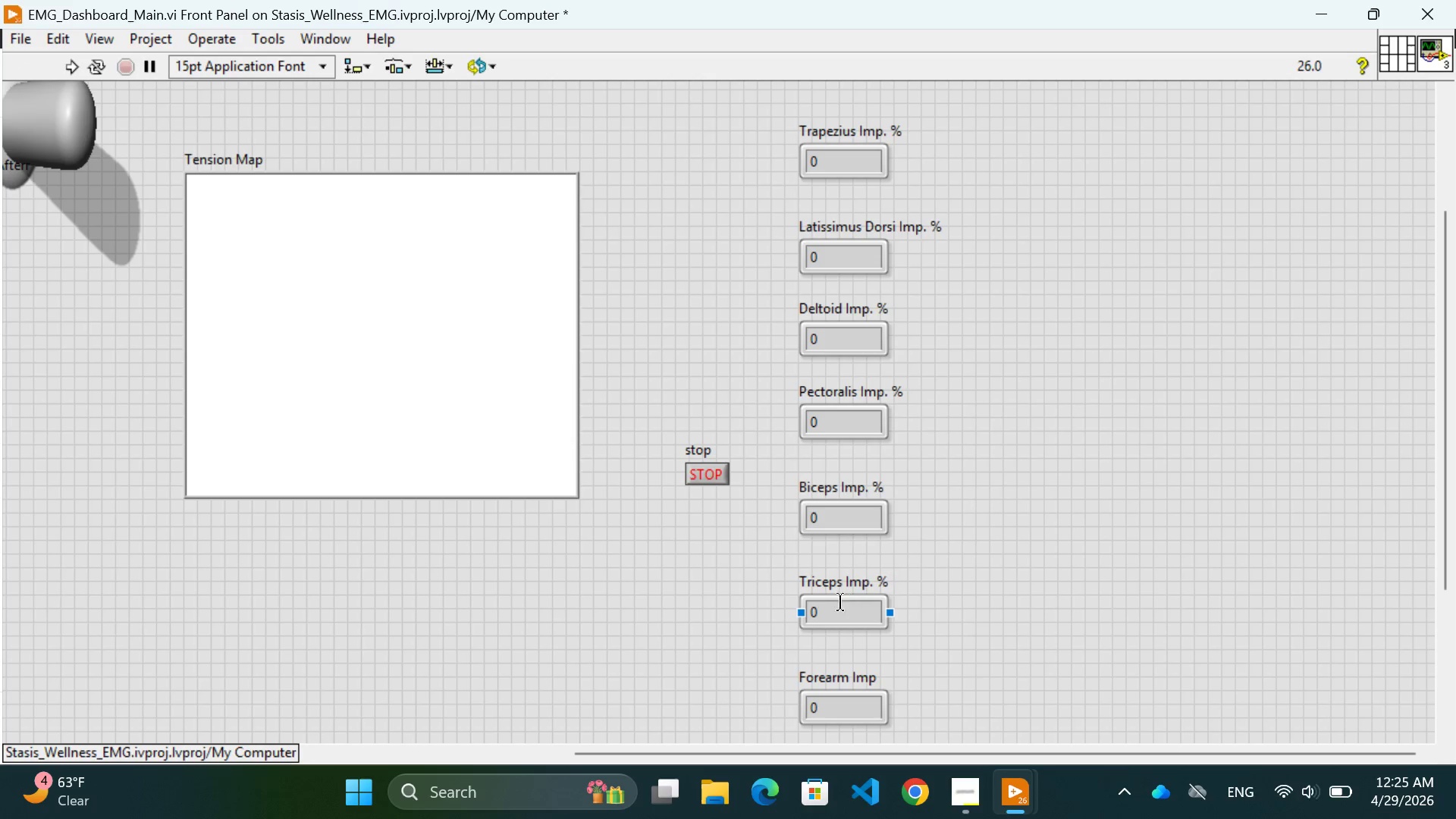 
left_click([839, 603])
 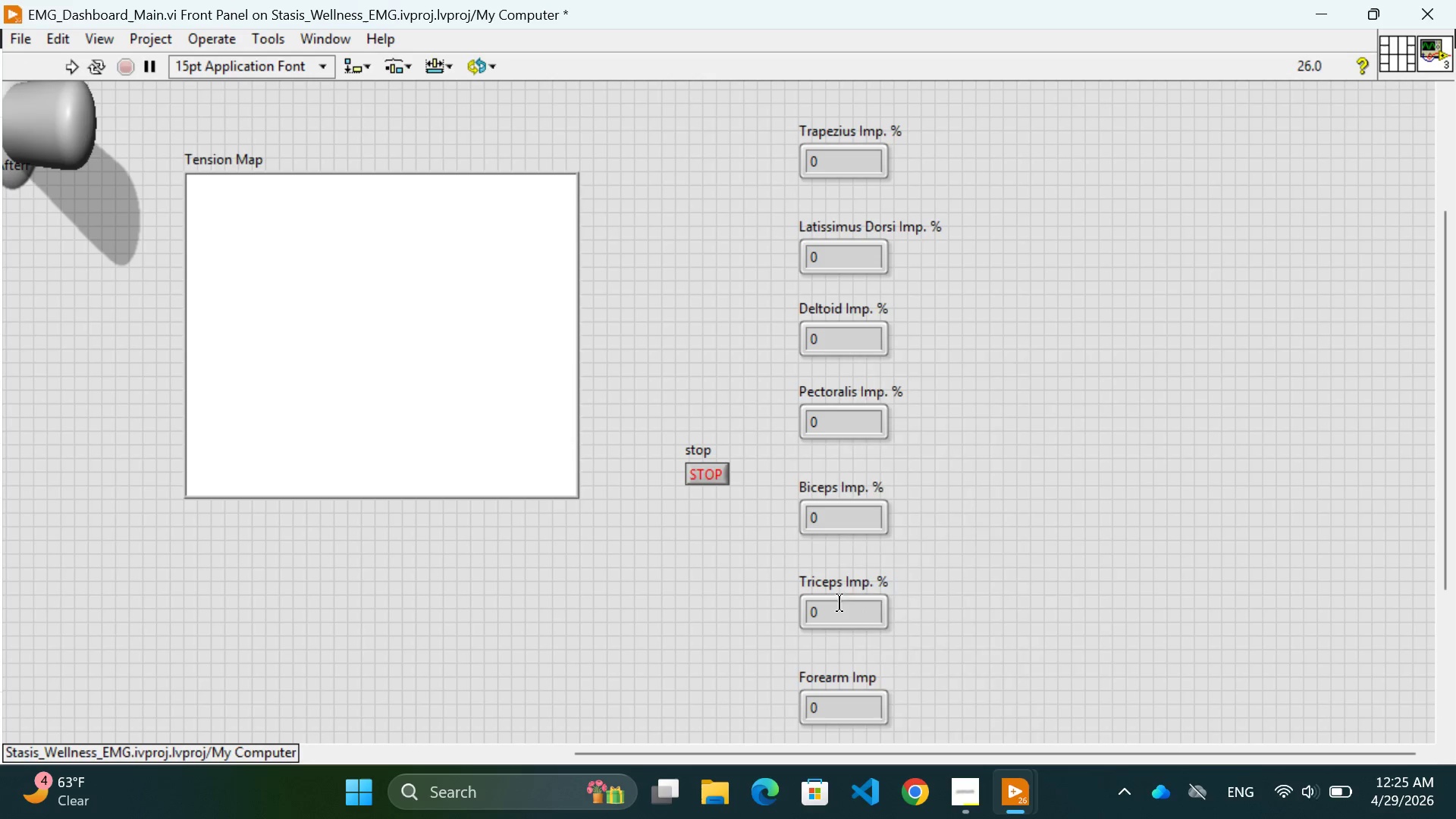 
right_click([839, 603])
 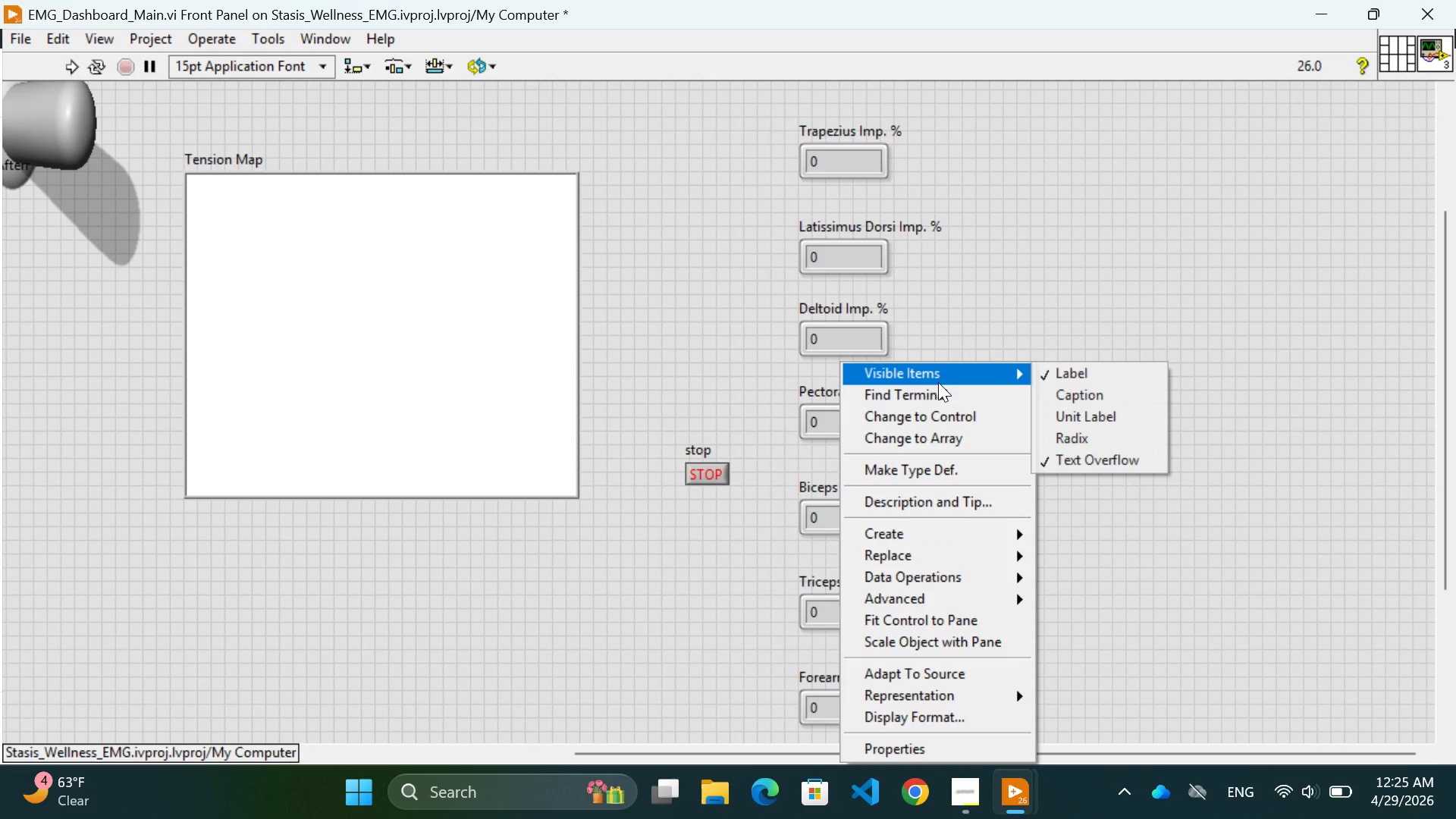 
left_click([1015, 296])
 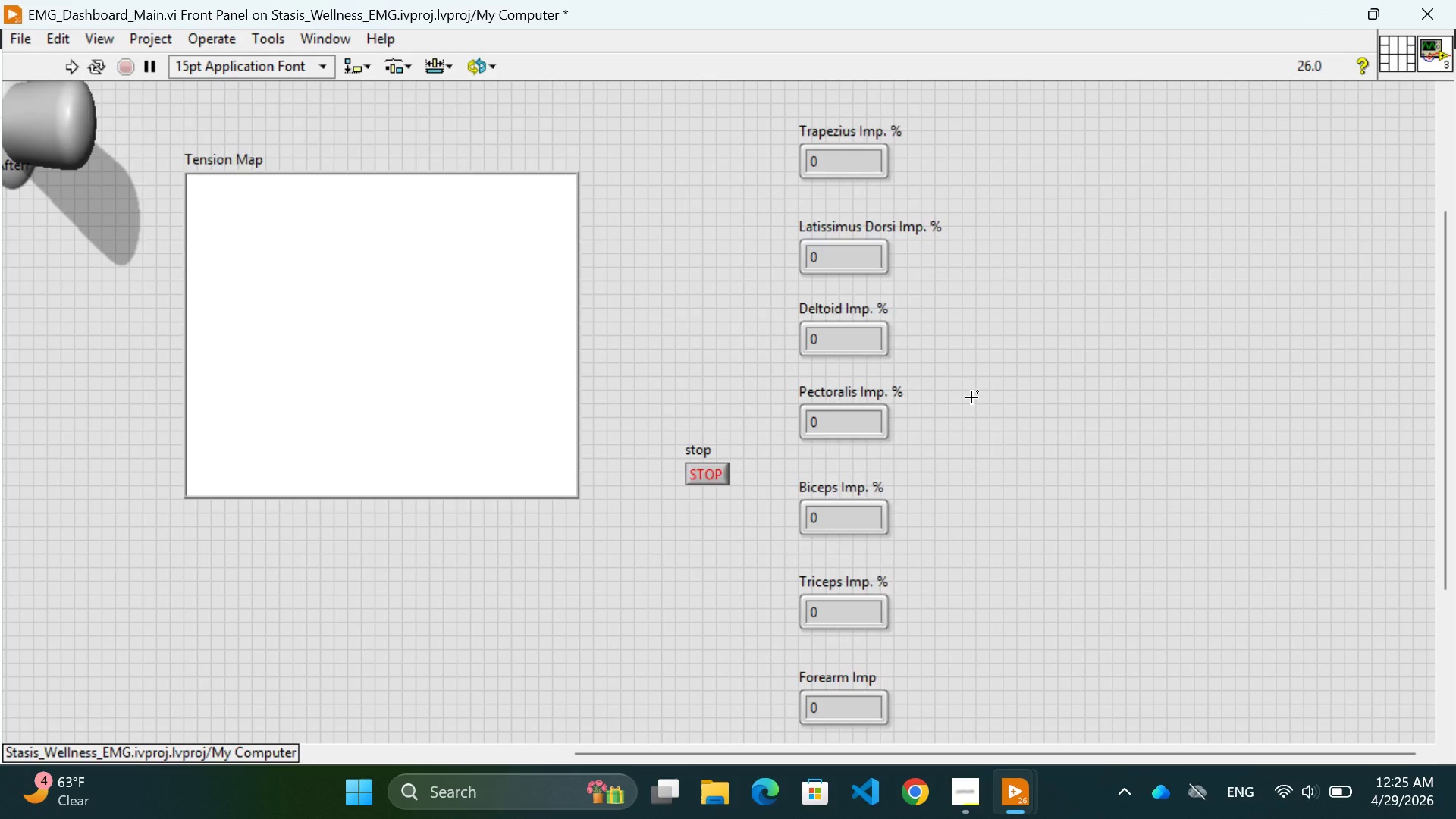 
scroll: coordinate [971, 397], scroll_direction: down, amount: 4.0
 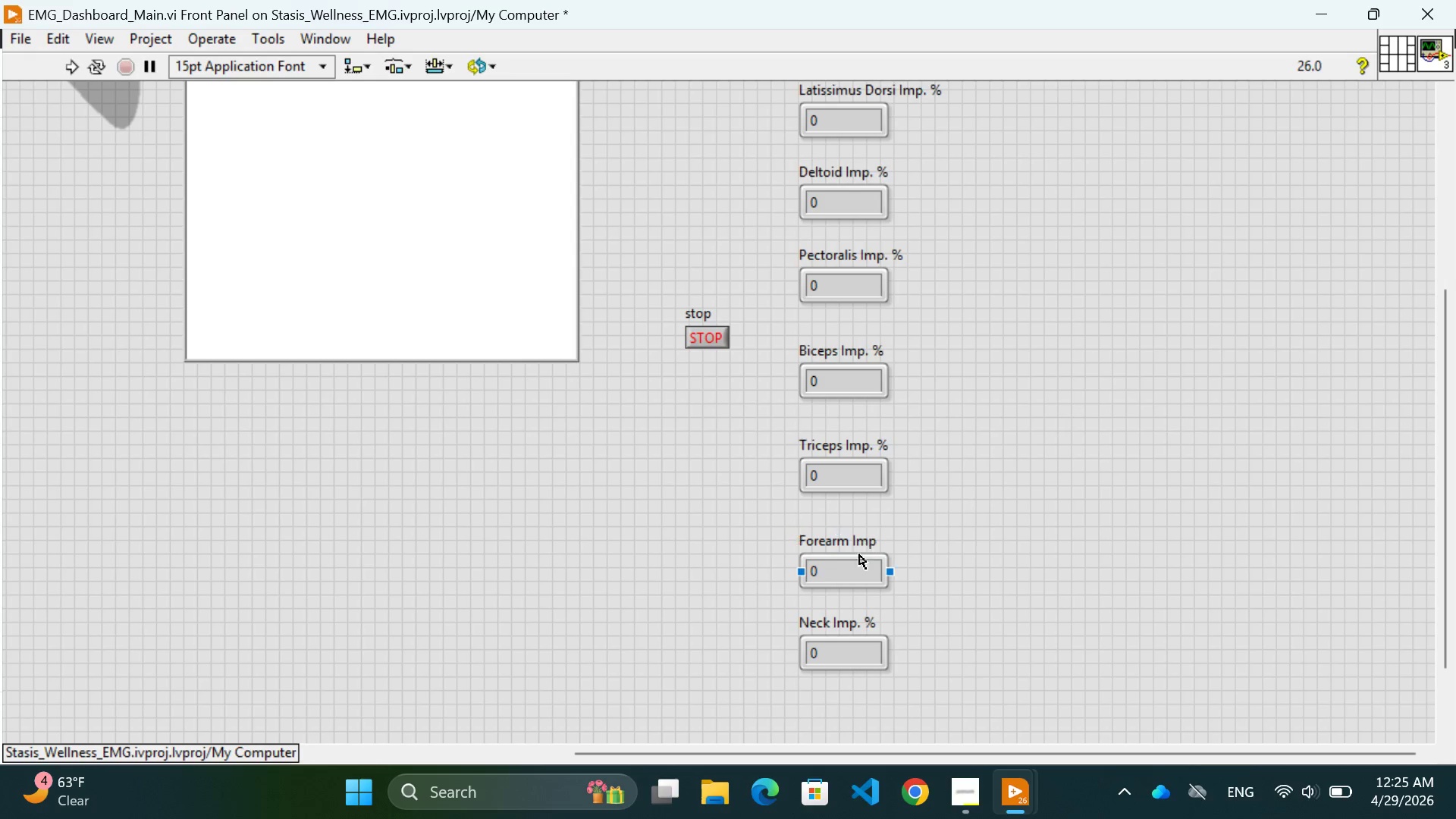 
left_click([852, 563])
 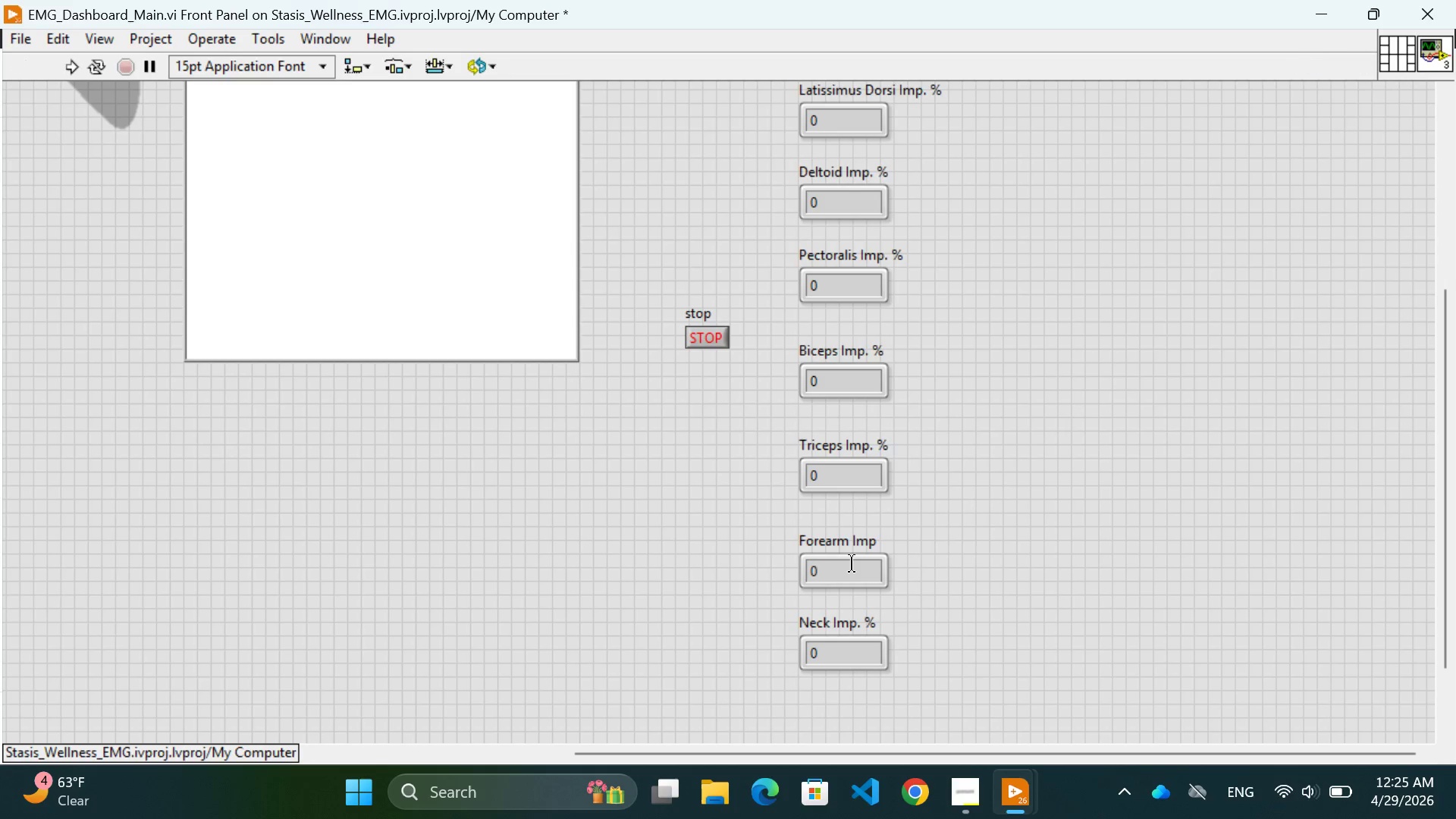 
right_click([852, 563])
 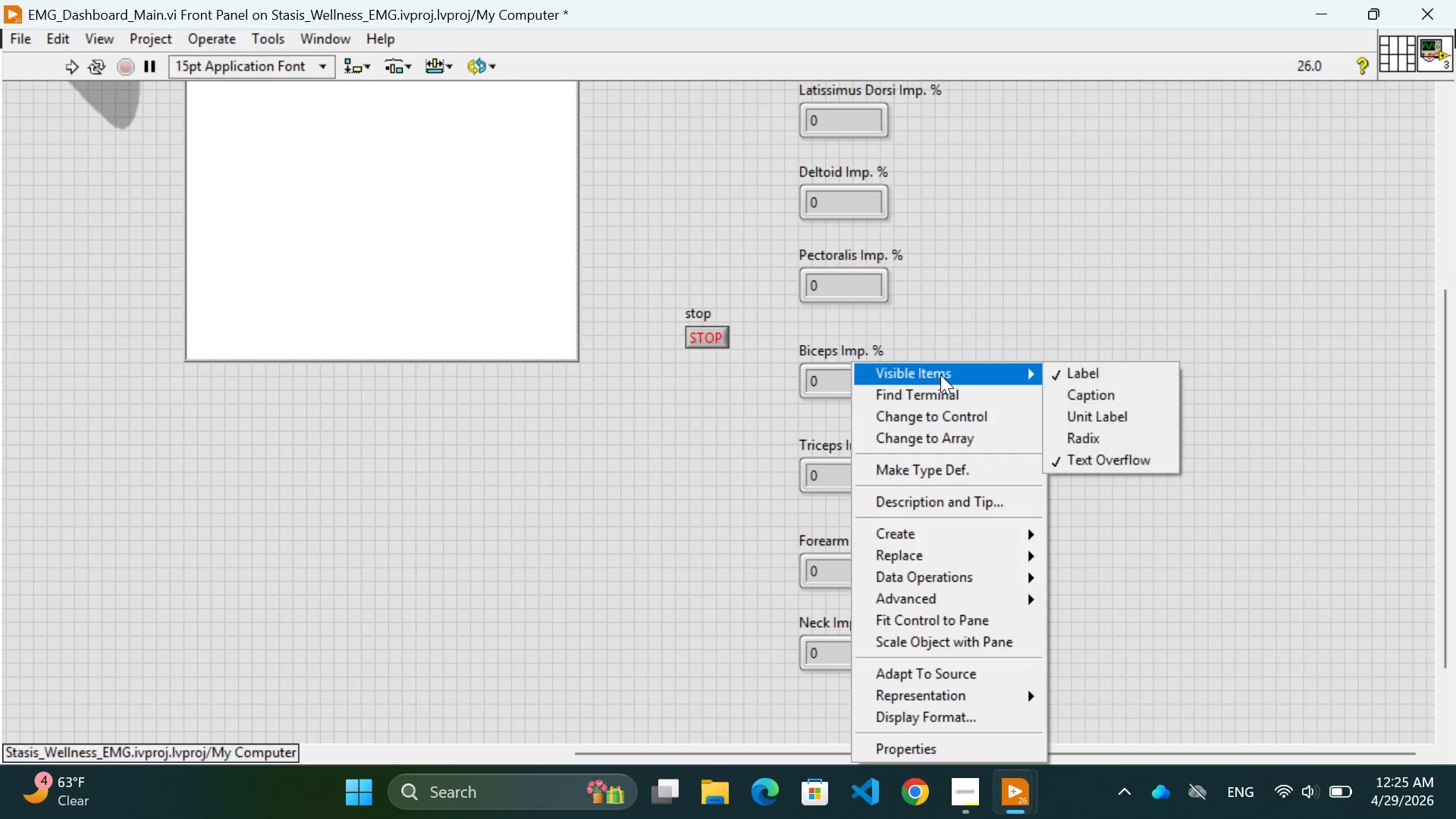 
left_click([1026, 308])
 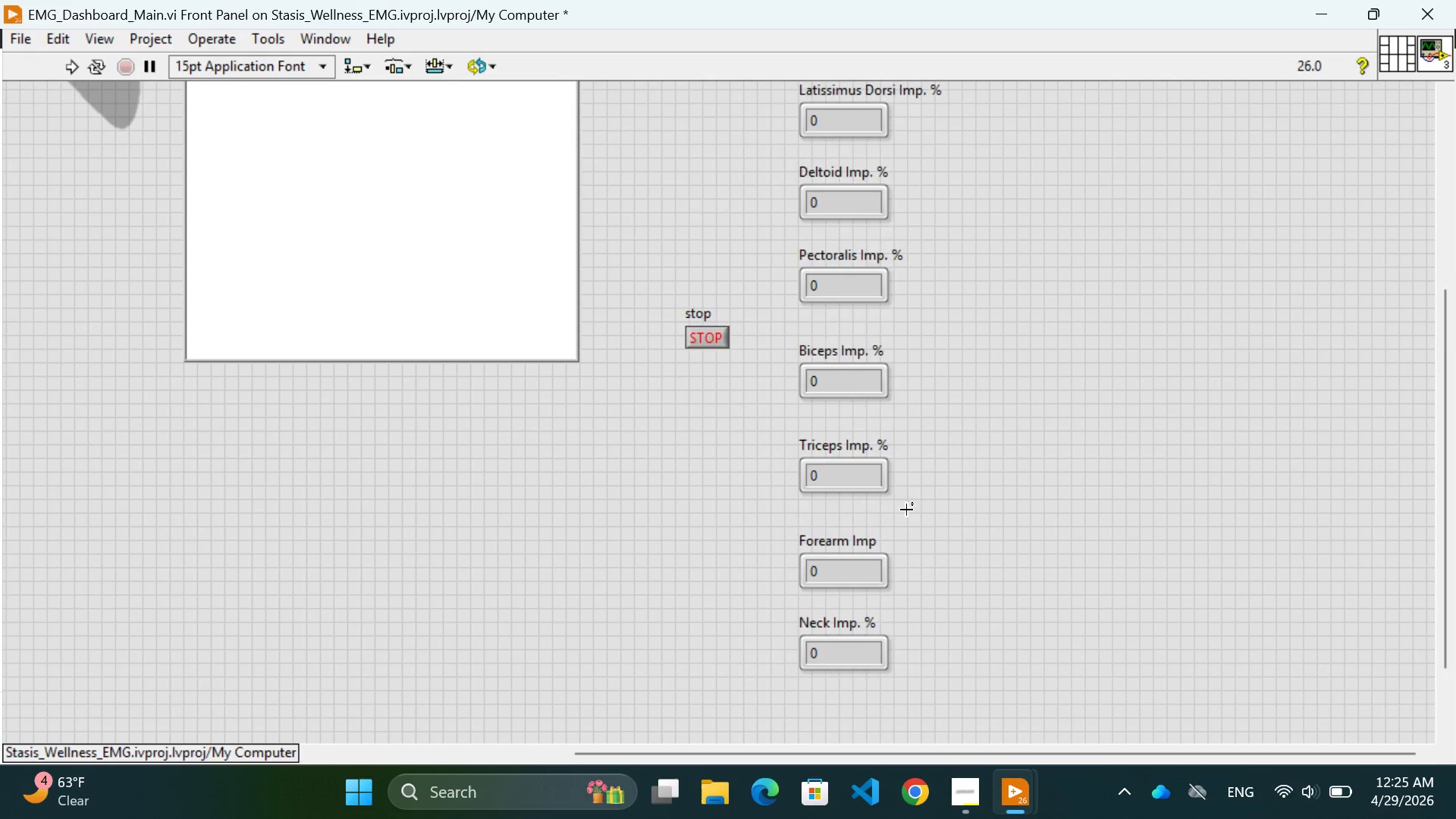 
scroll: coordinate [906, 510], scroll_direction: down, amount: 4.0
 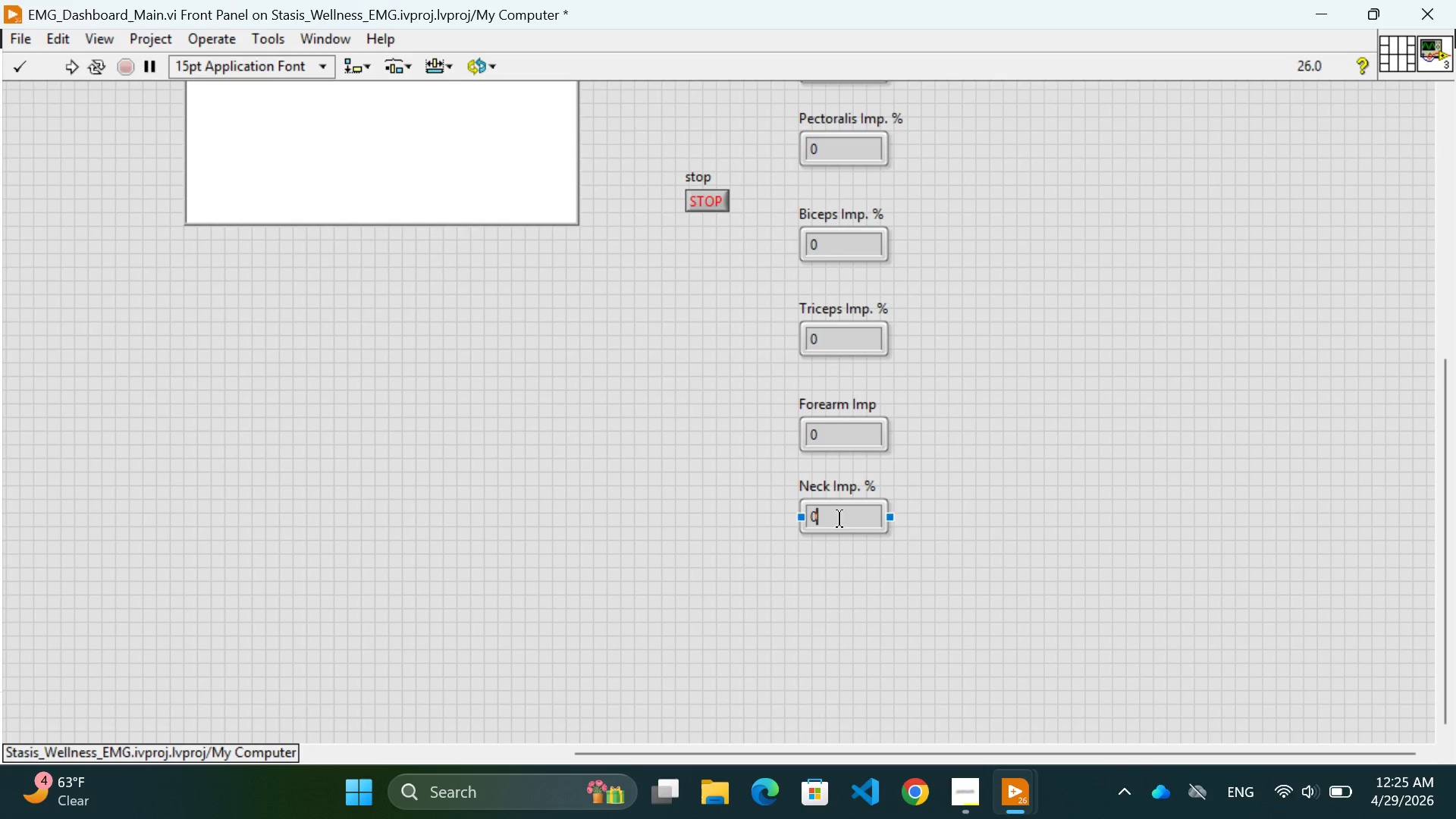 
right_click([837, 519])
 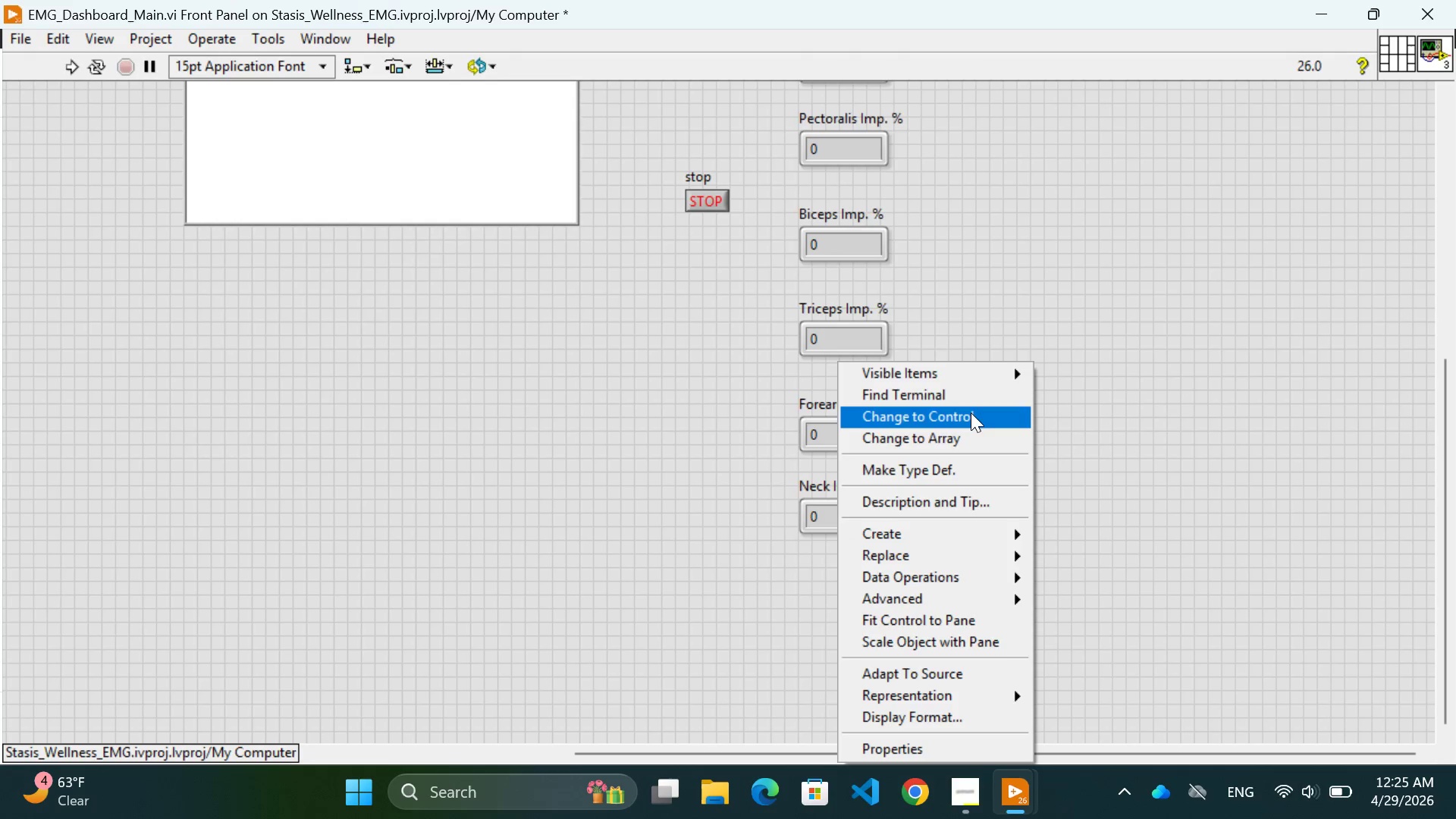 
mouse_move([998, 359])
 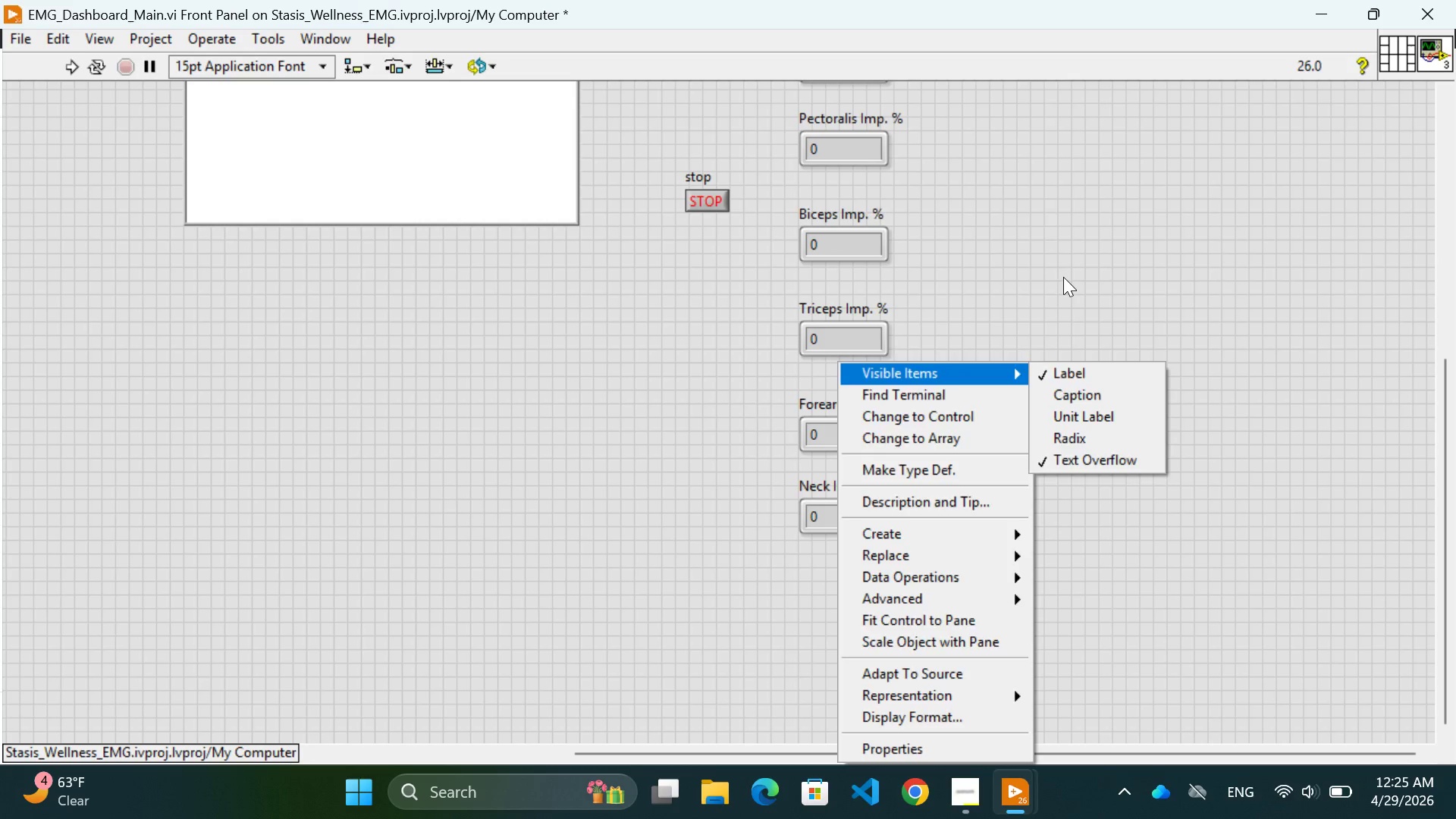 
left_click([1063, 277])
 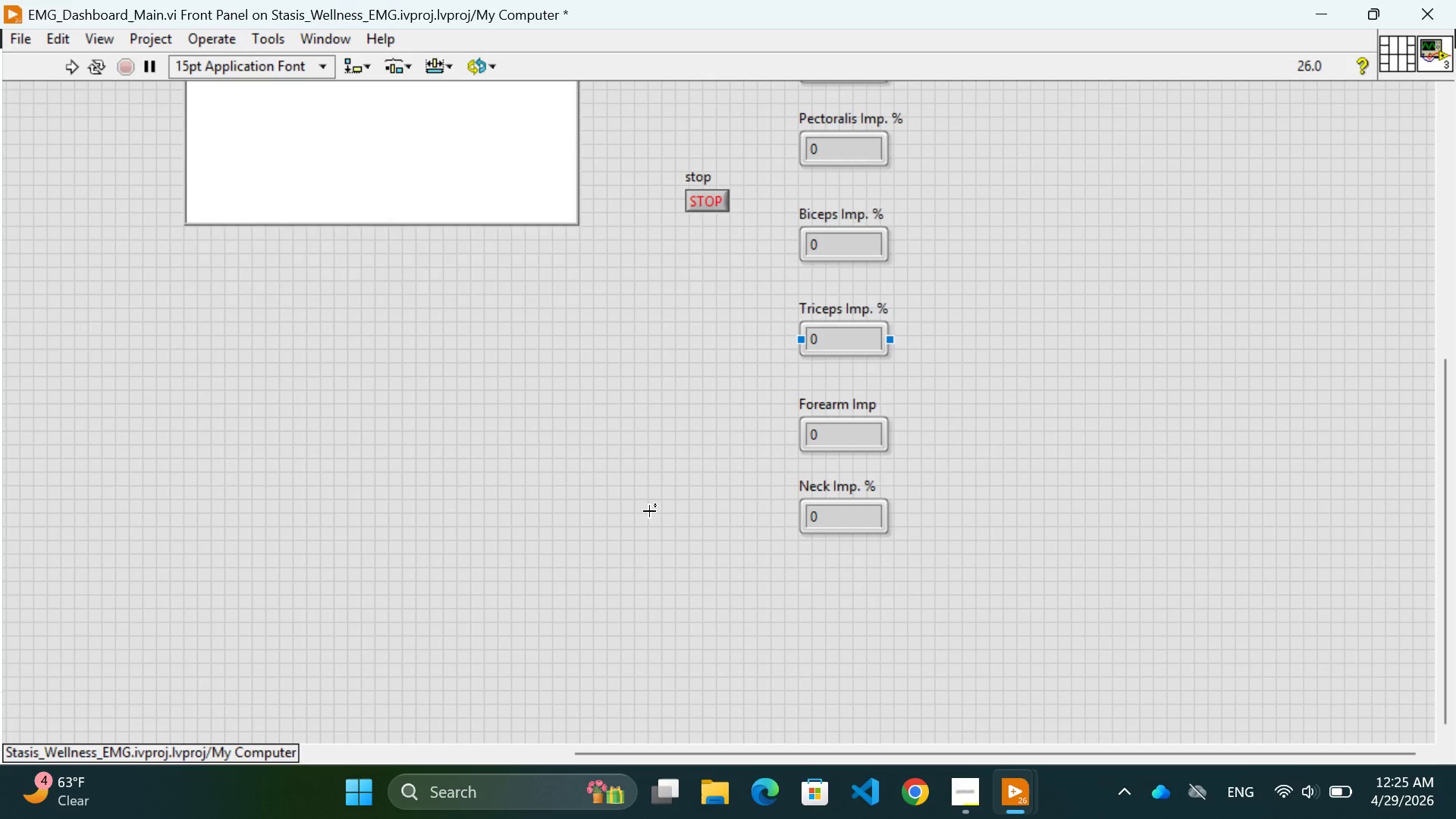 
scroll: coordinate [1012, 447], scroll_direction: up, amount: 9.0
 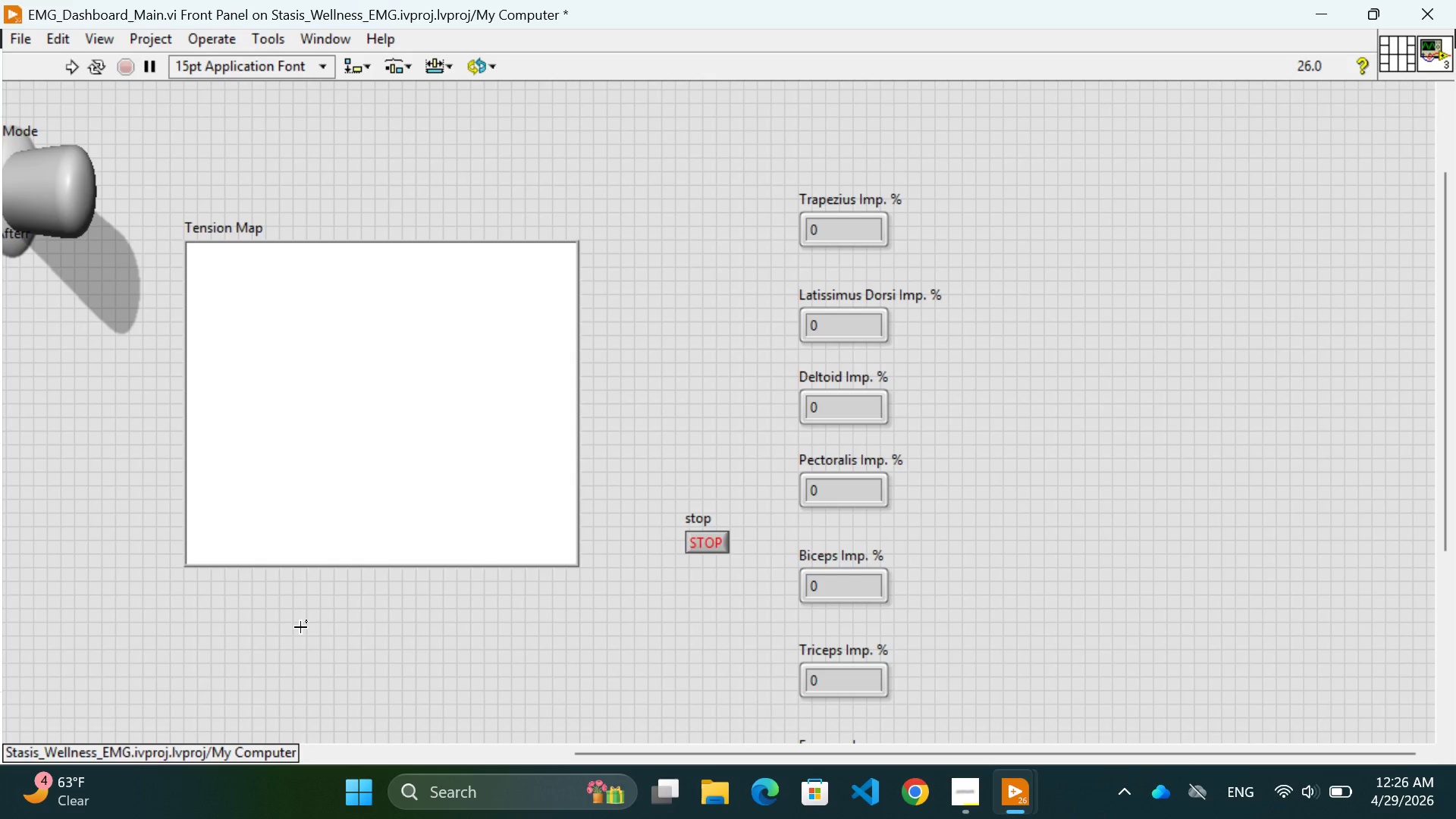 
wait(28.01)
 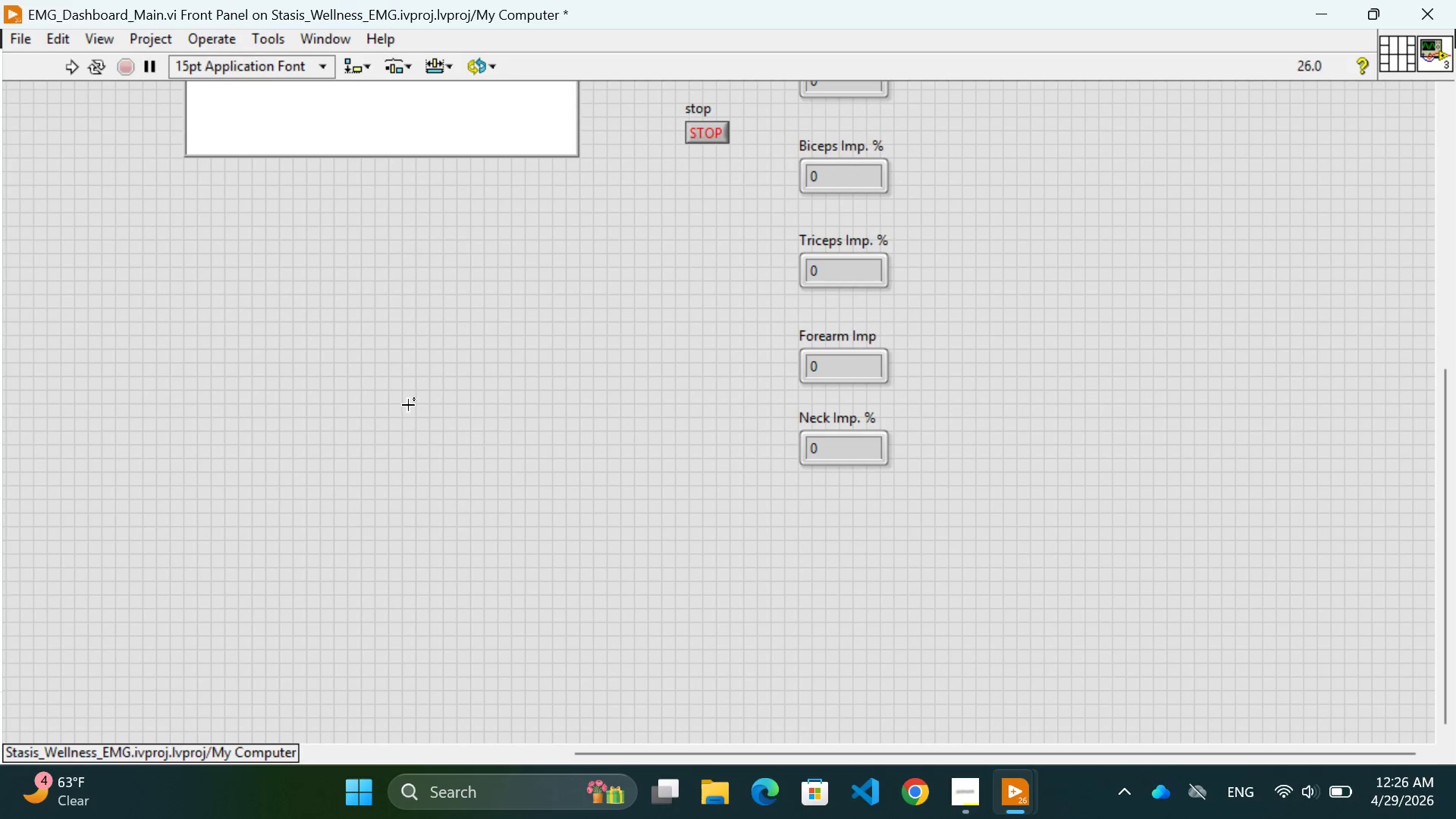 
left_click([337, 394])
 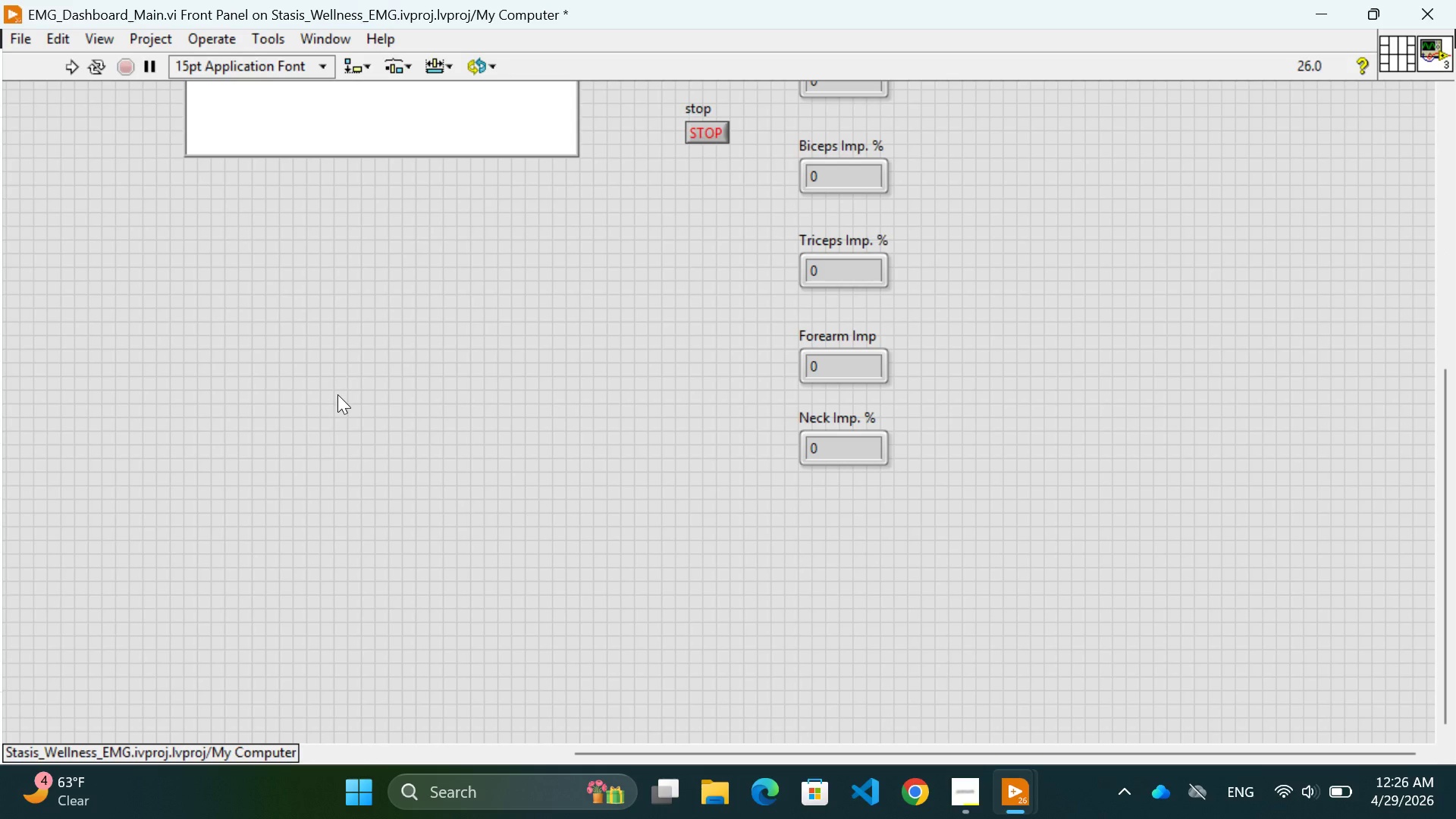 
scroll: coordinate [640, 434], scroll_direction: down, amount: 11.0
 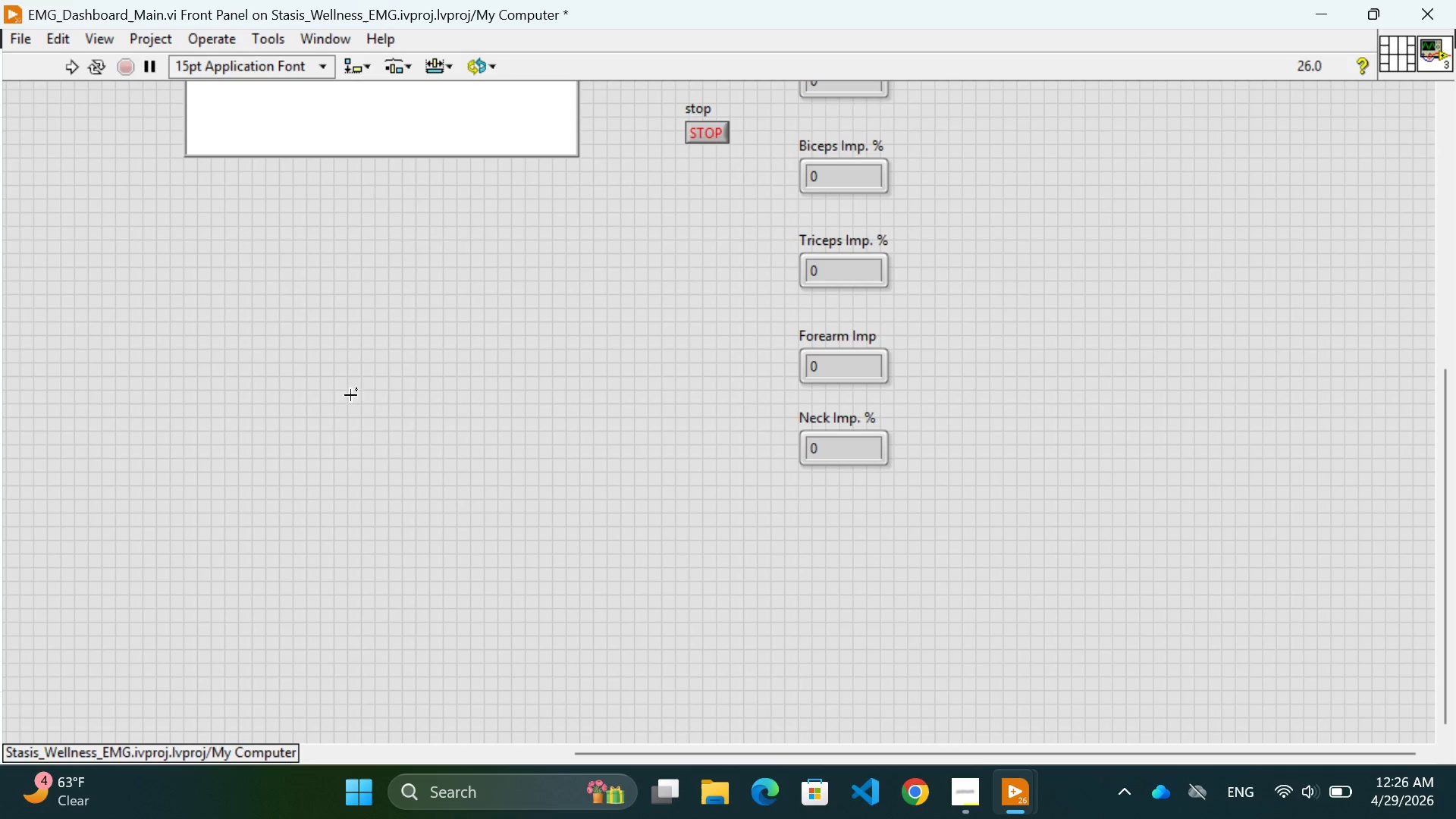 
right_click([337, 394])
 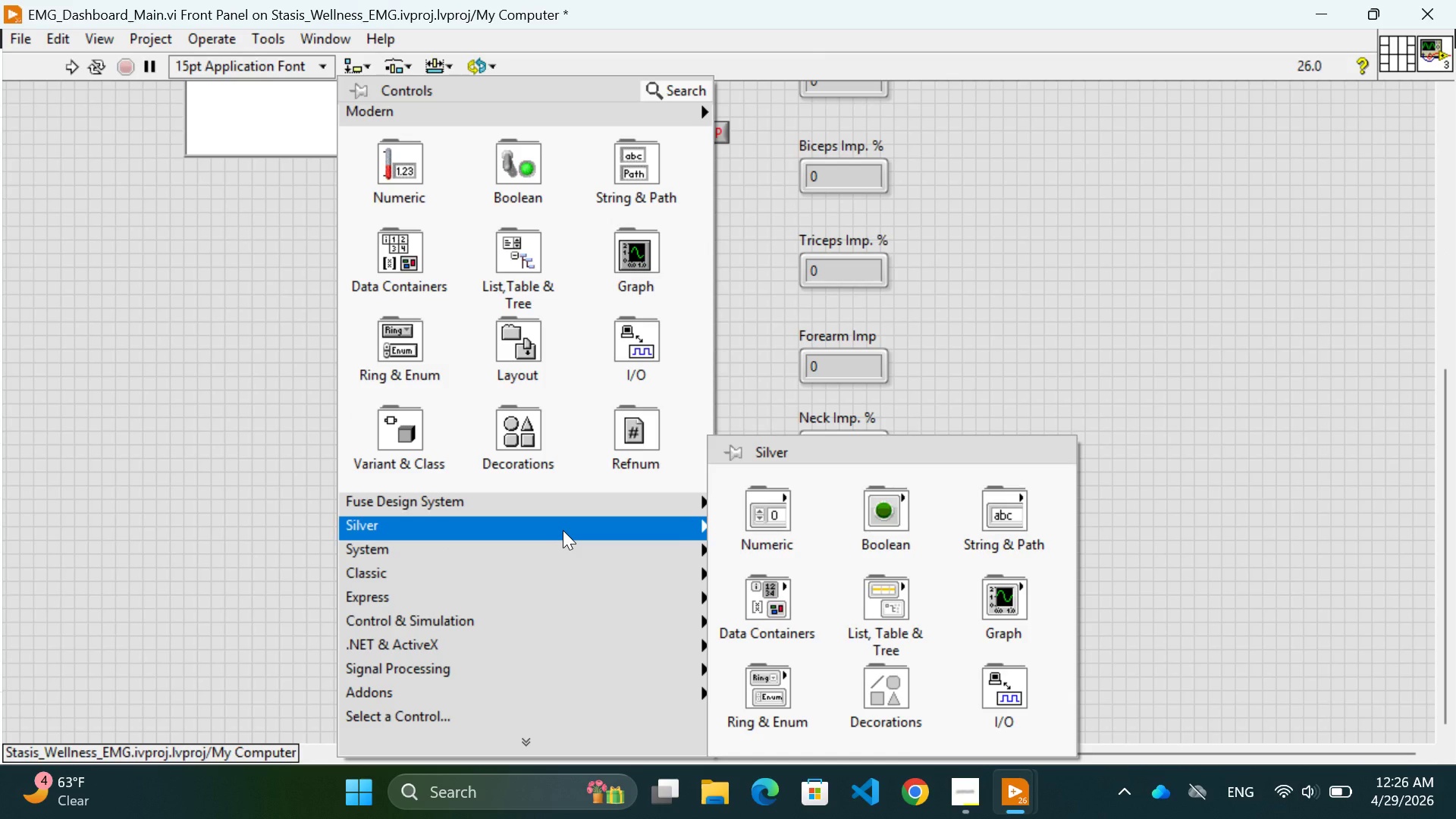 
wait(17.31)
 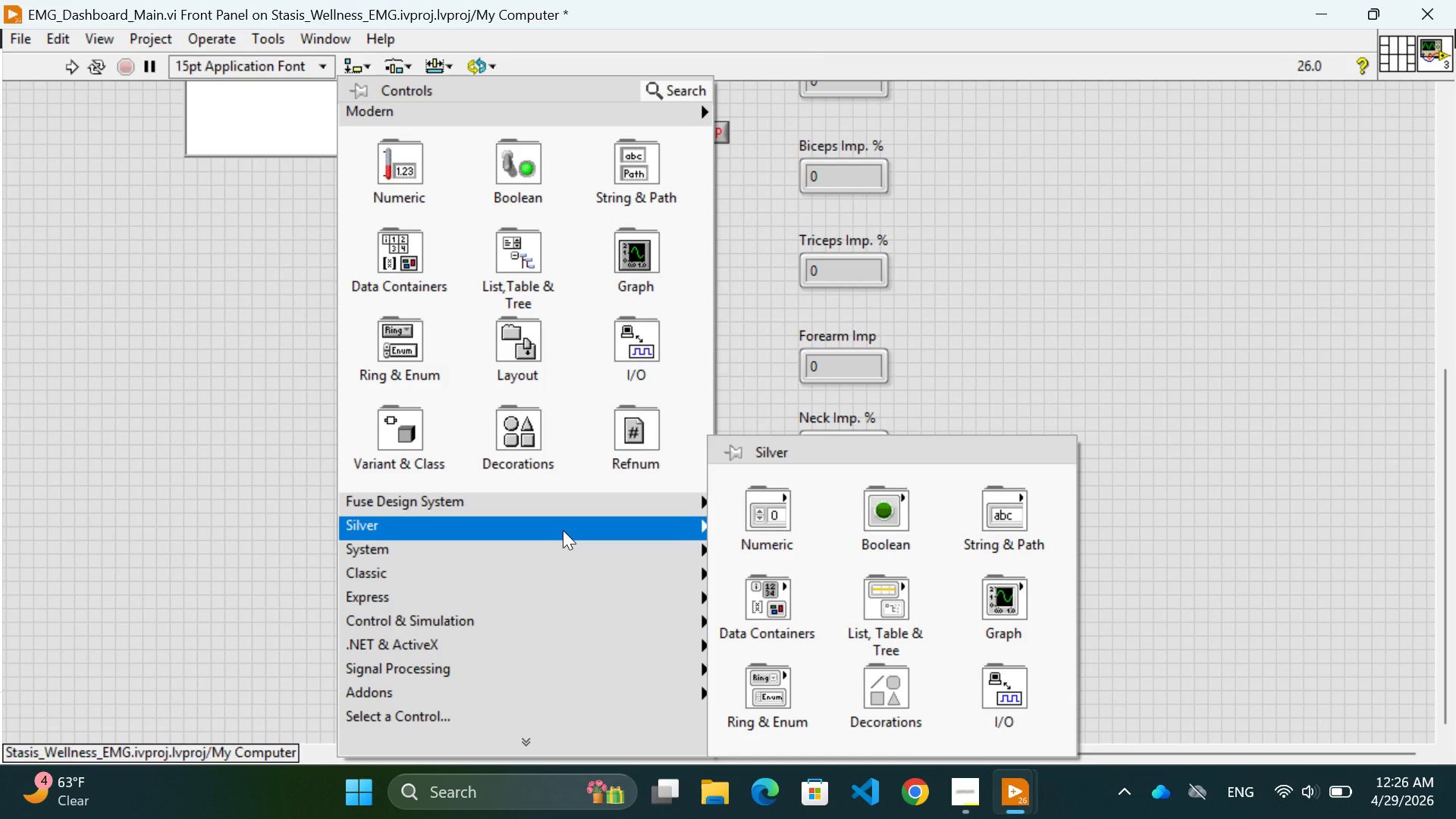 
mouse_move([749, 541])
 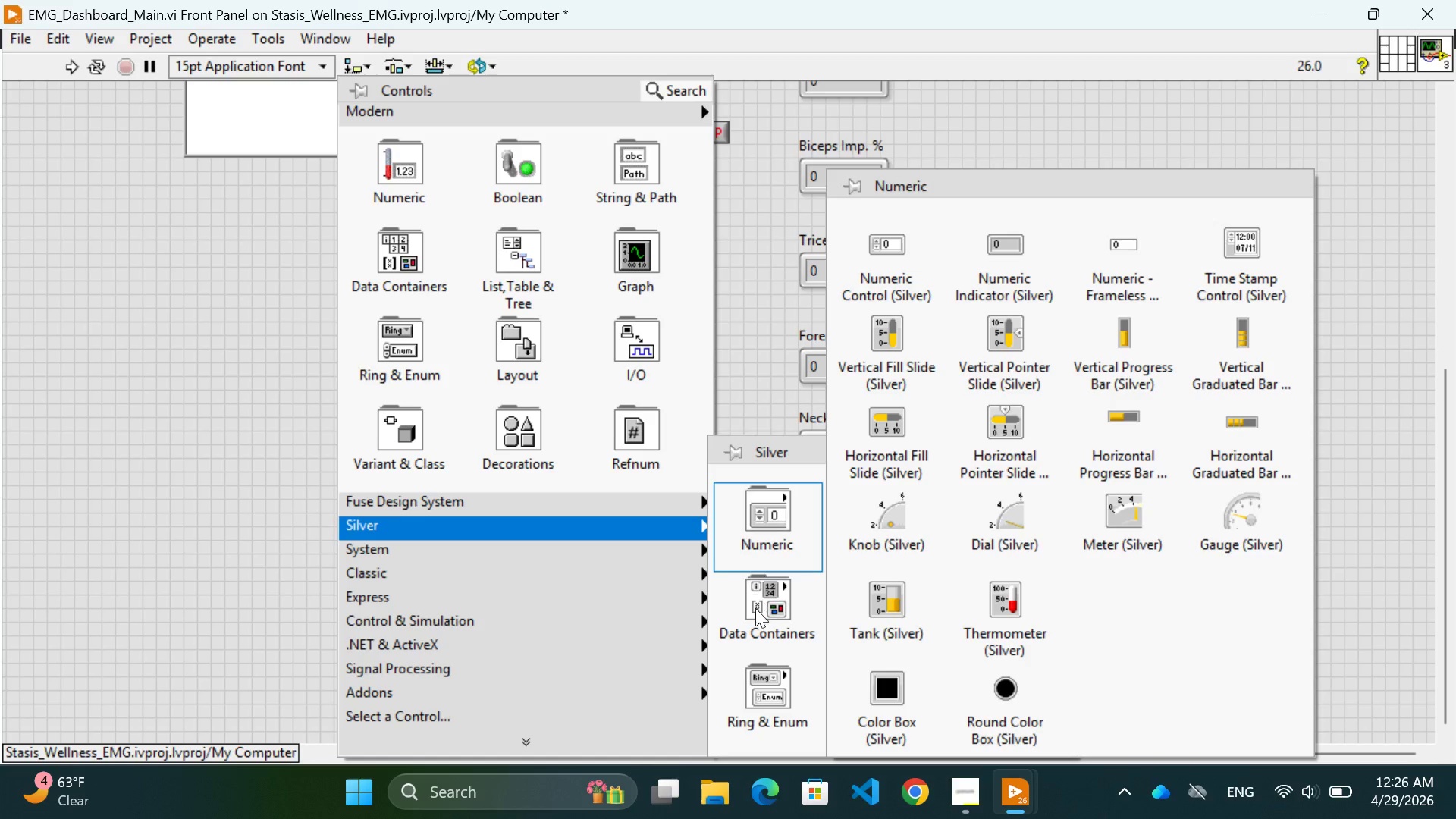 
mouse_move([782, 603])
 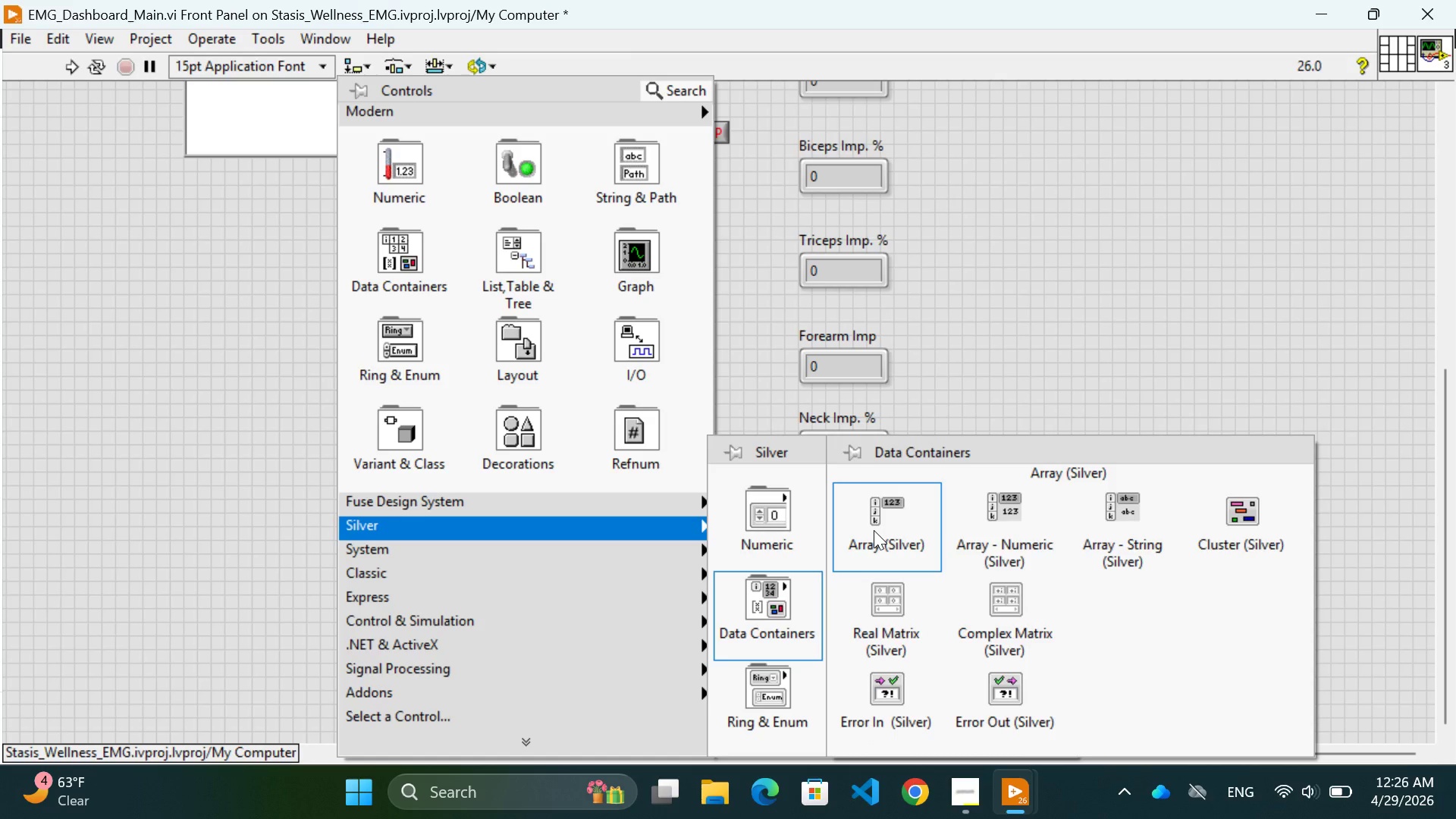 
wait(16.93)
 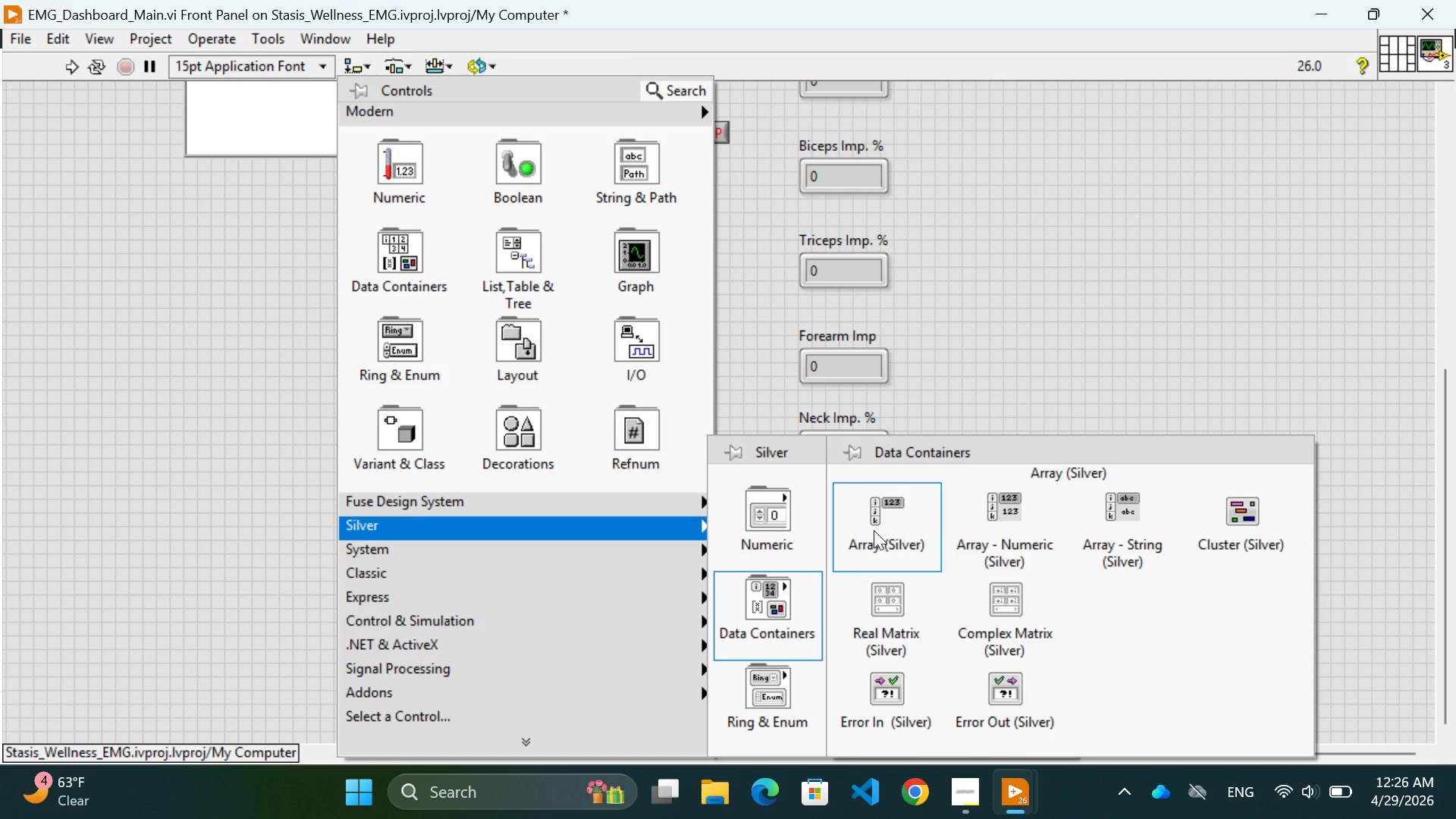 
left_click([160, 489])
 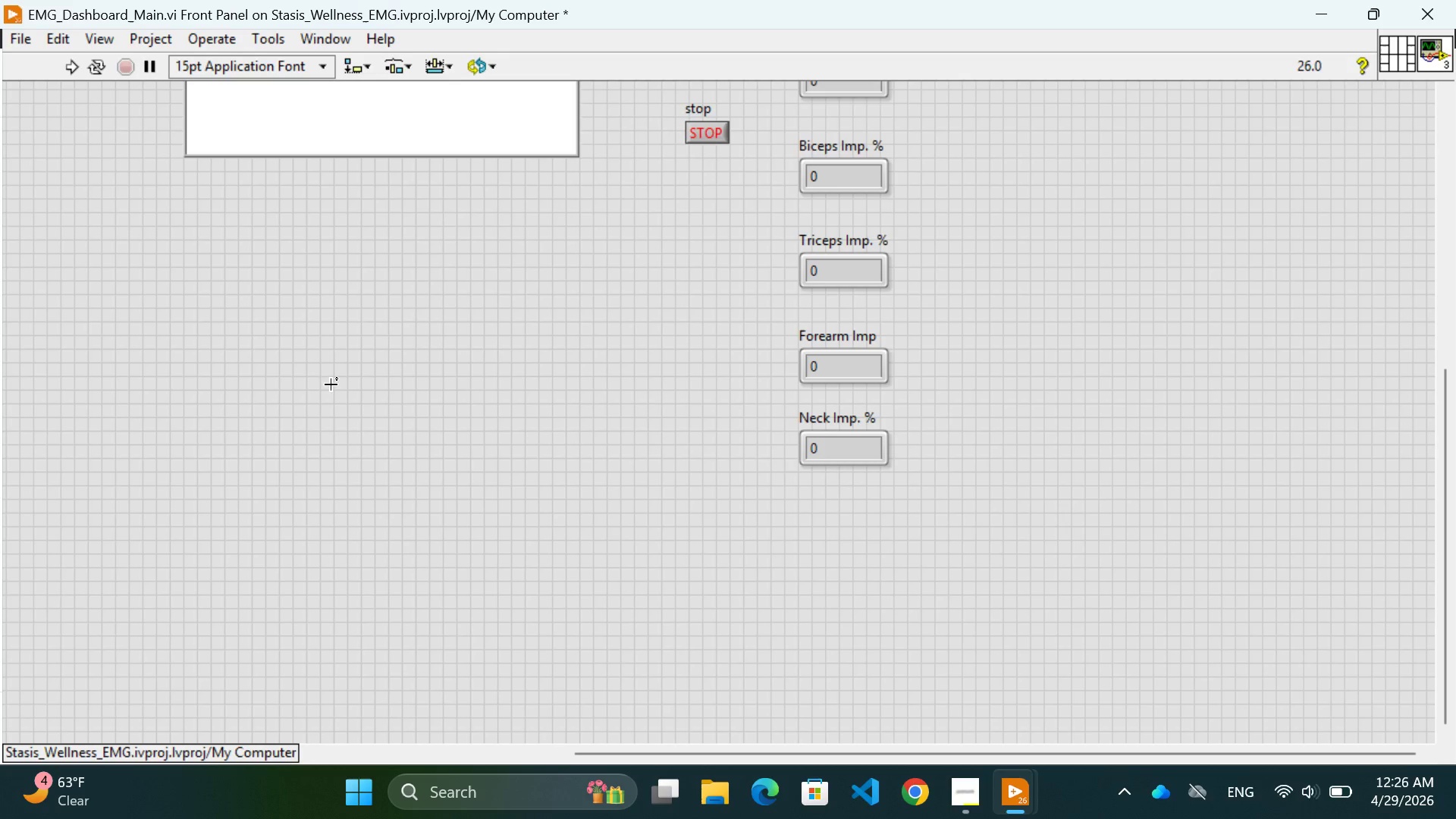 
right_click([305, 369])
 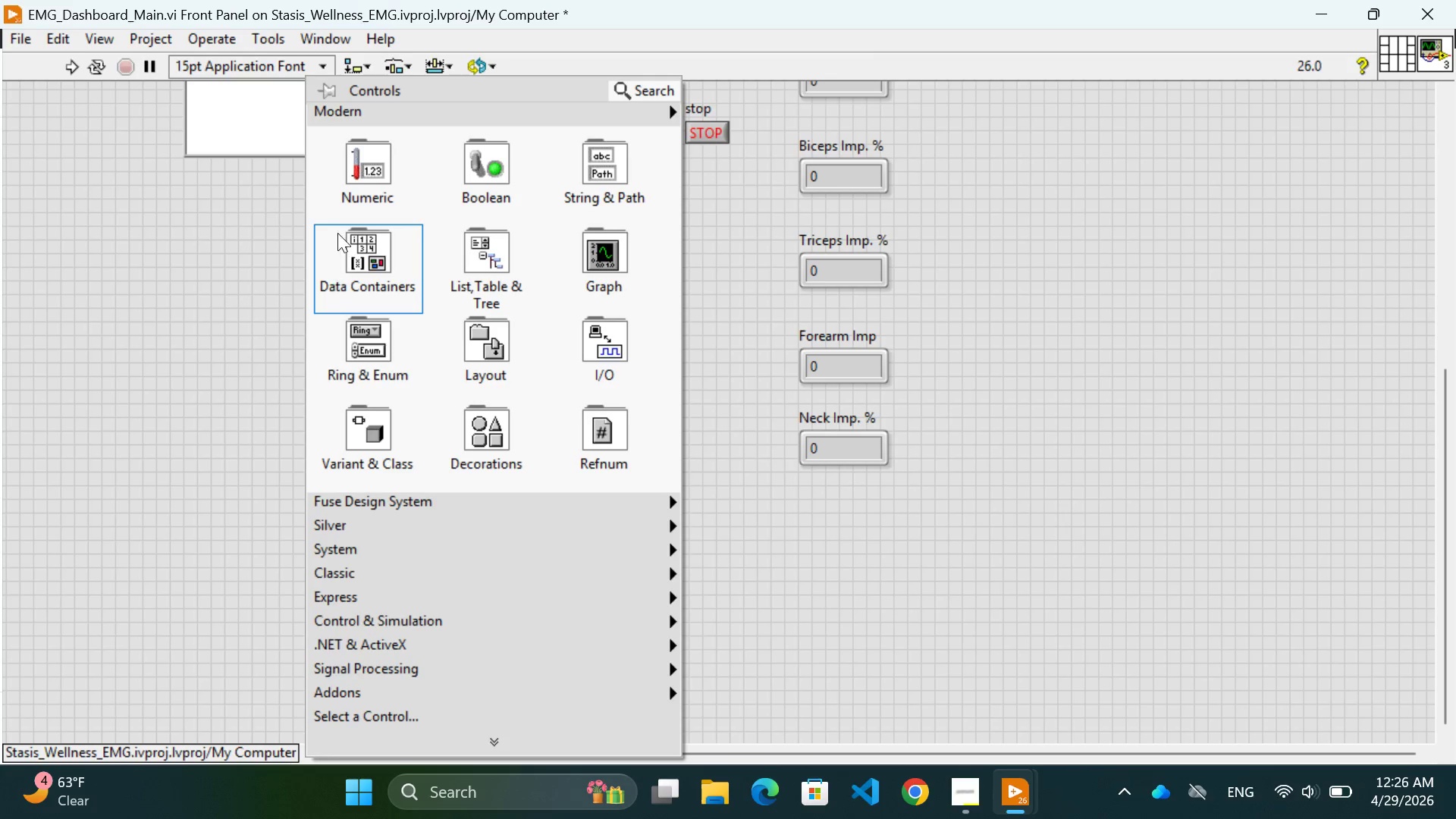 
mouse_move([376, 168])
 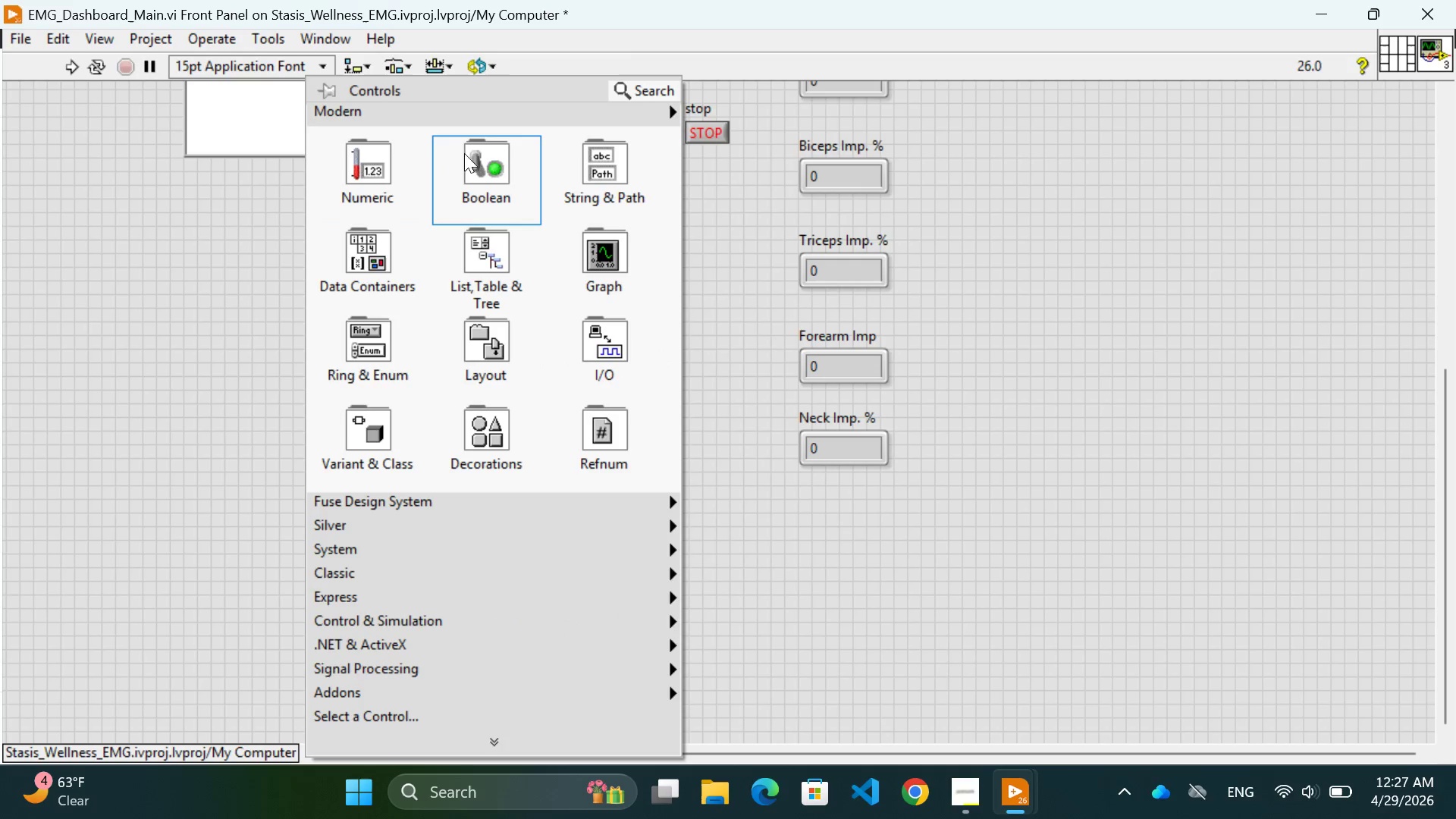 
mouse_move([485, 146])
 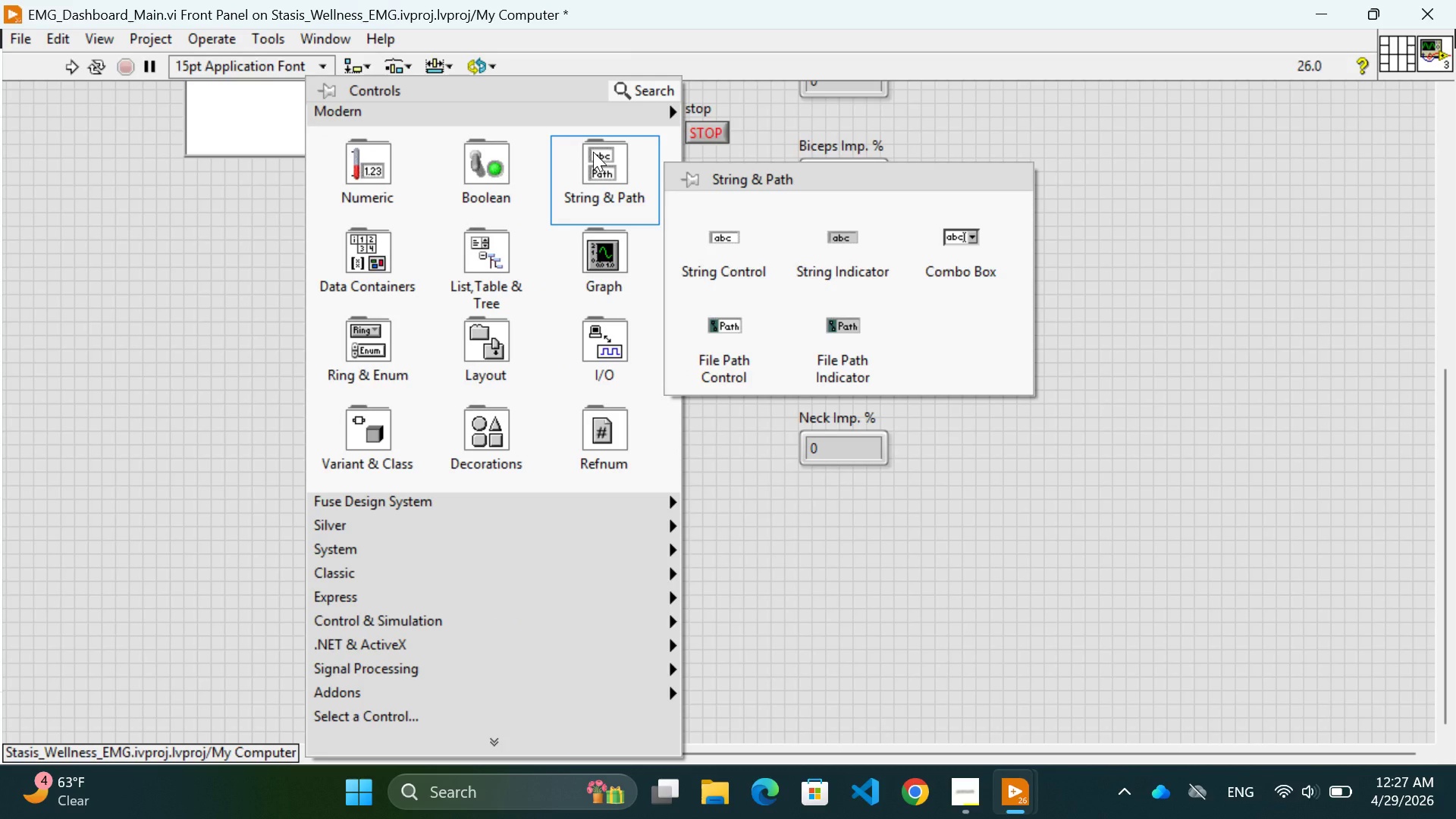 
mouse_move([447, 205])
 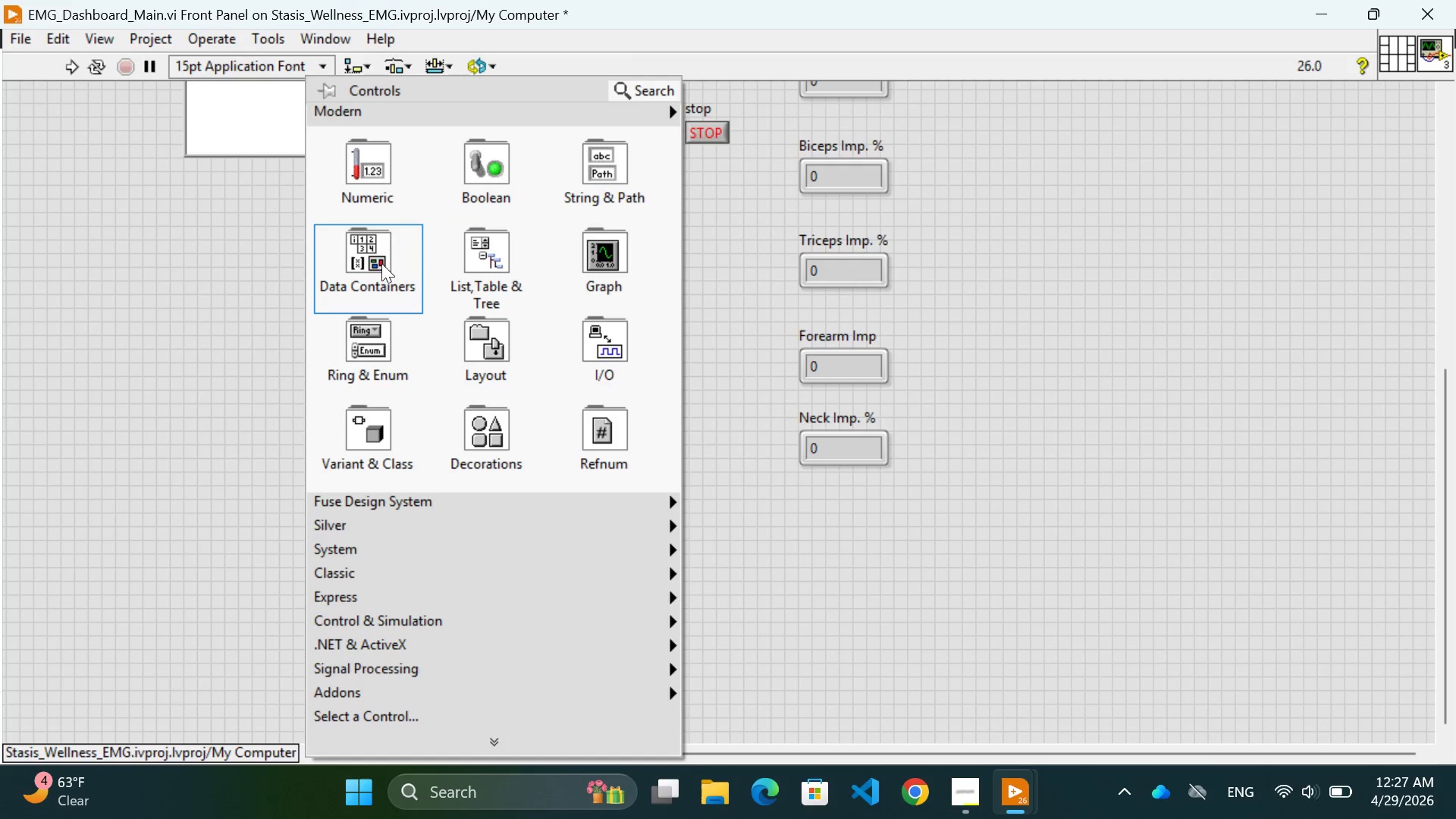 
mouse_move([381, 243])
 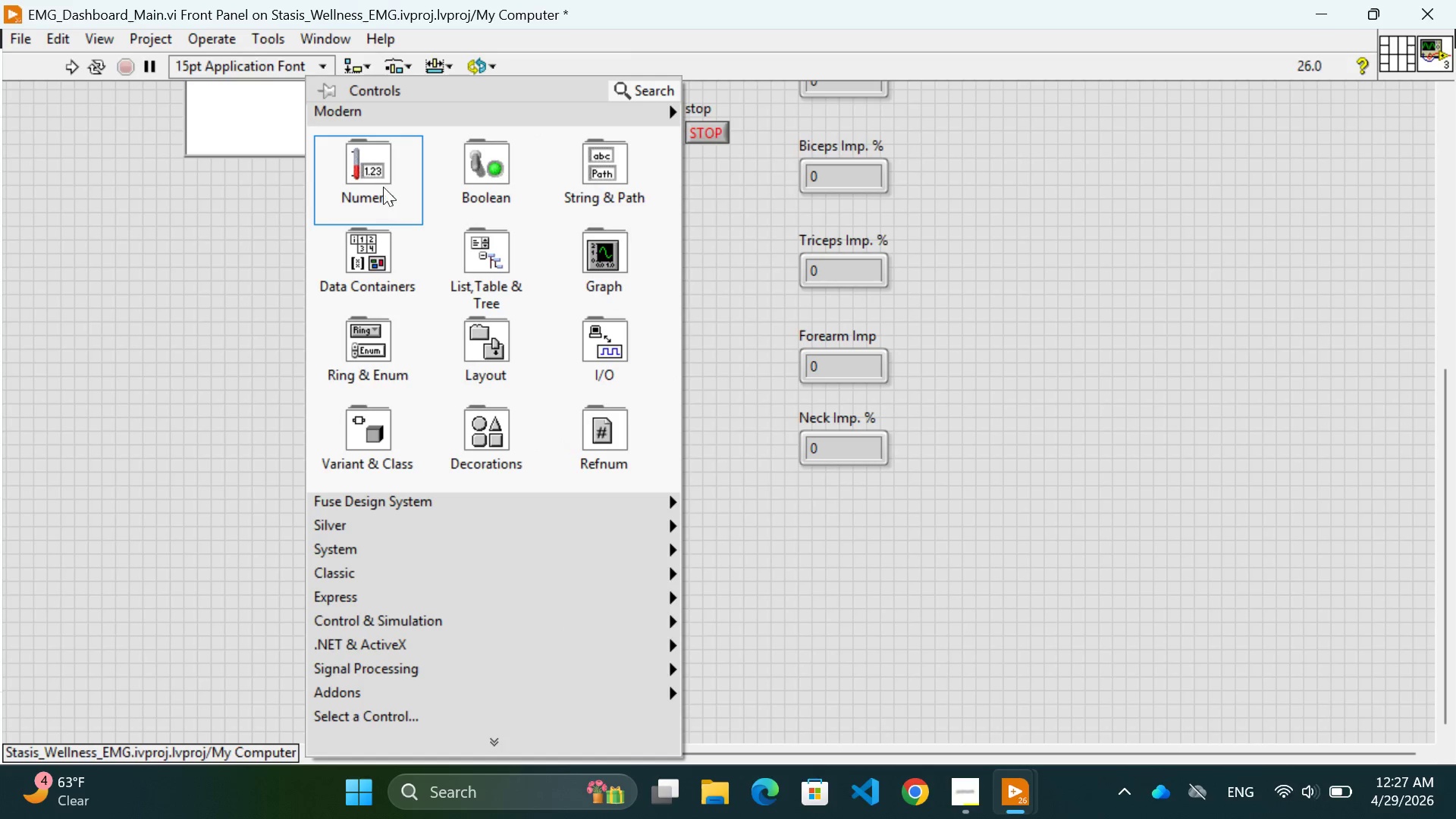 
mouse_move([409, 178])
 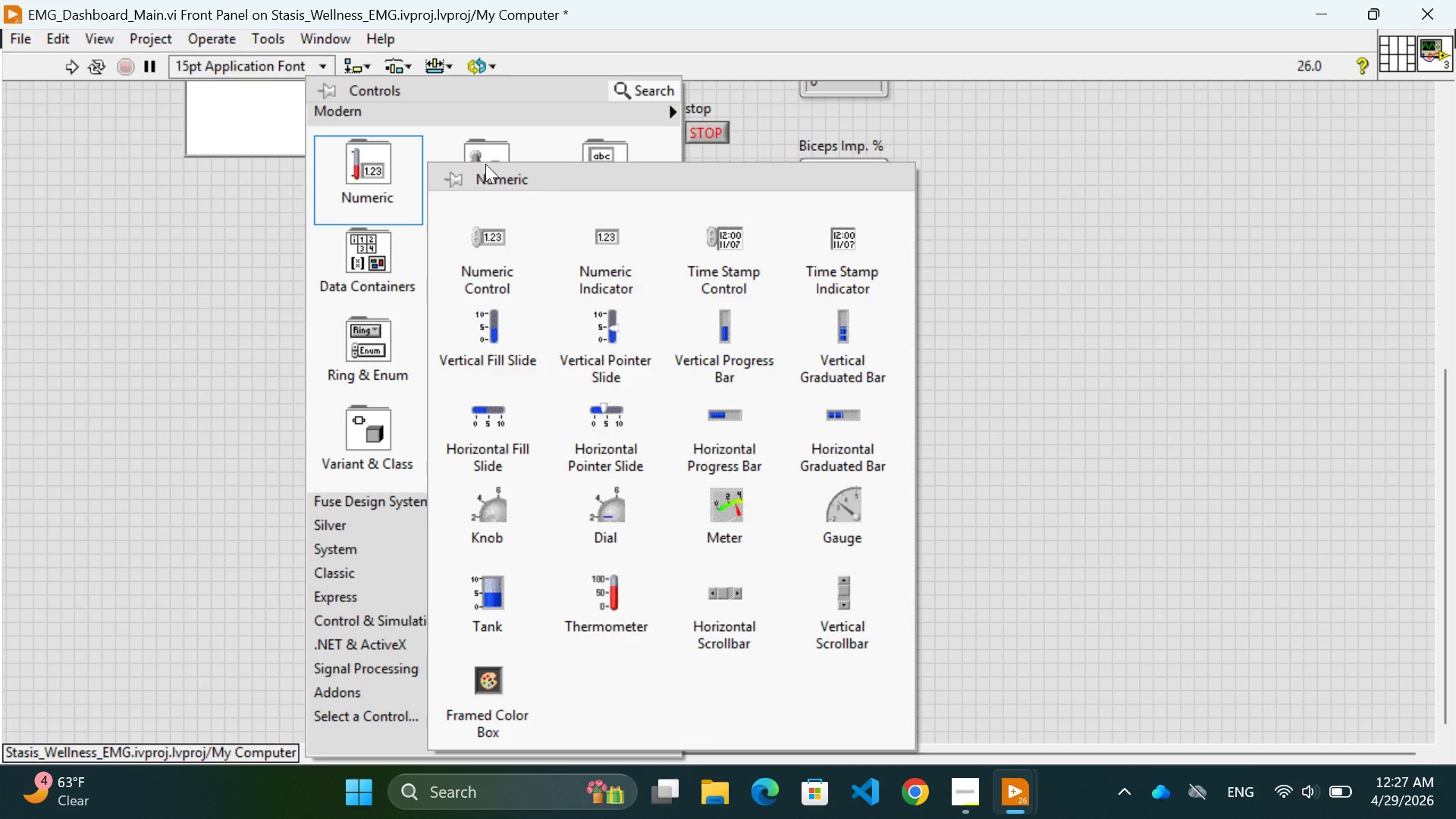 
mouse_move([497, 151])
 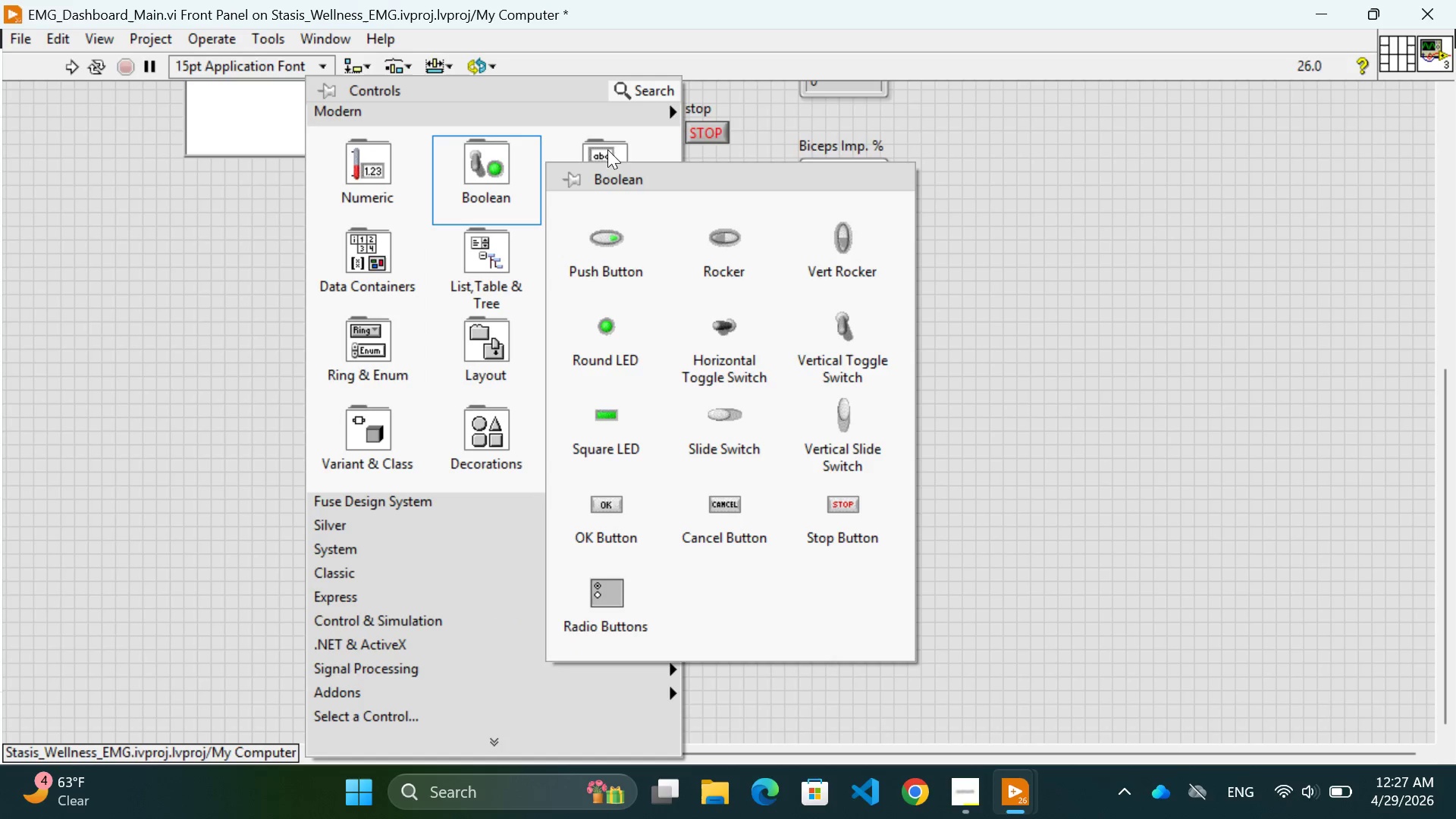 
mouse_move([600, 143])
 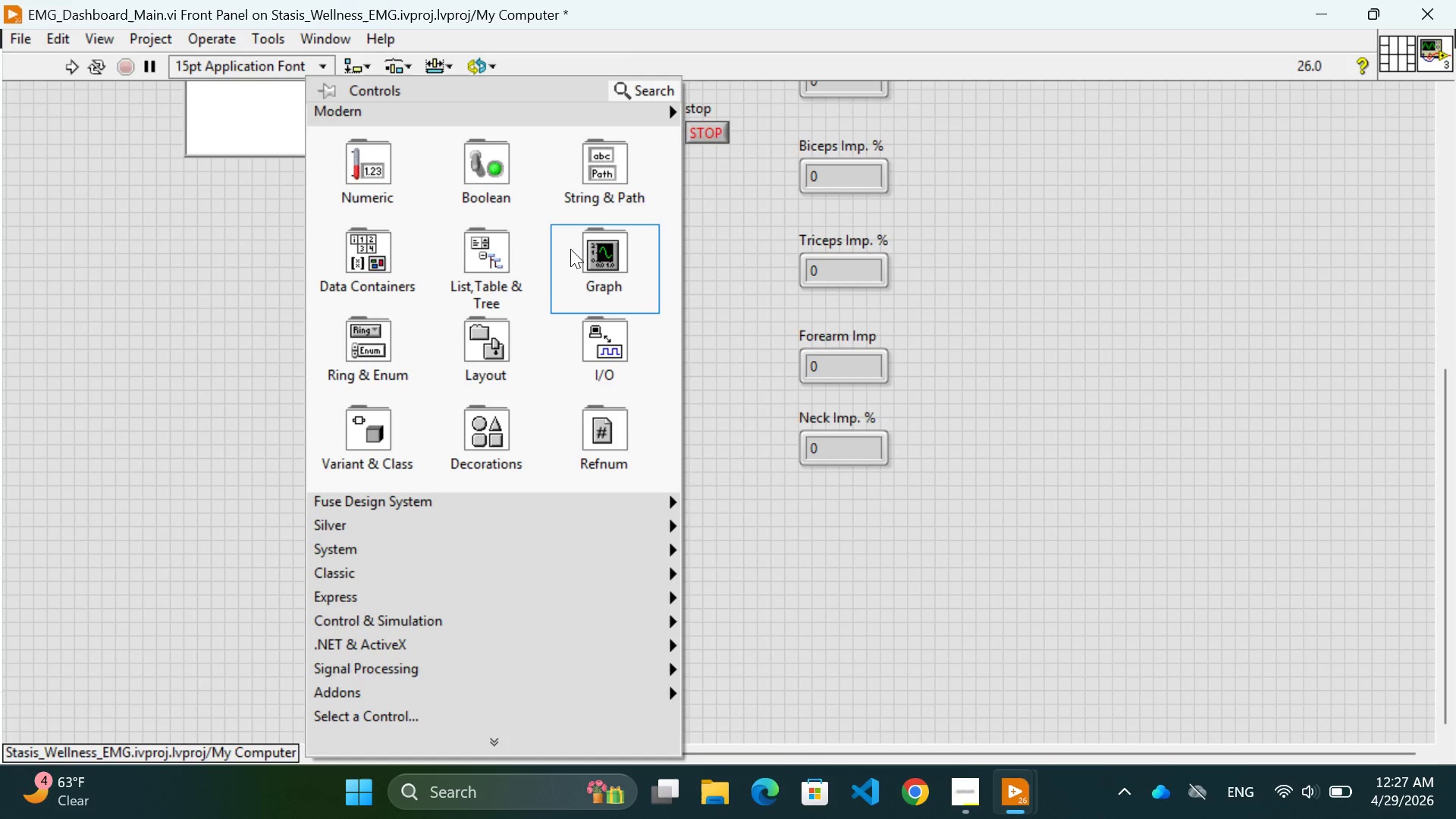 
mouse_move([608, 279])
 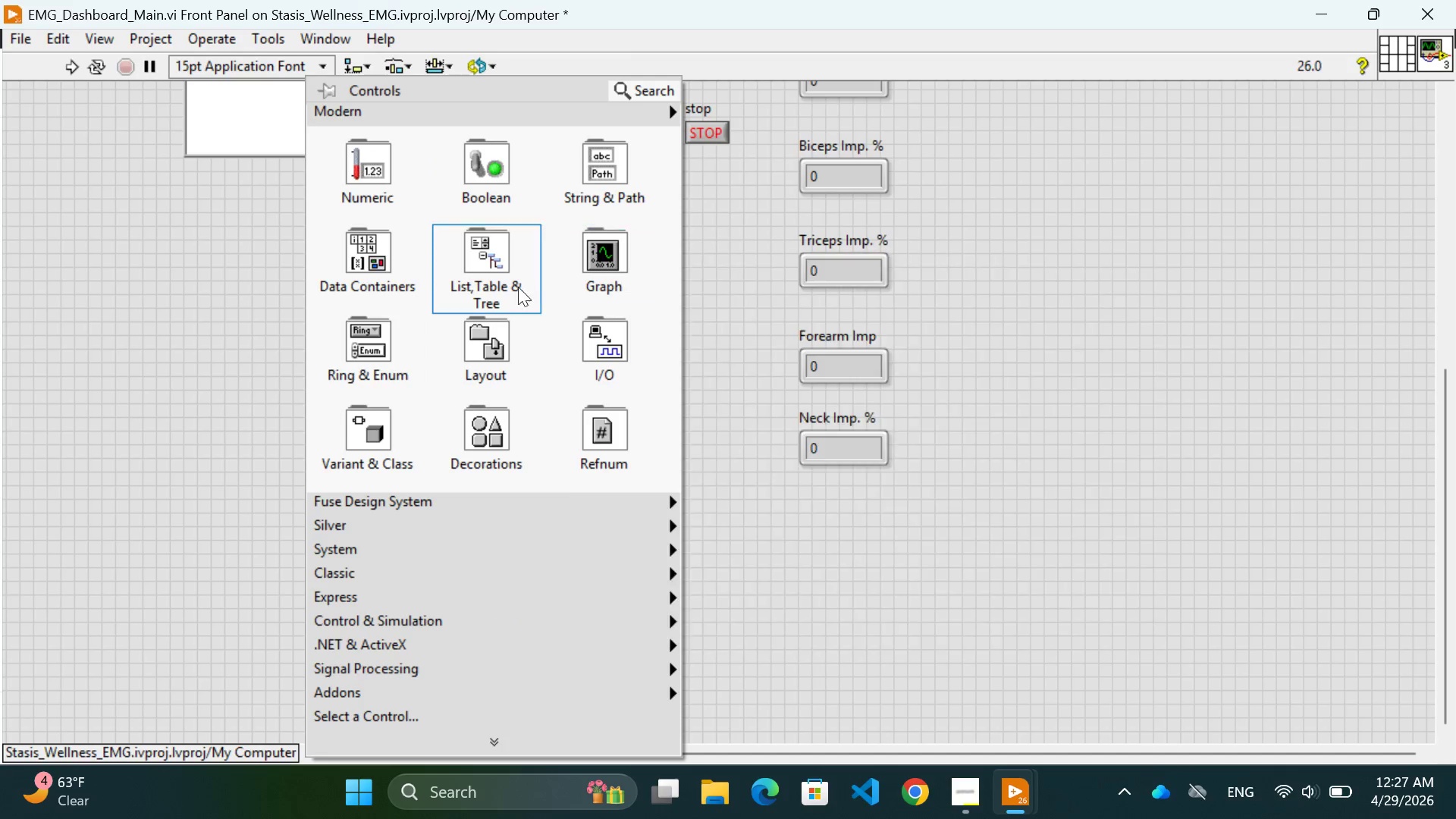 
mouse_move([504, 287])
 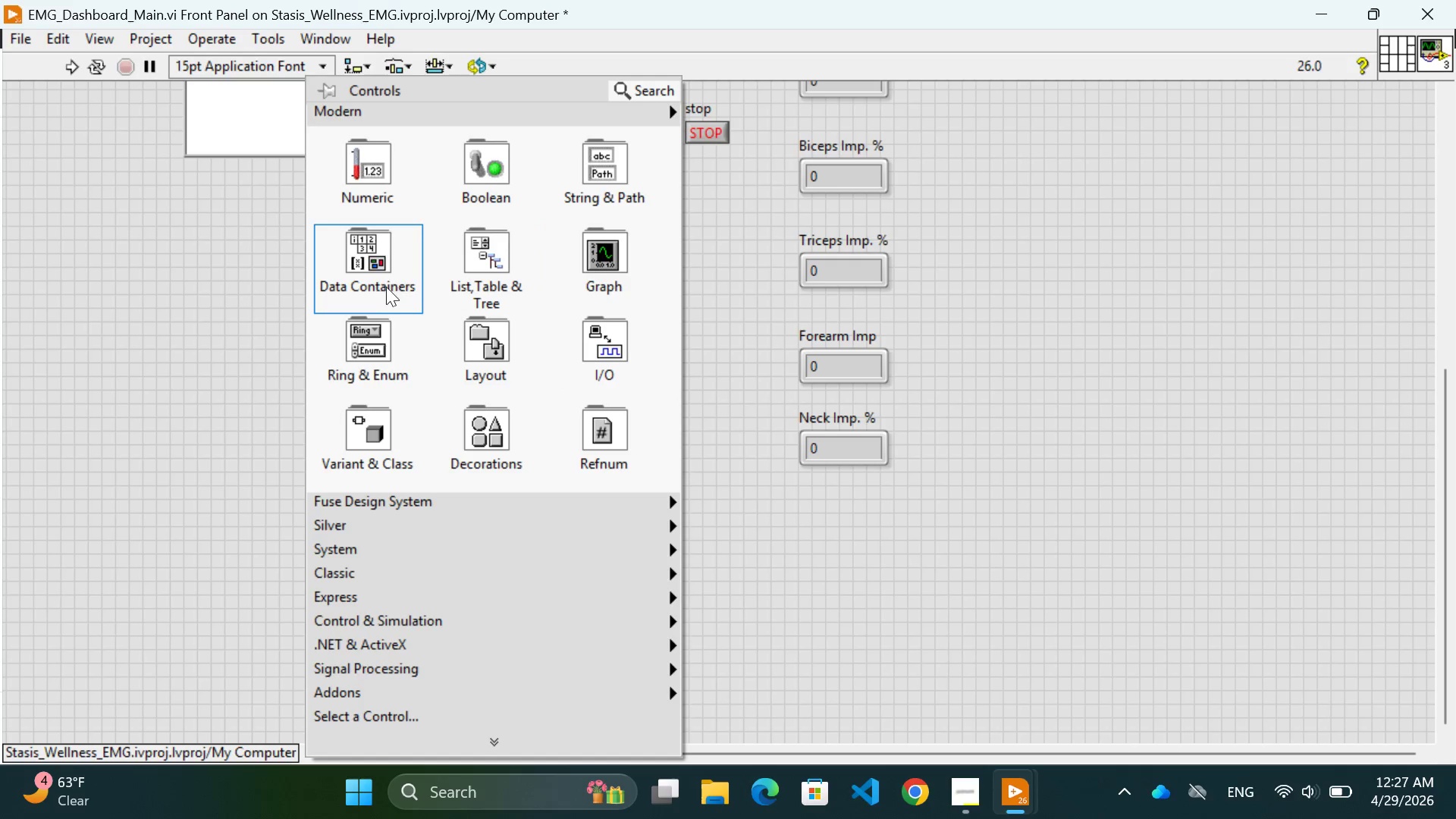 
mouse_move([400, 303])
 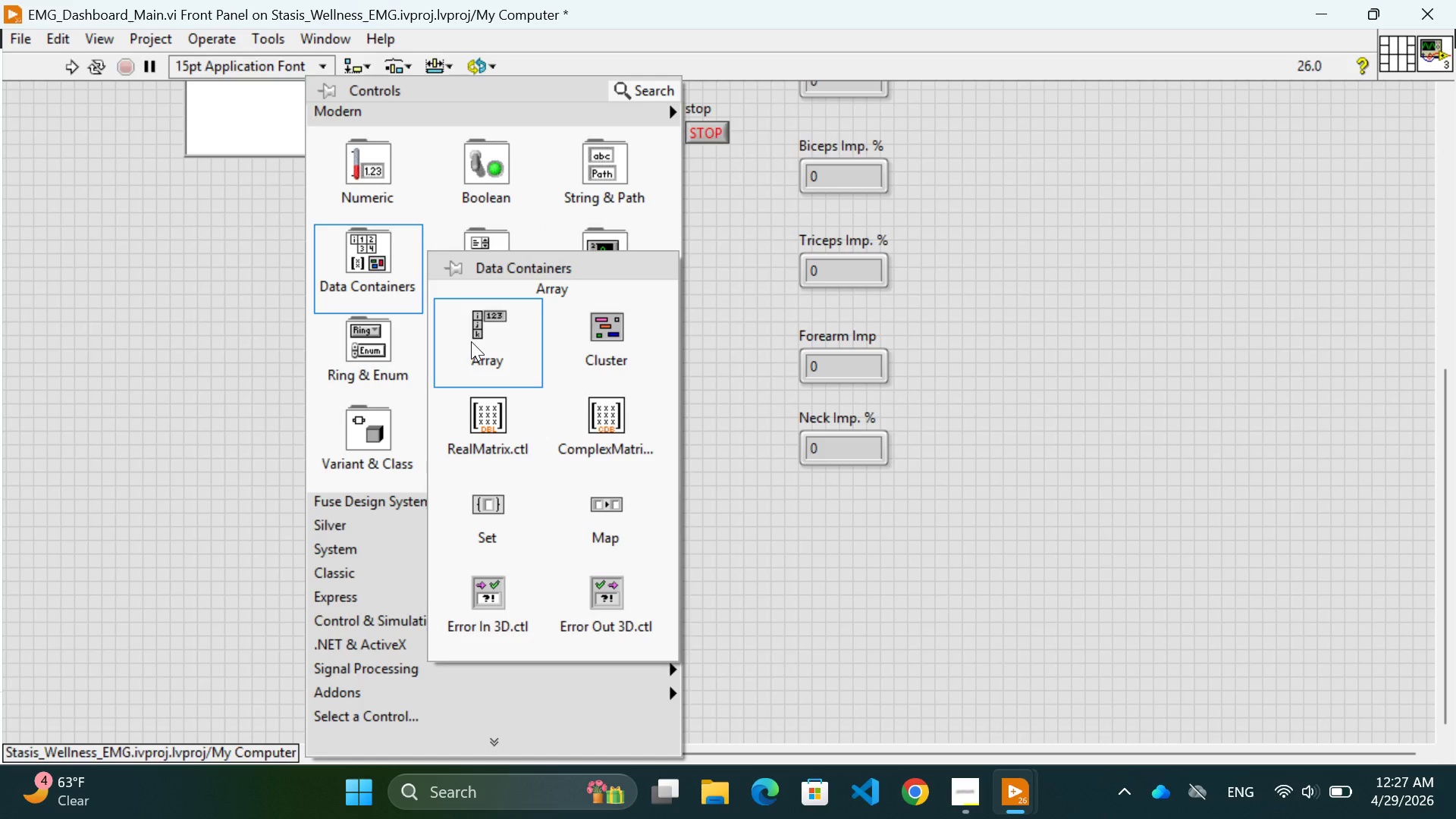 
mouse_move([388, 360])
 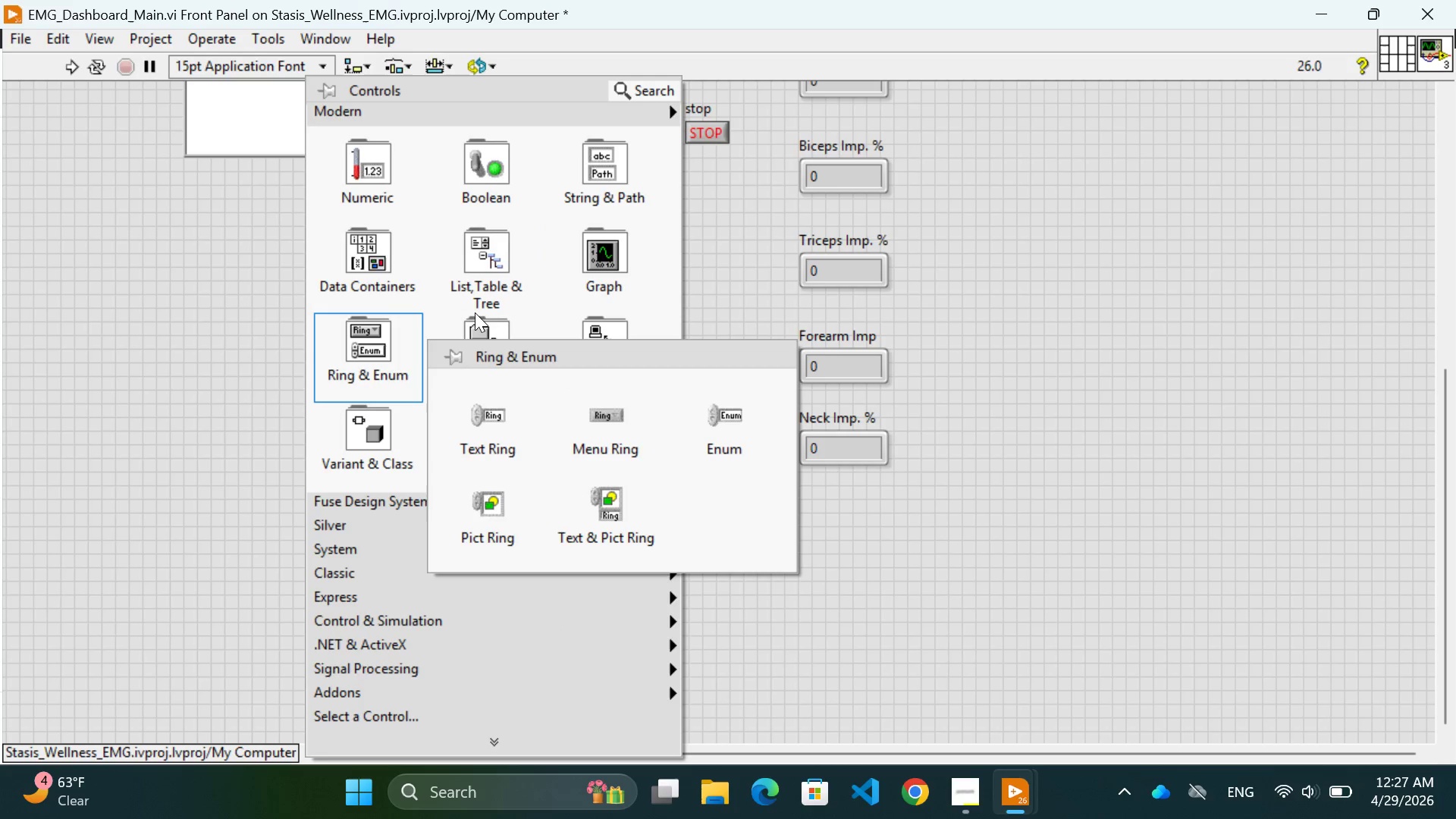 
mouse_move([498, 324])
 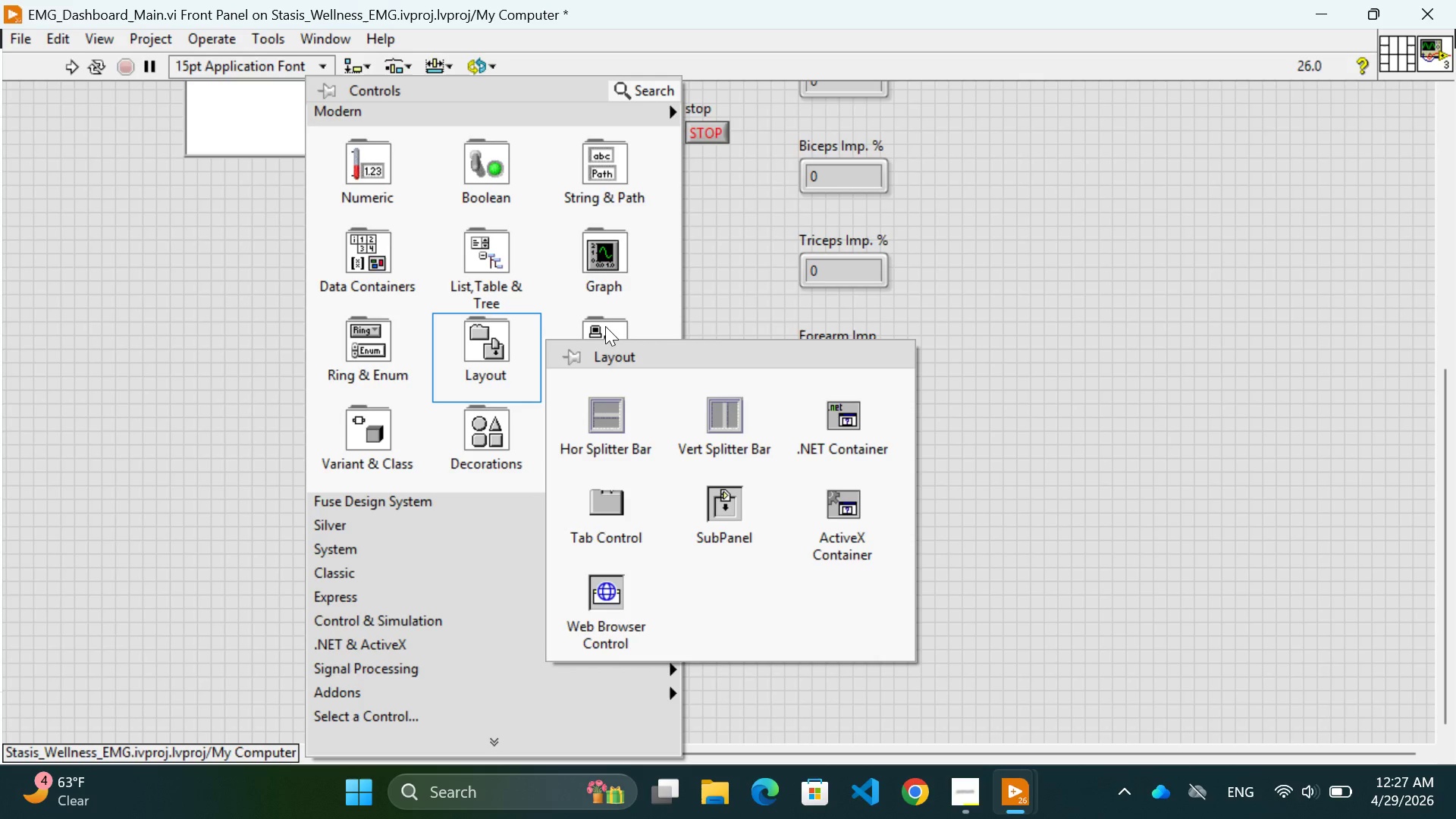 
mouse_move([607, 342])
 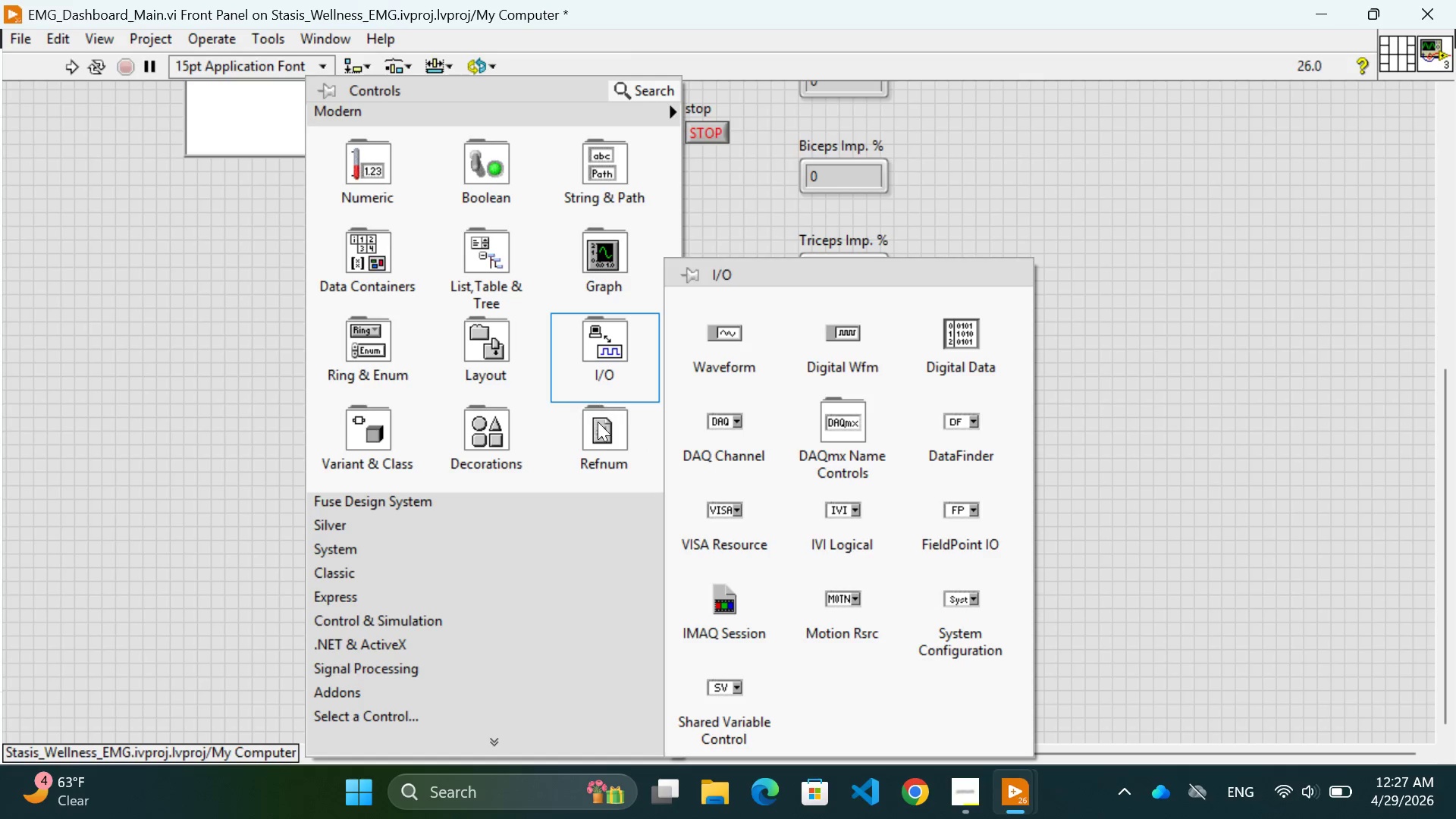 
mouse_move([580, 438])
 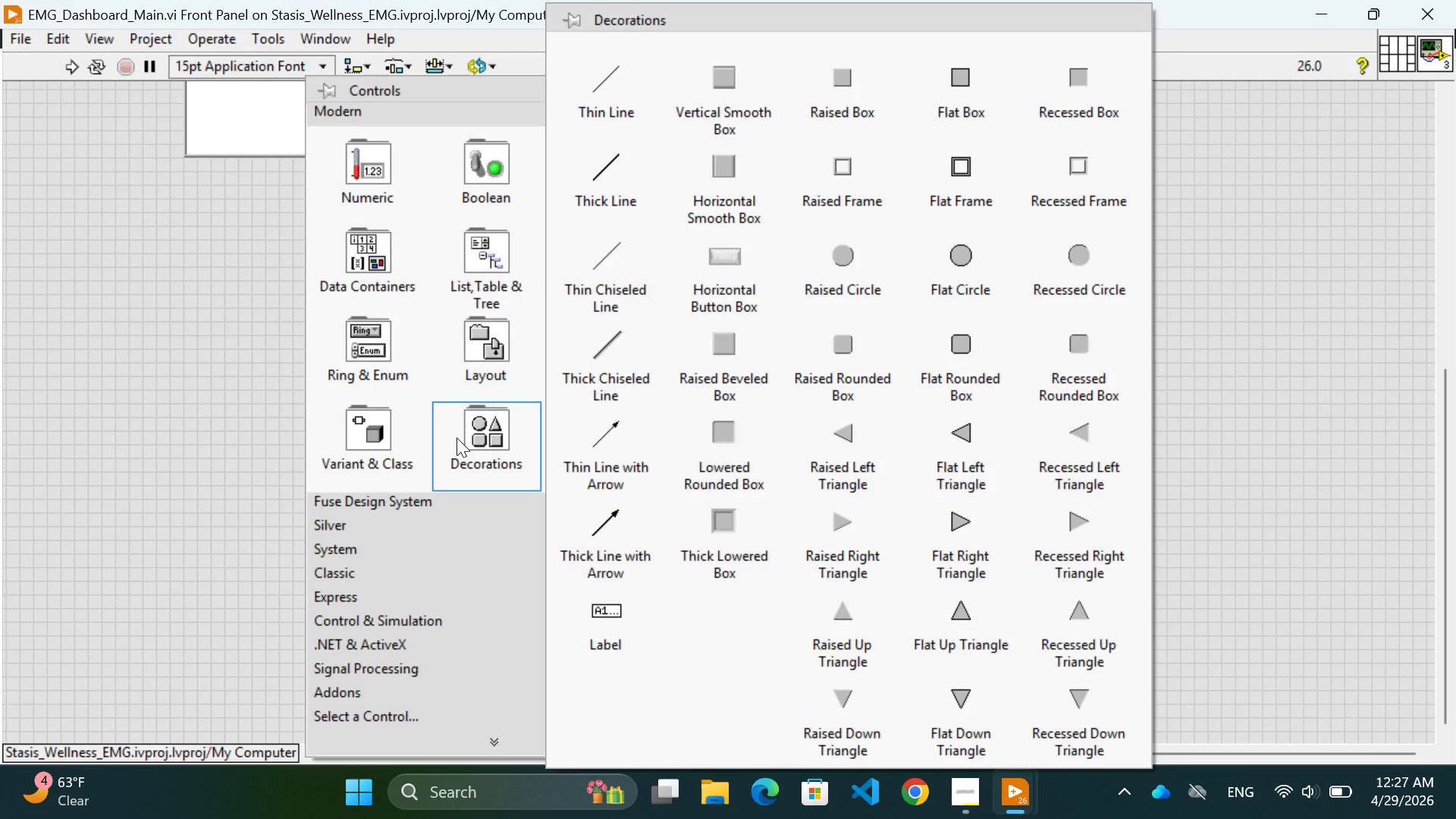 
mouse_move([359, 455])
 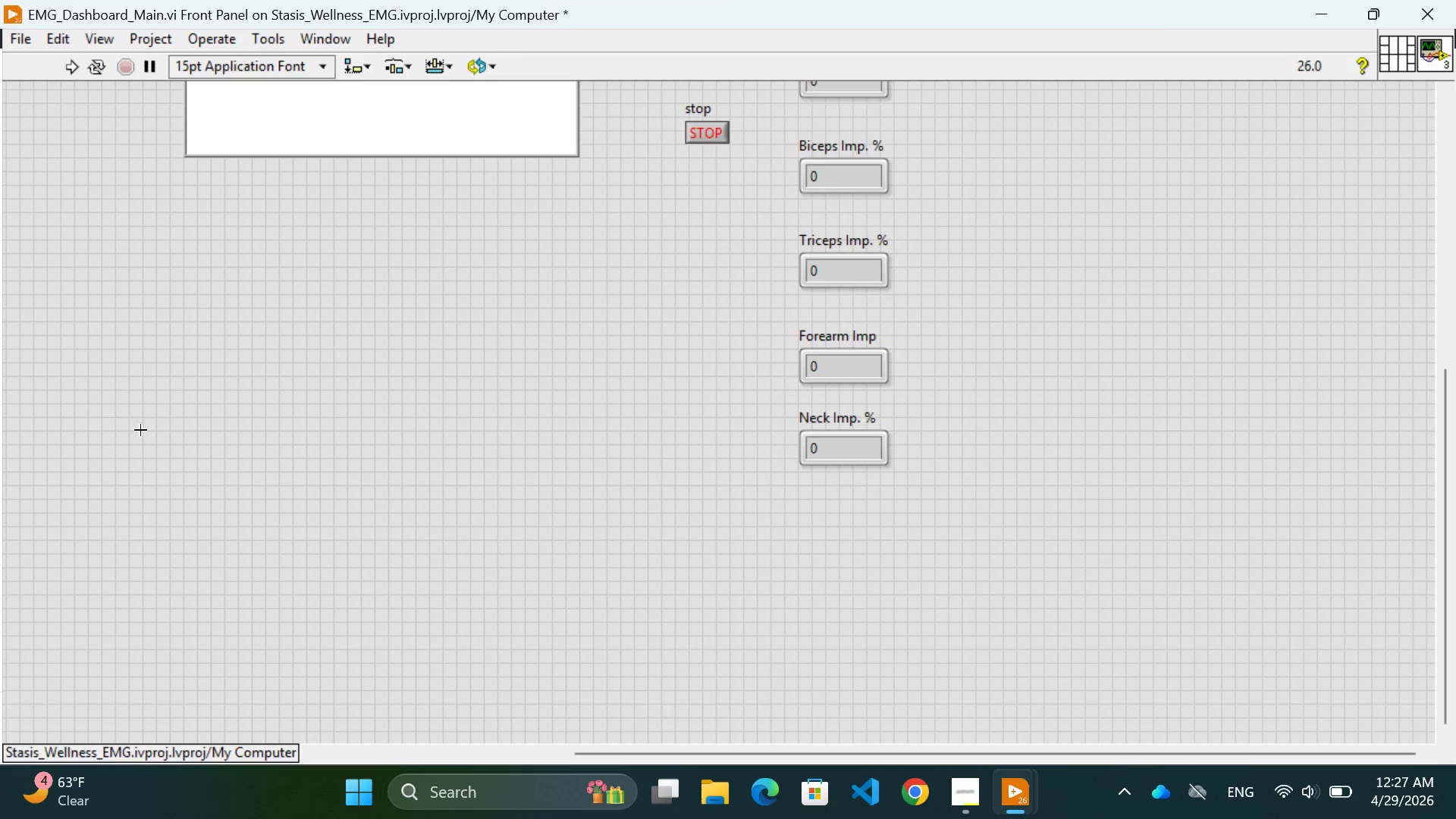 
left_click([140, 430])
 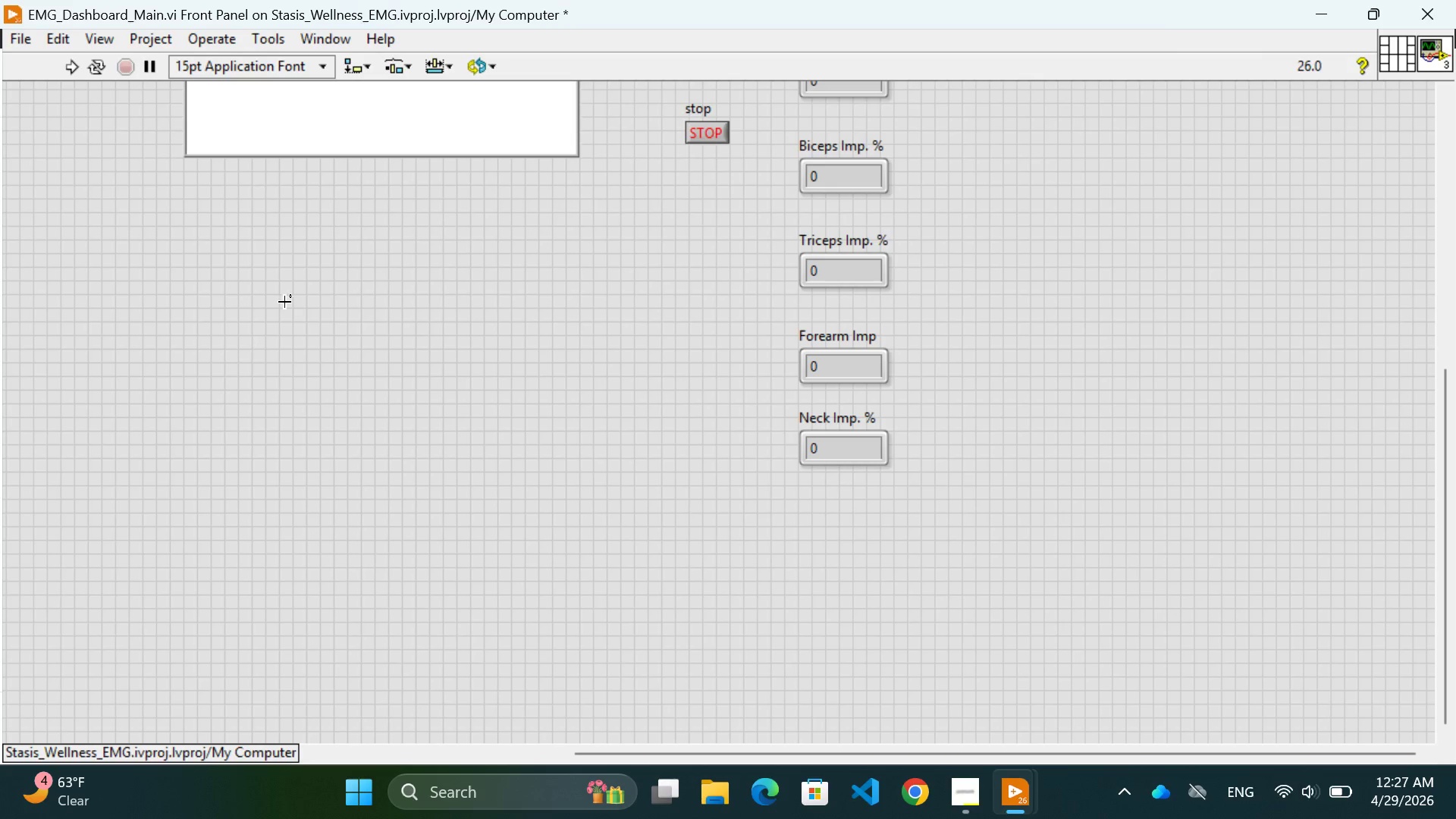 
right_click([286, 297])
 